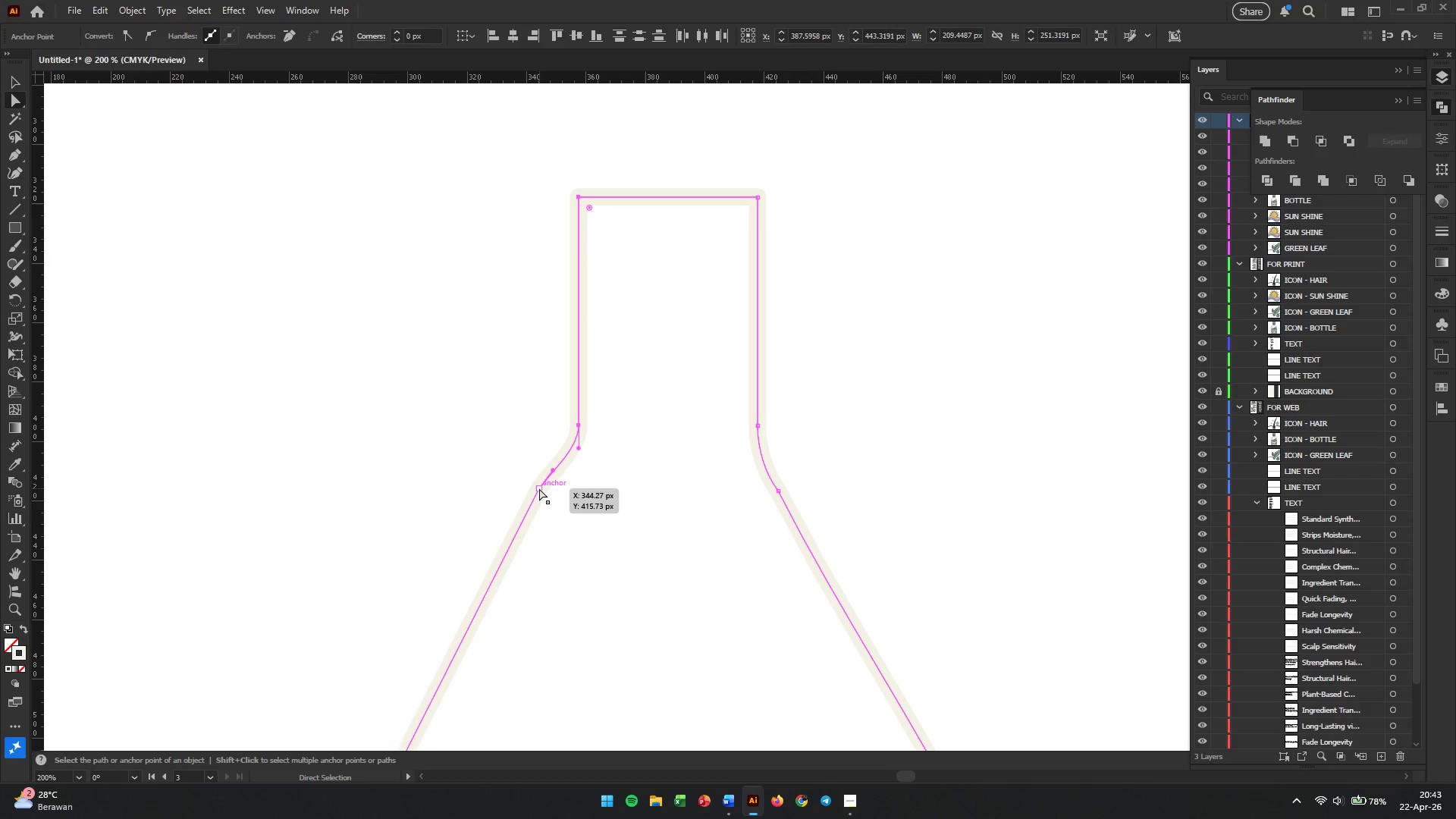 
left_click_drag(start_coordinate=[539, 488], to_coordinate=[563, 491])
 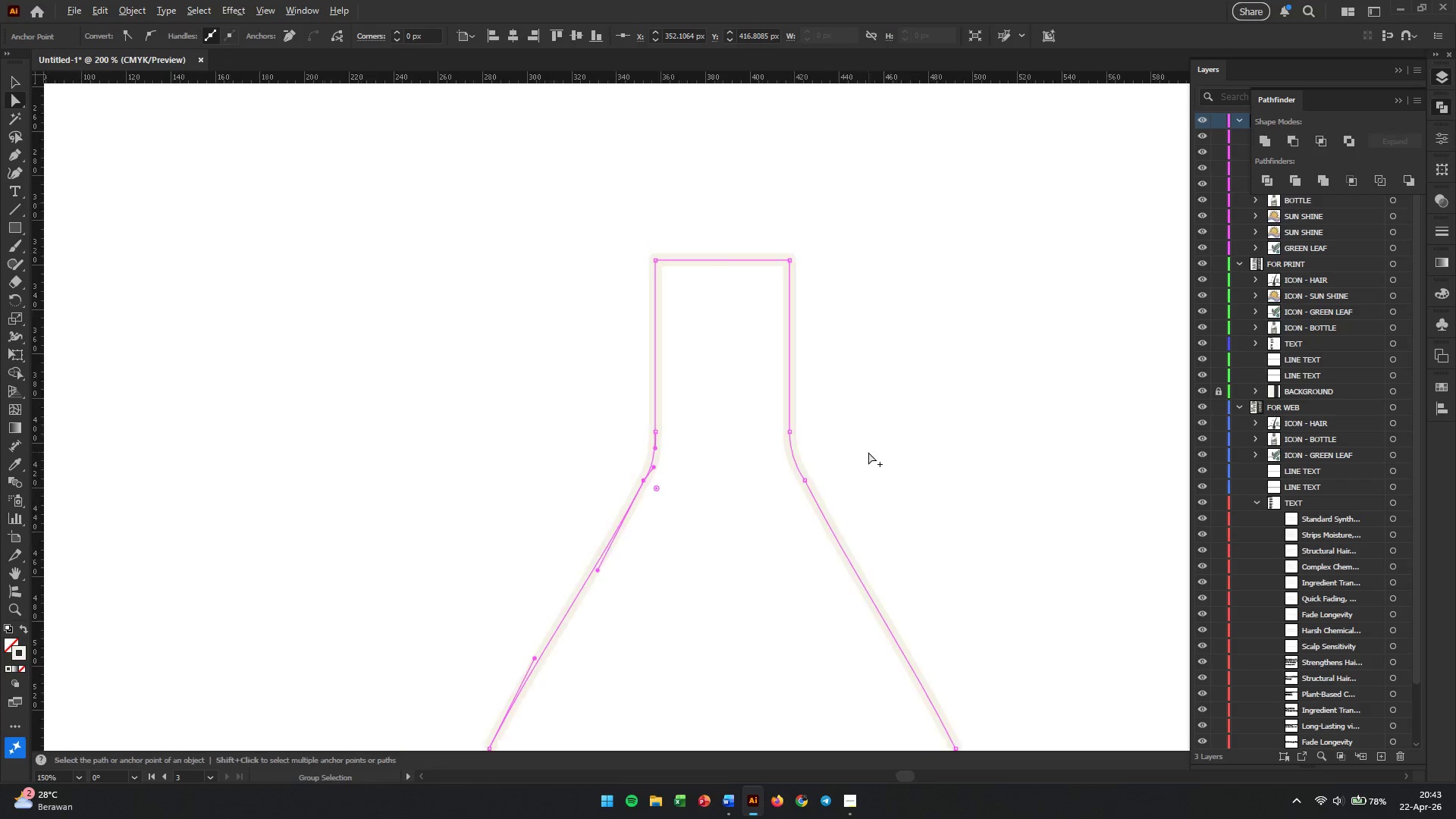 
hold_key(key=ShiftLeft, duration=0.97)
 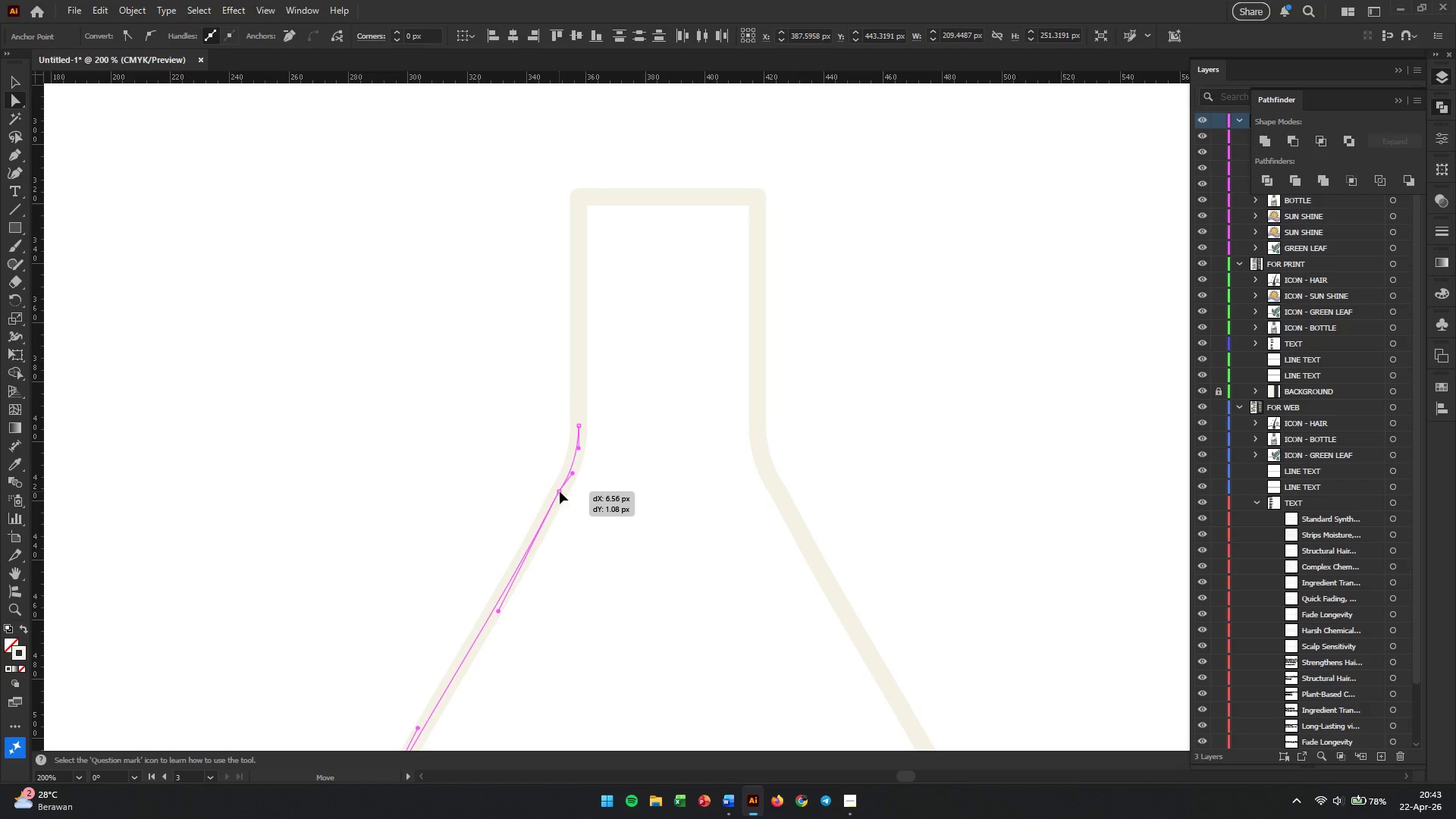 
hold_key(key=AltLeft, duration=0.67)
 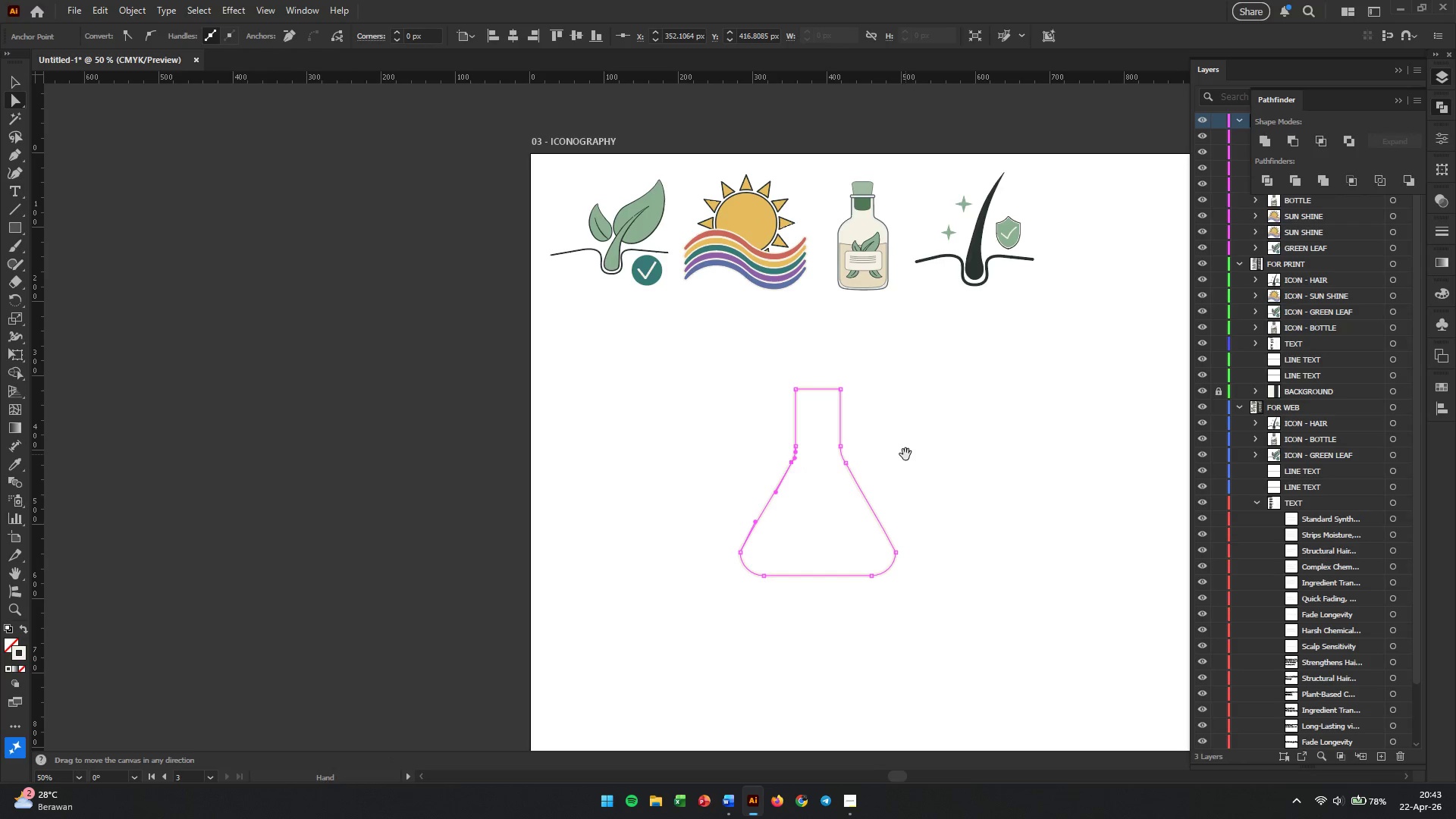 
hold_key(key=Space, duration=0.83)
 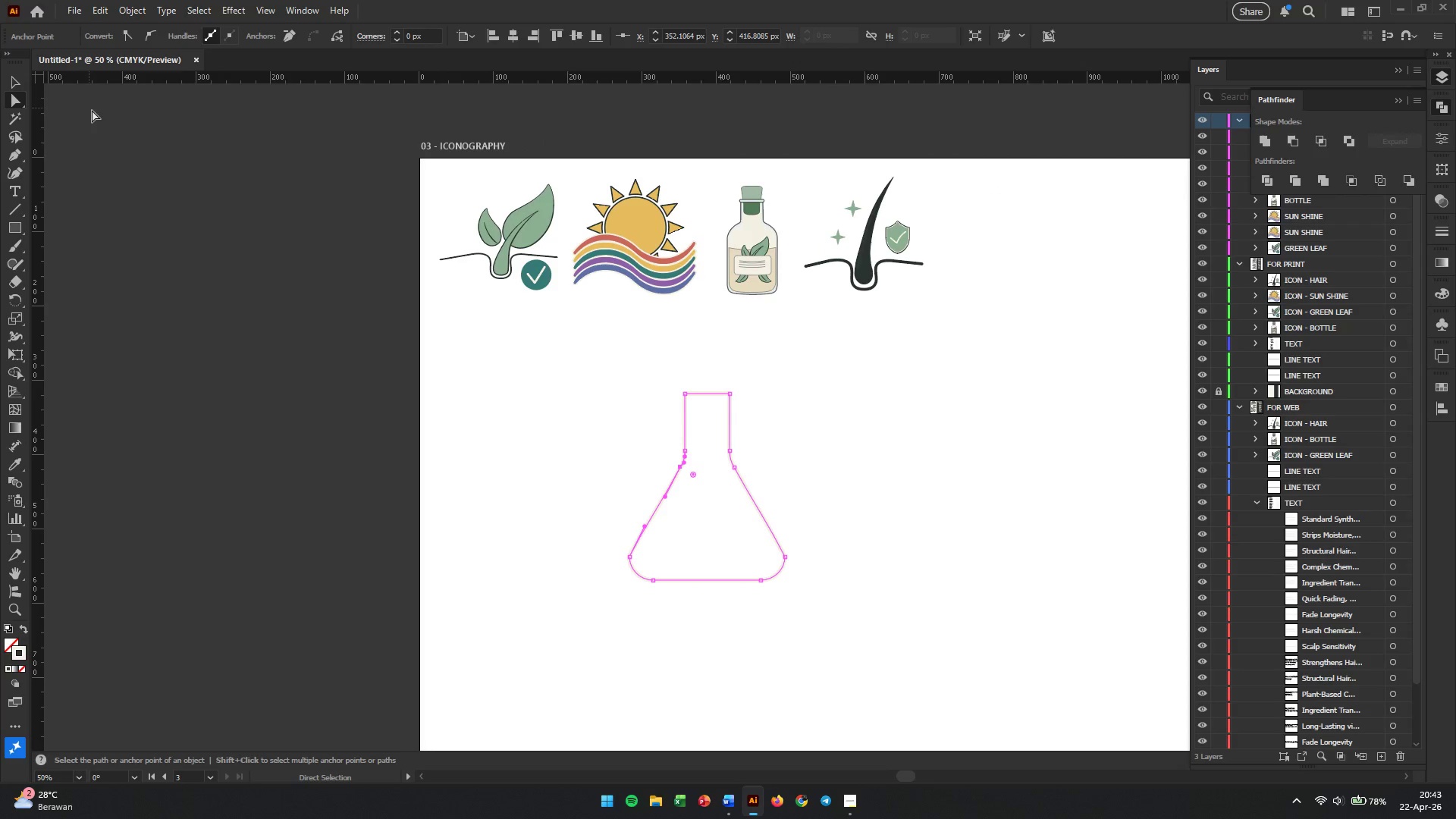 
left_click_drag(start_coordinate=[905, 454], to_coordinate=[794, 459])
 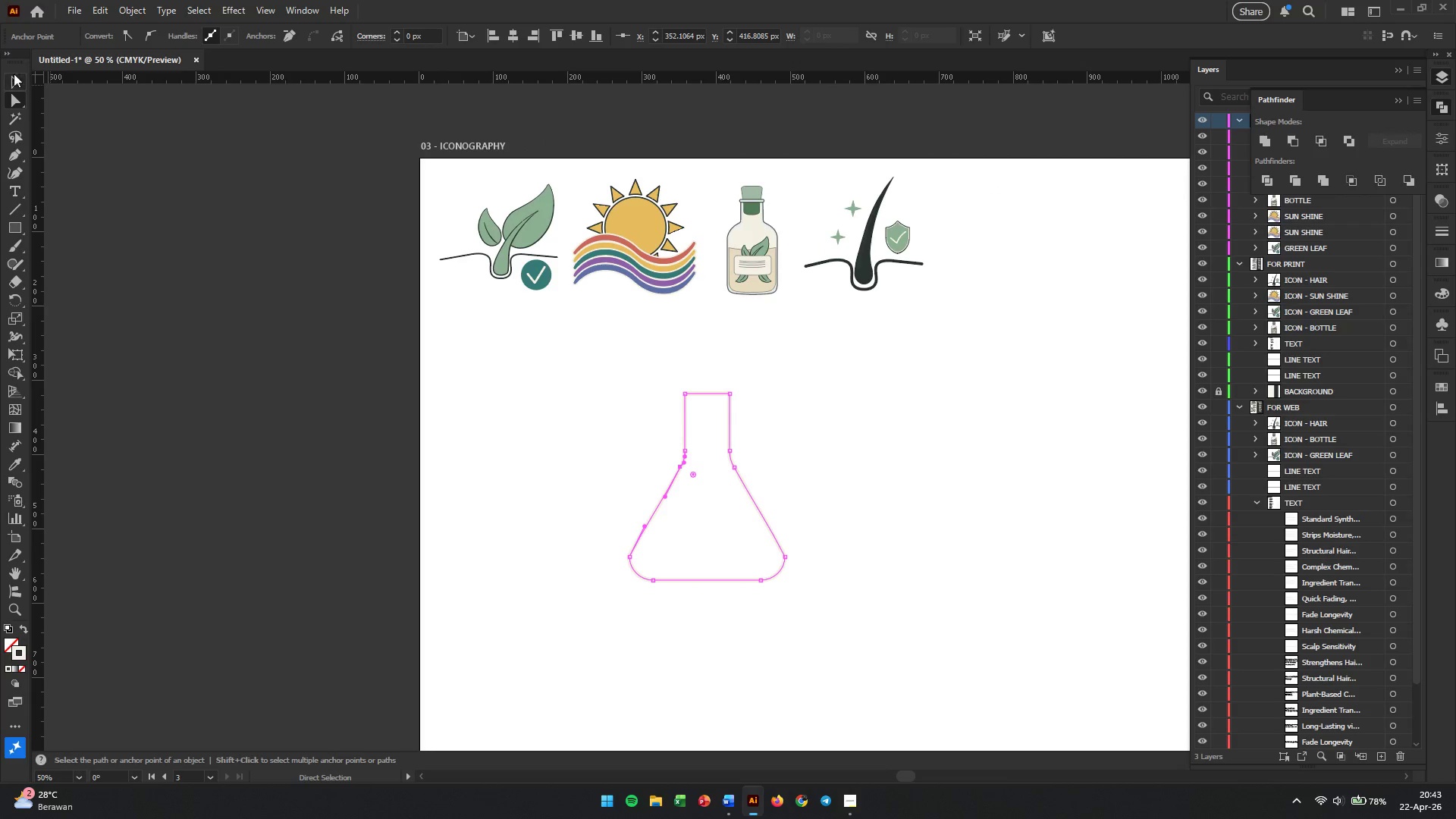 
left_click([14, 74])
 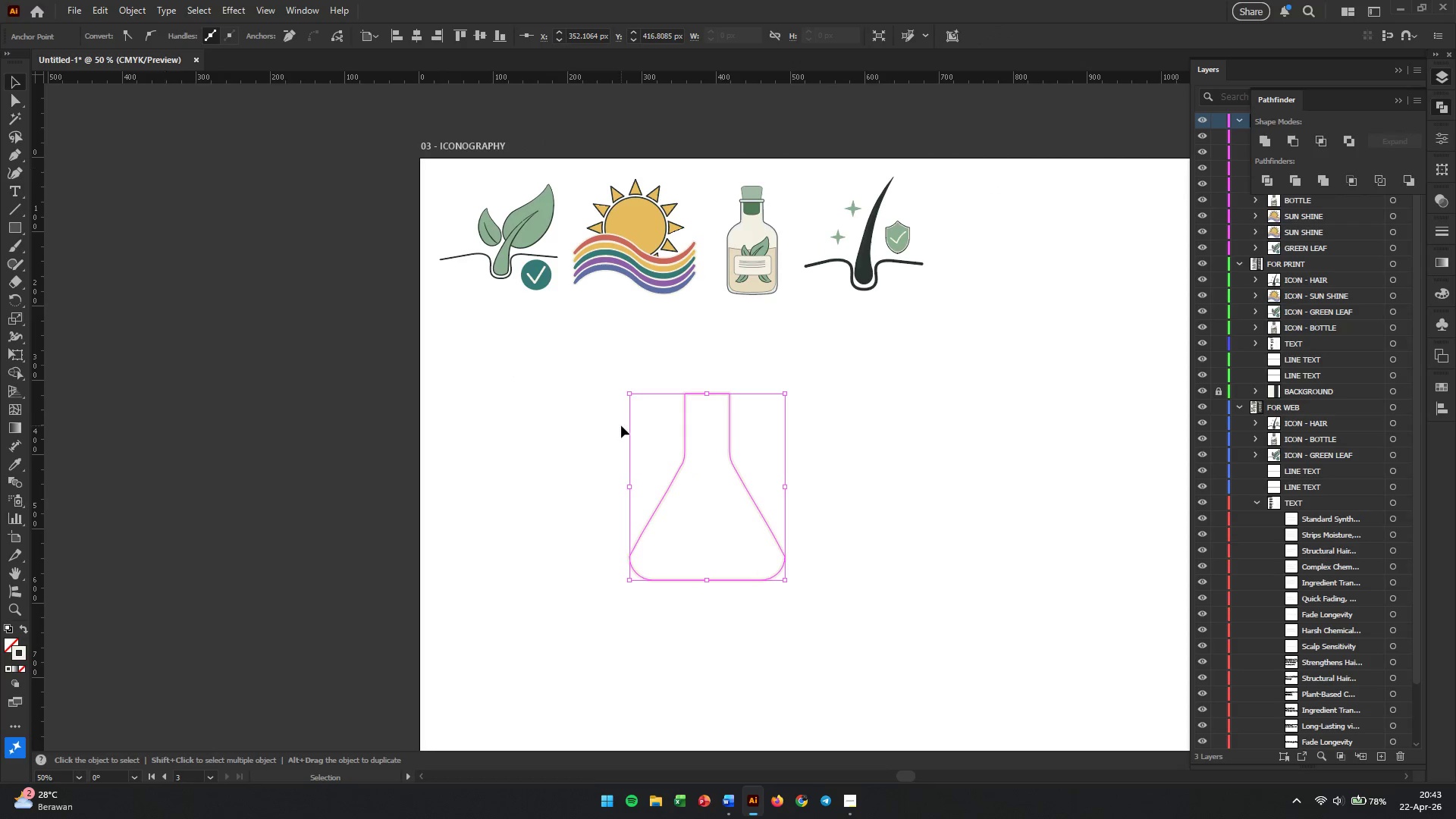 
scroll: coordinate [865, 453], scroll_direction: down, amount: 4.0
 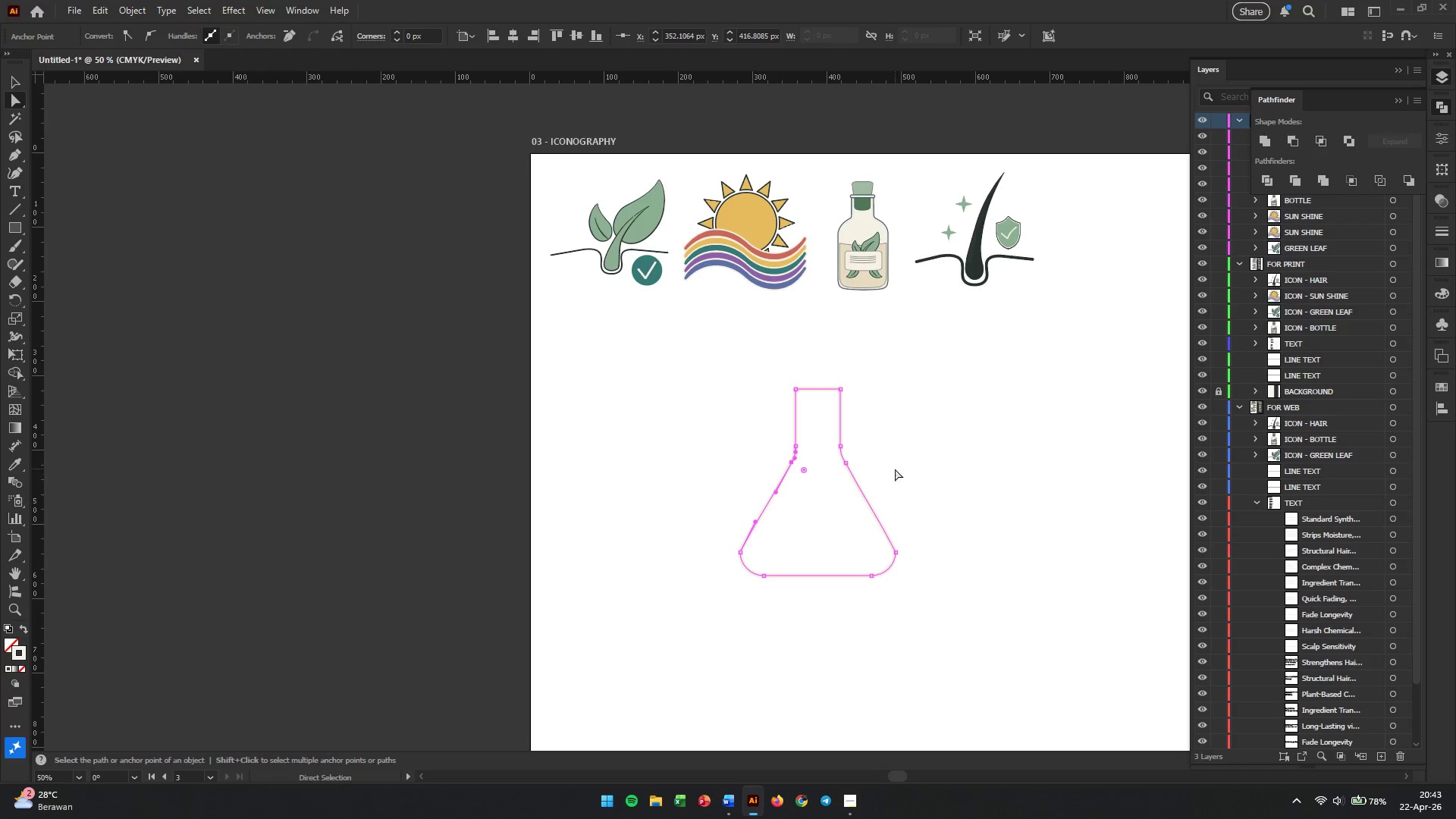 
left_click([621, 425])
 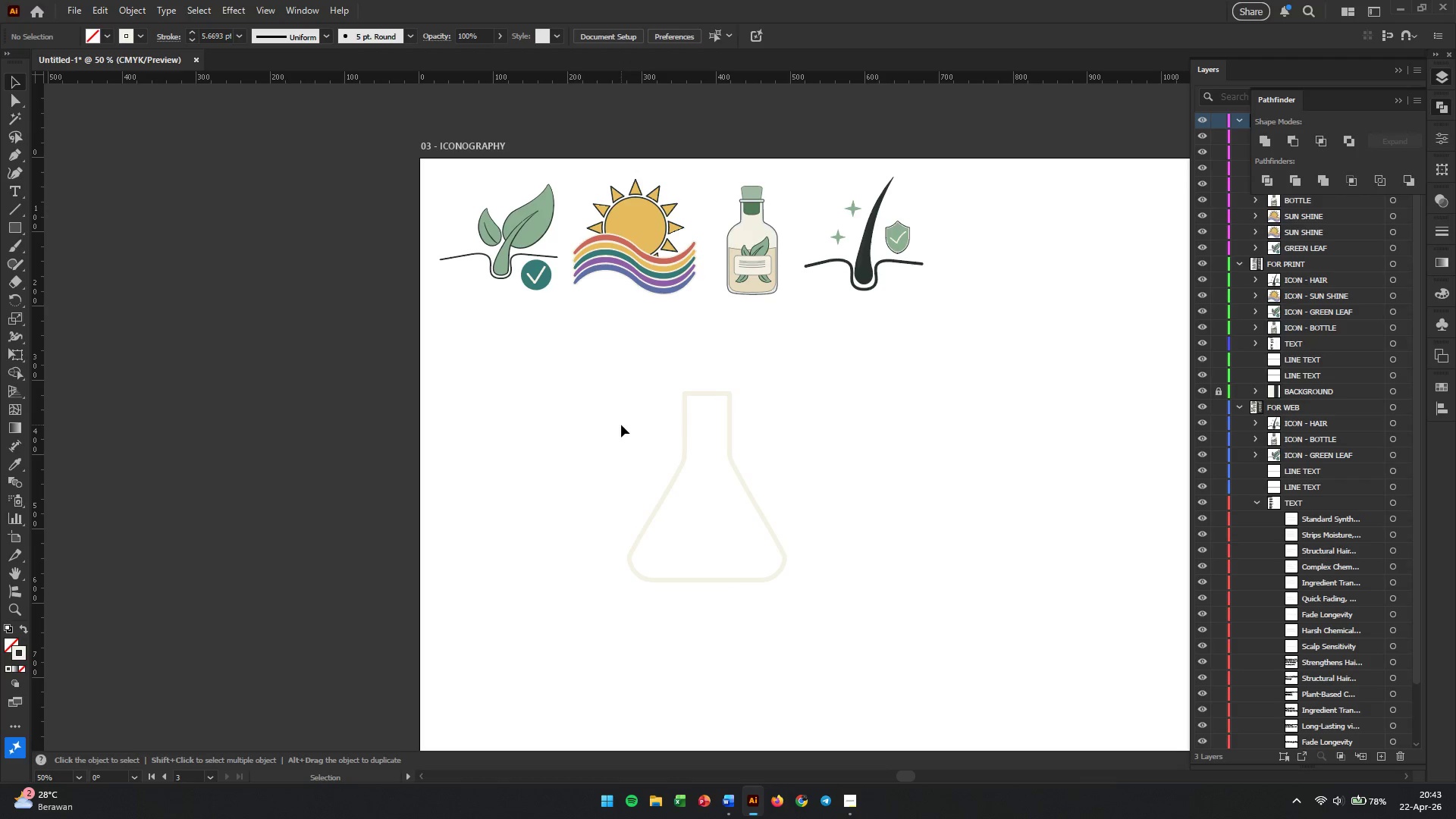 
wait(9.97)
 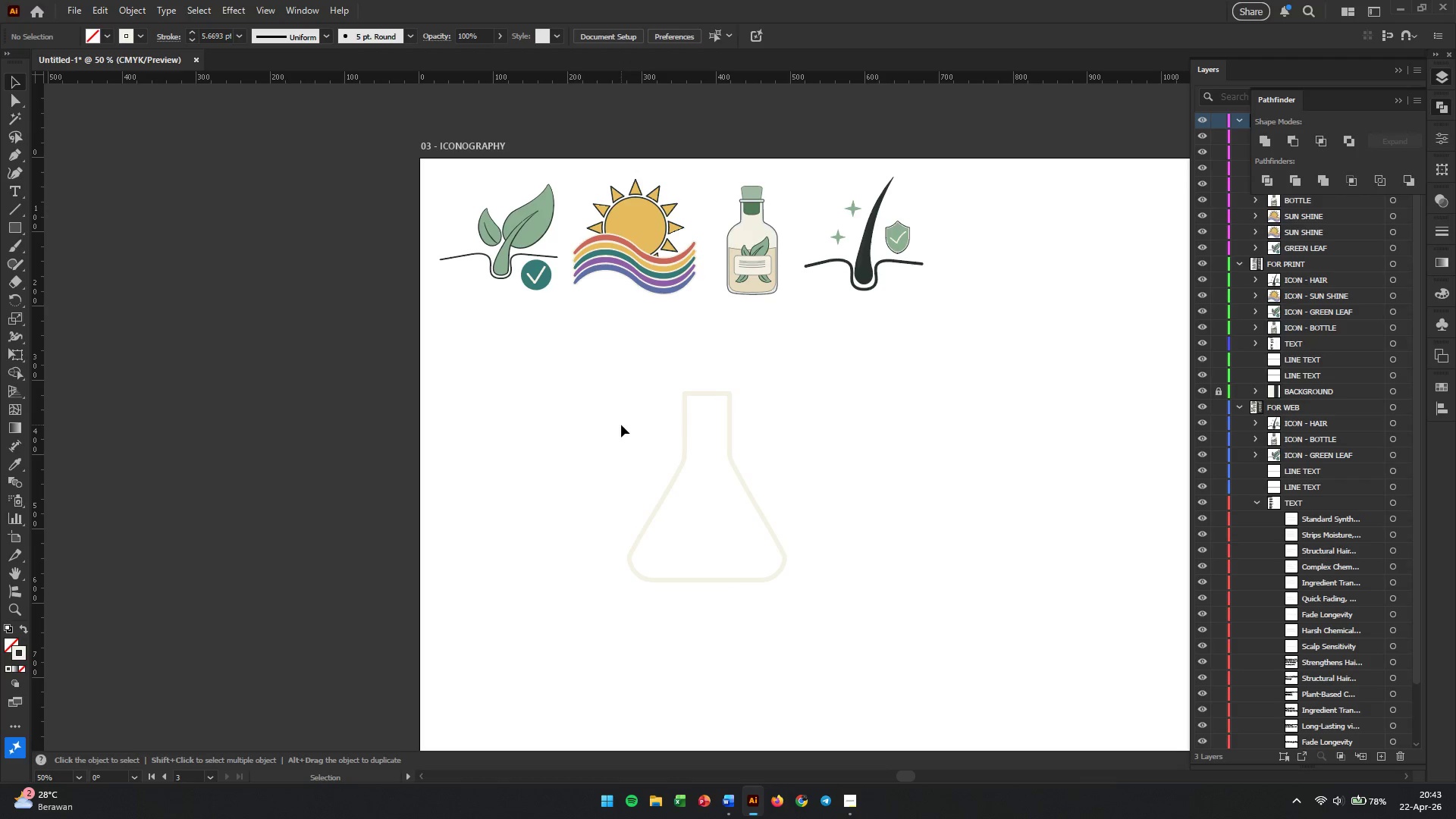 
left_click([730, 426])
 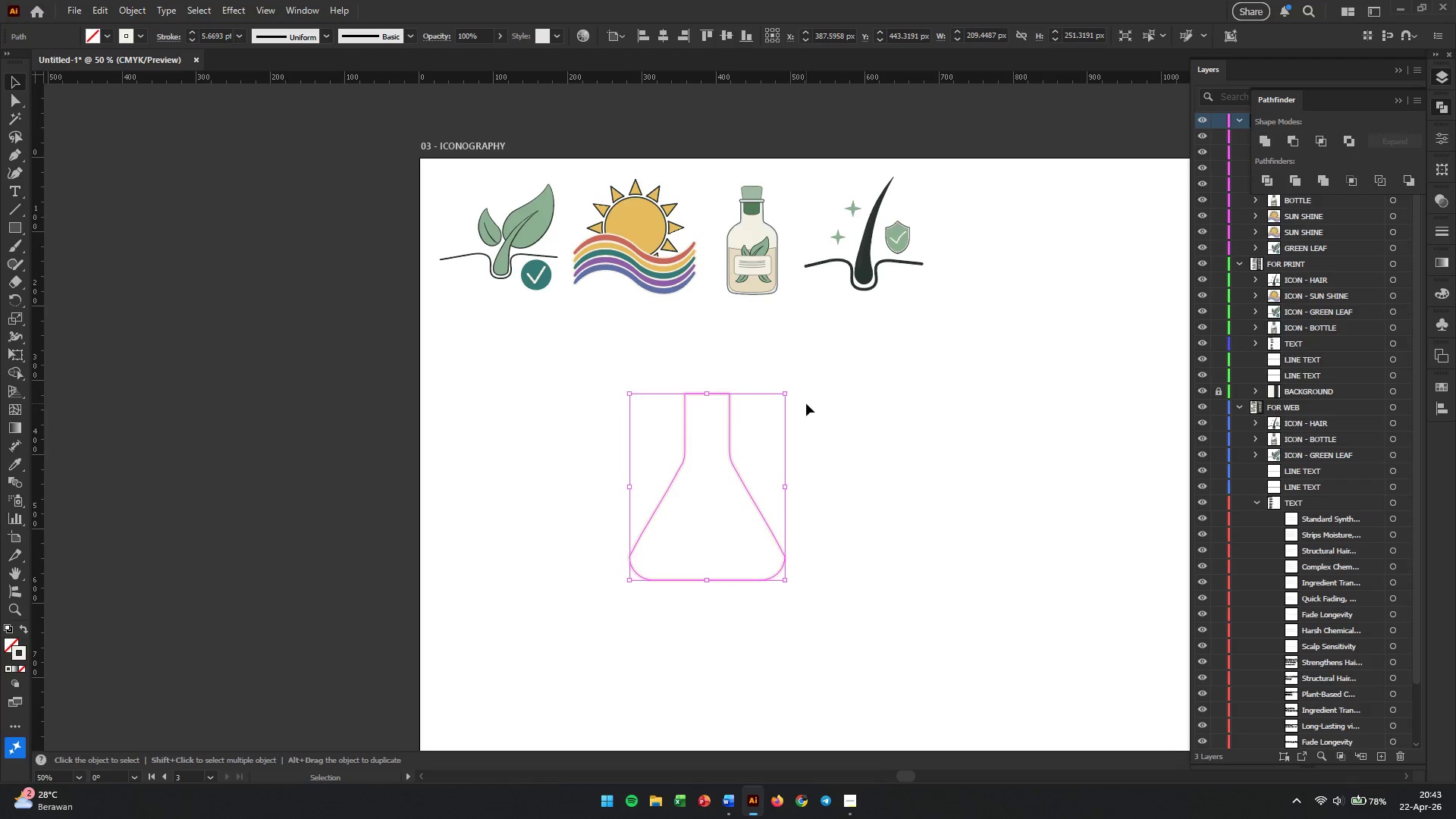 
key(I)
 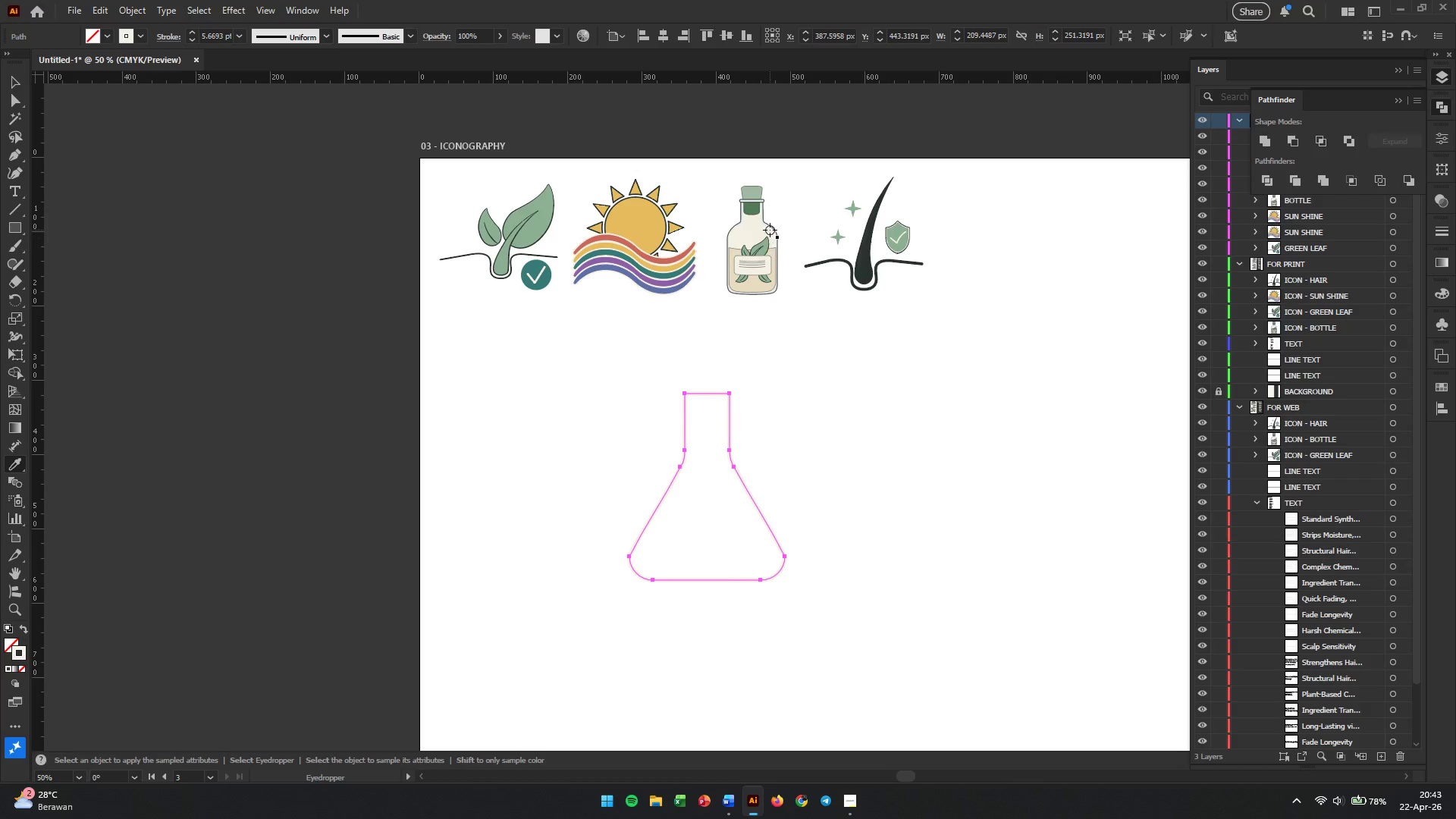 
hold_key(key=AltLeft, duration=0.92)
 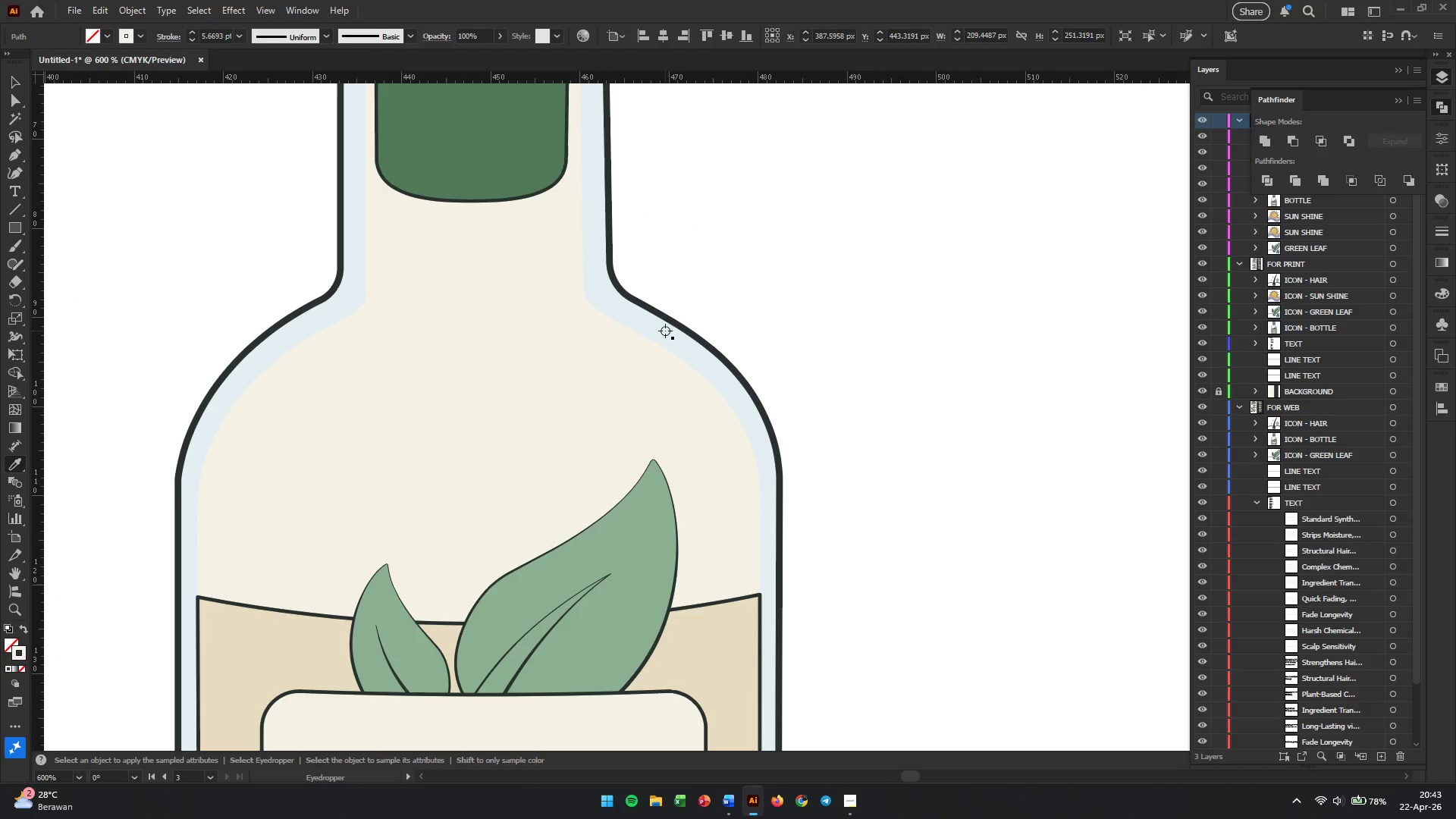 
left_click([665, 336])
 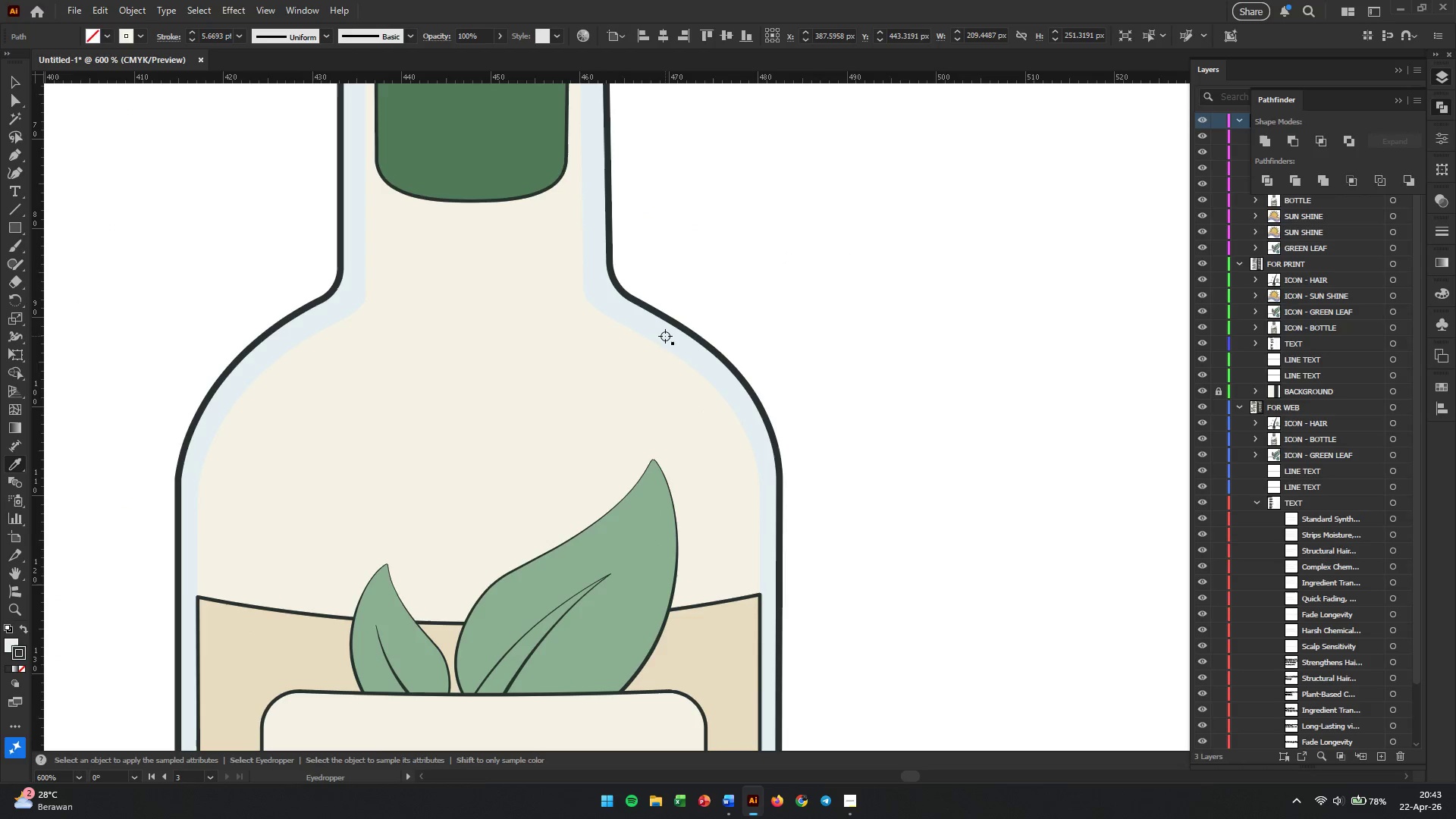 
hold_key(key=AltLeft, duration=1.75)
 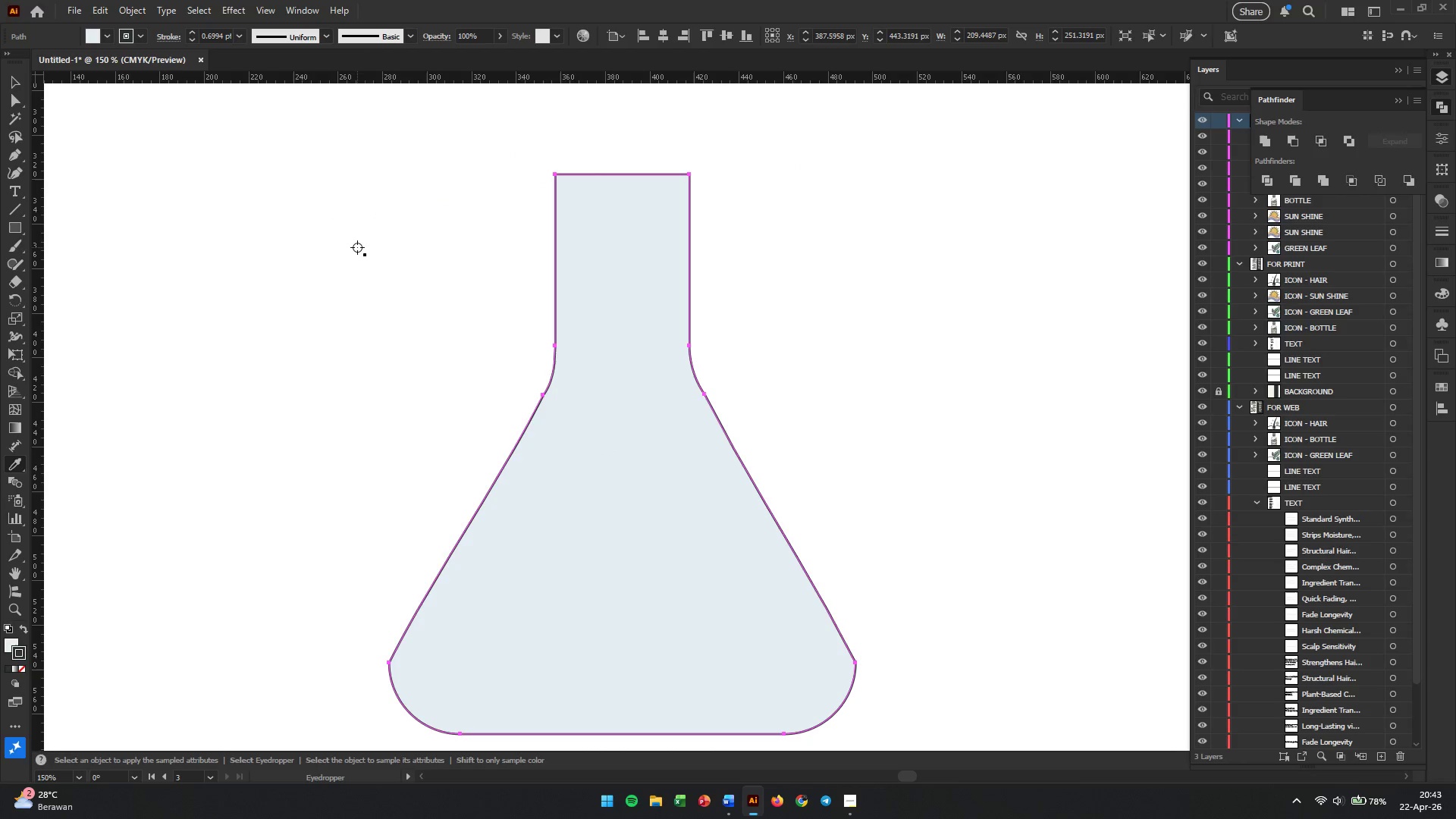 
scroll: coordinate [790, 253], scroll_direction: up, amount: 7.0
 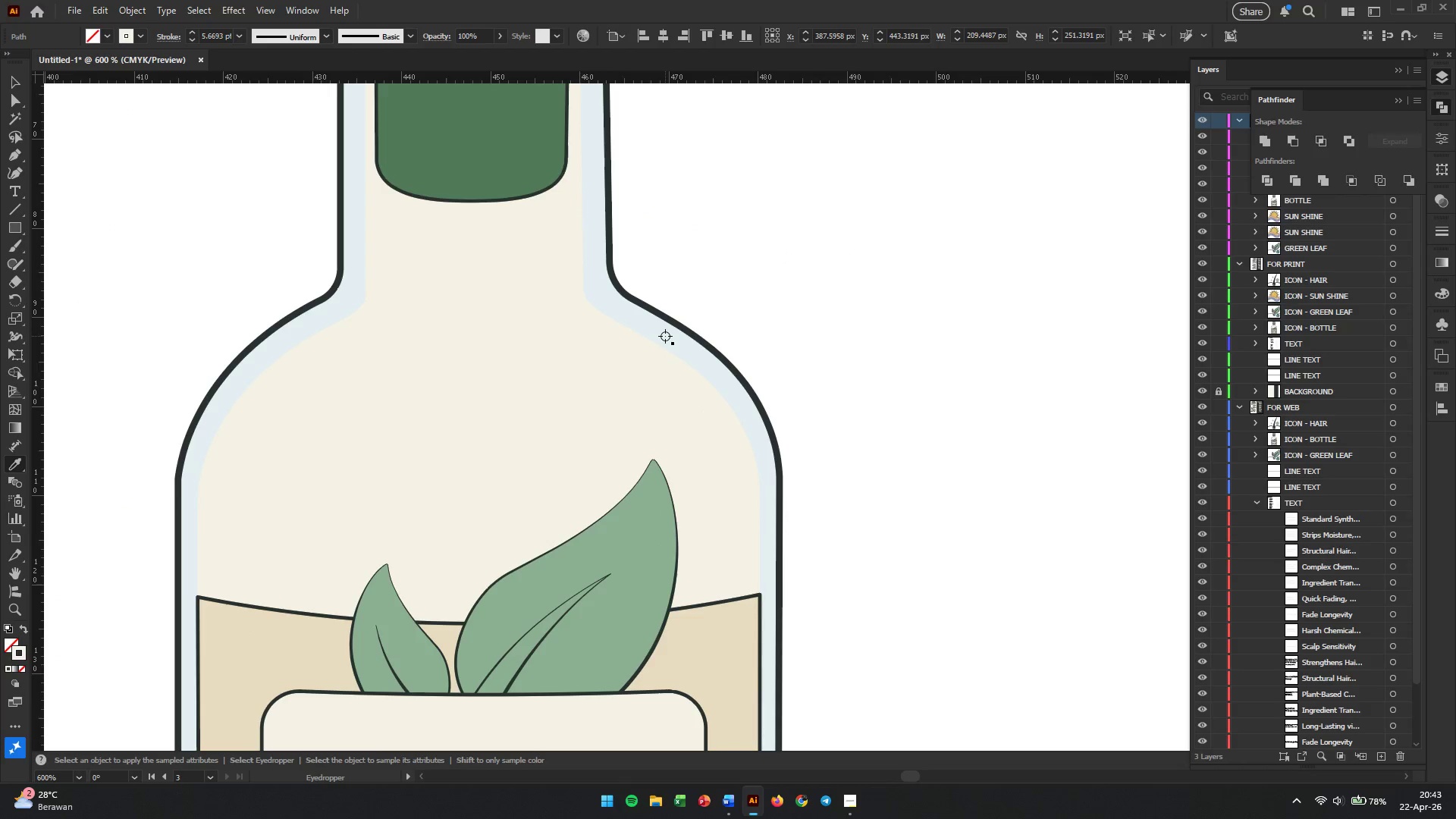 
scroll: coordinate [608, 452], scroll_direction: down, amount: 5.0
 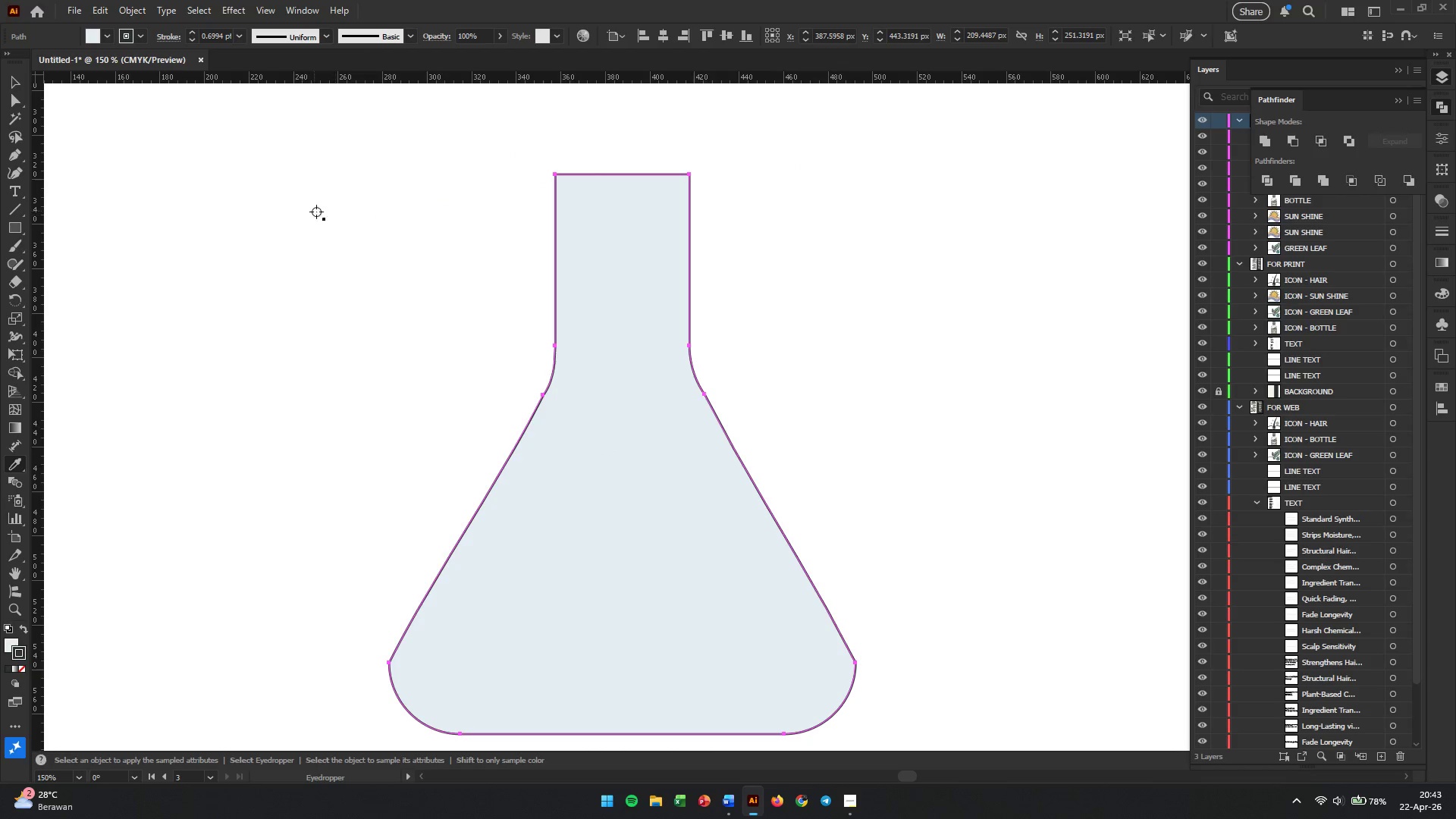 
left_click([17, 88])
 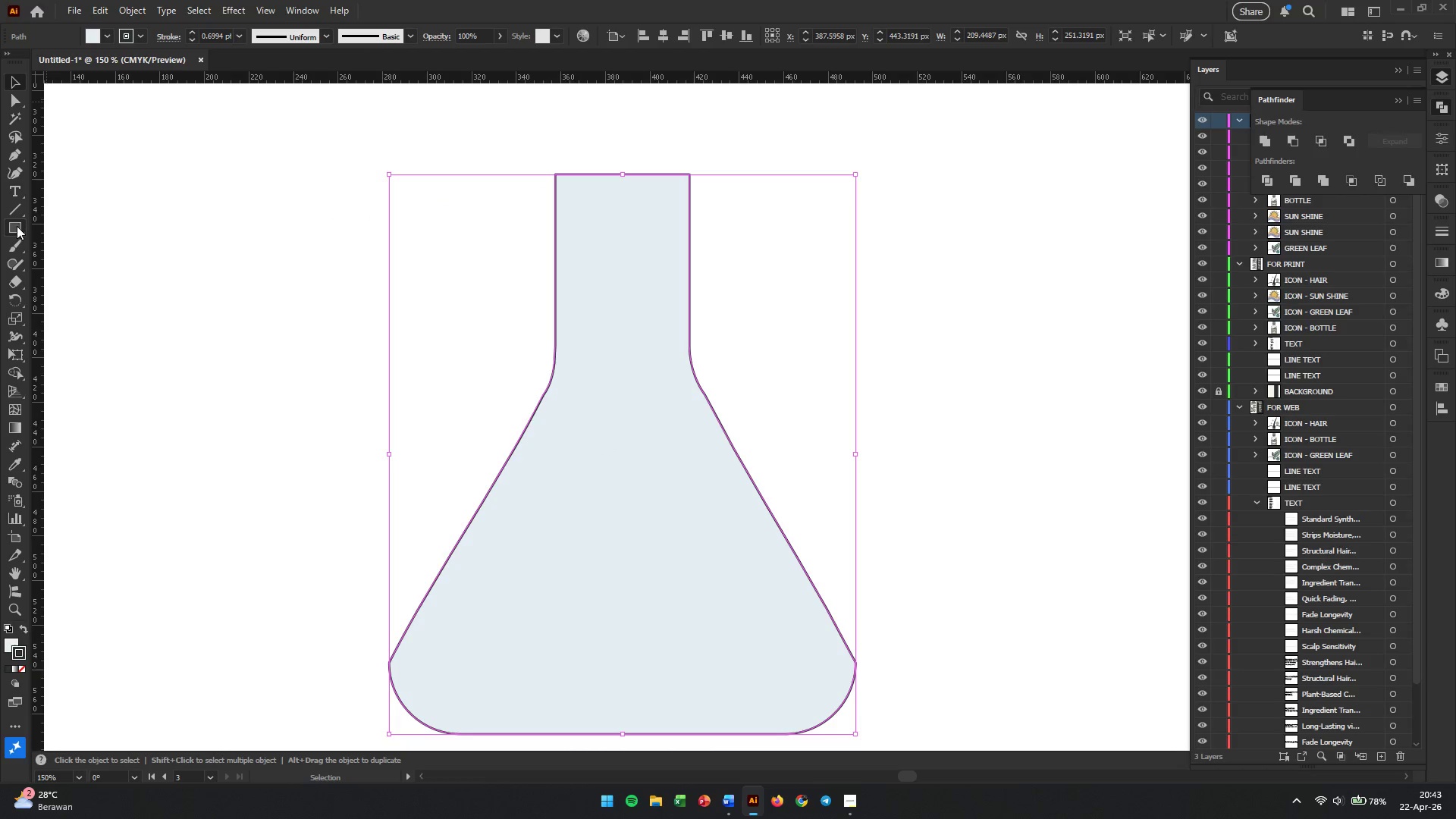 
right_click([17, 226])
 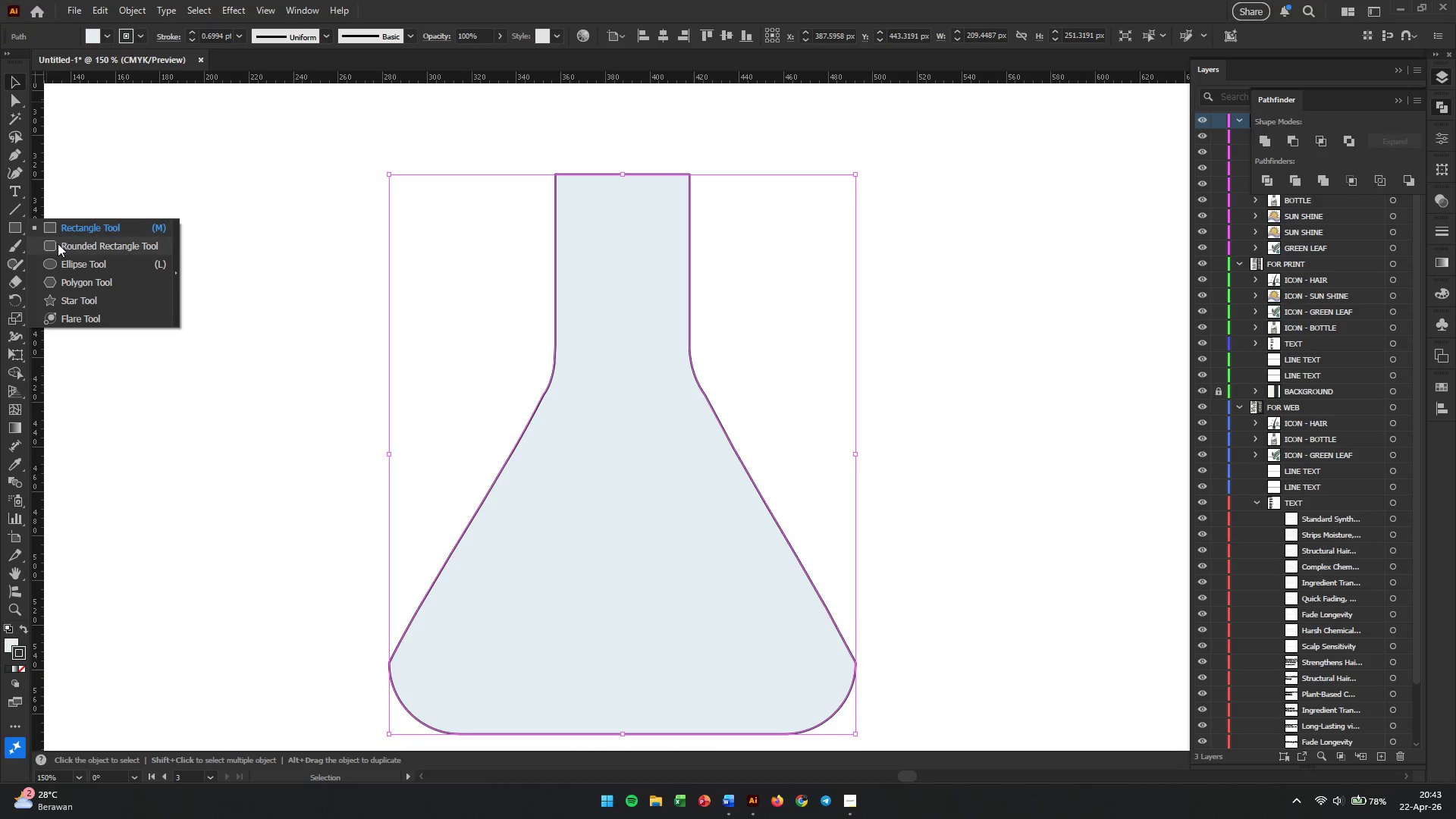 
left_click([58, 249])
 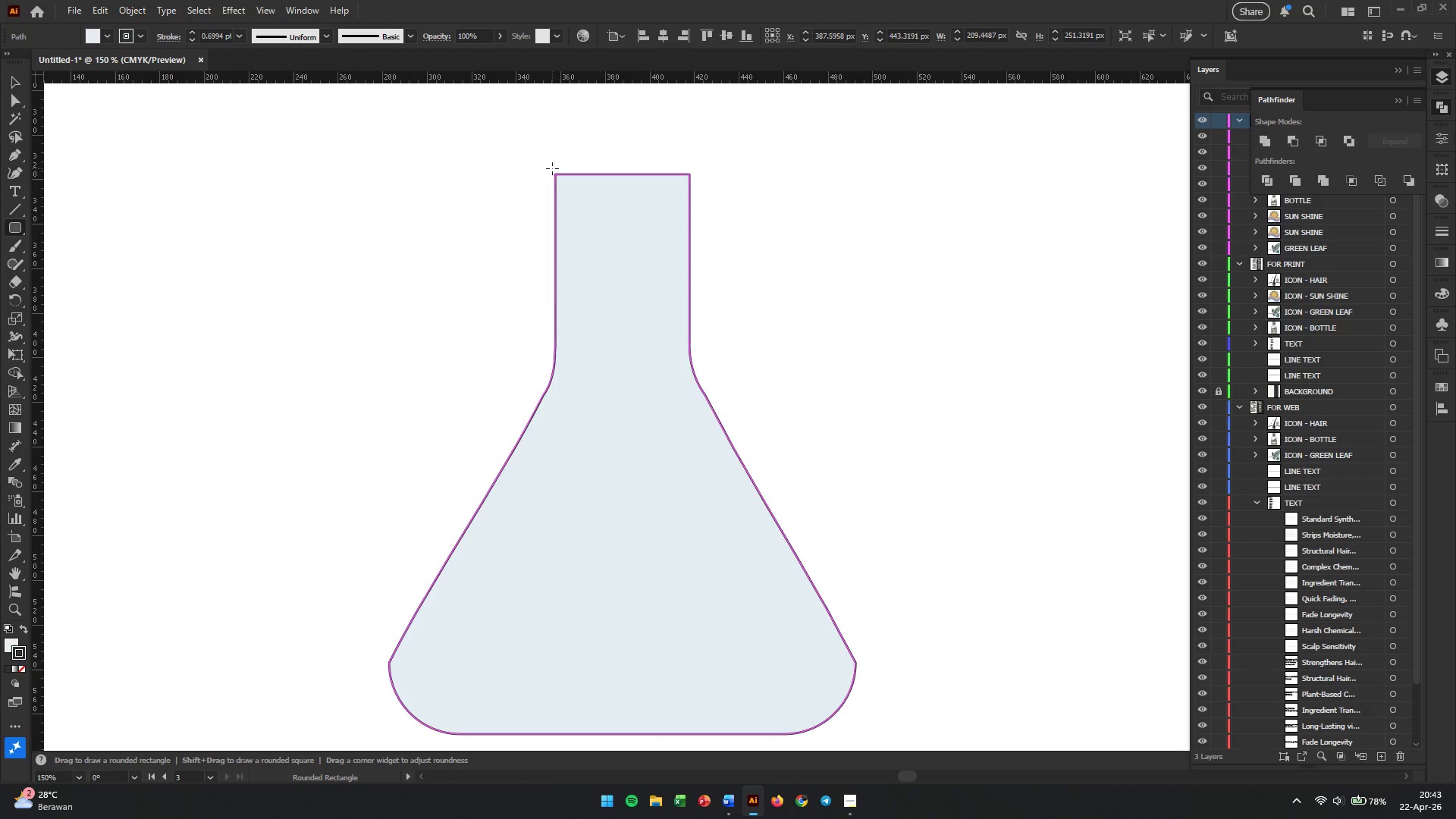 
left_click_drag(start_coordinate=[549, 168], to_coordinate=[697, 182])
 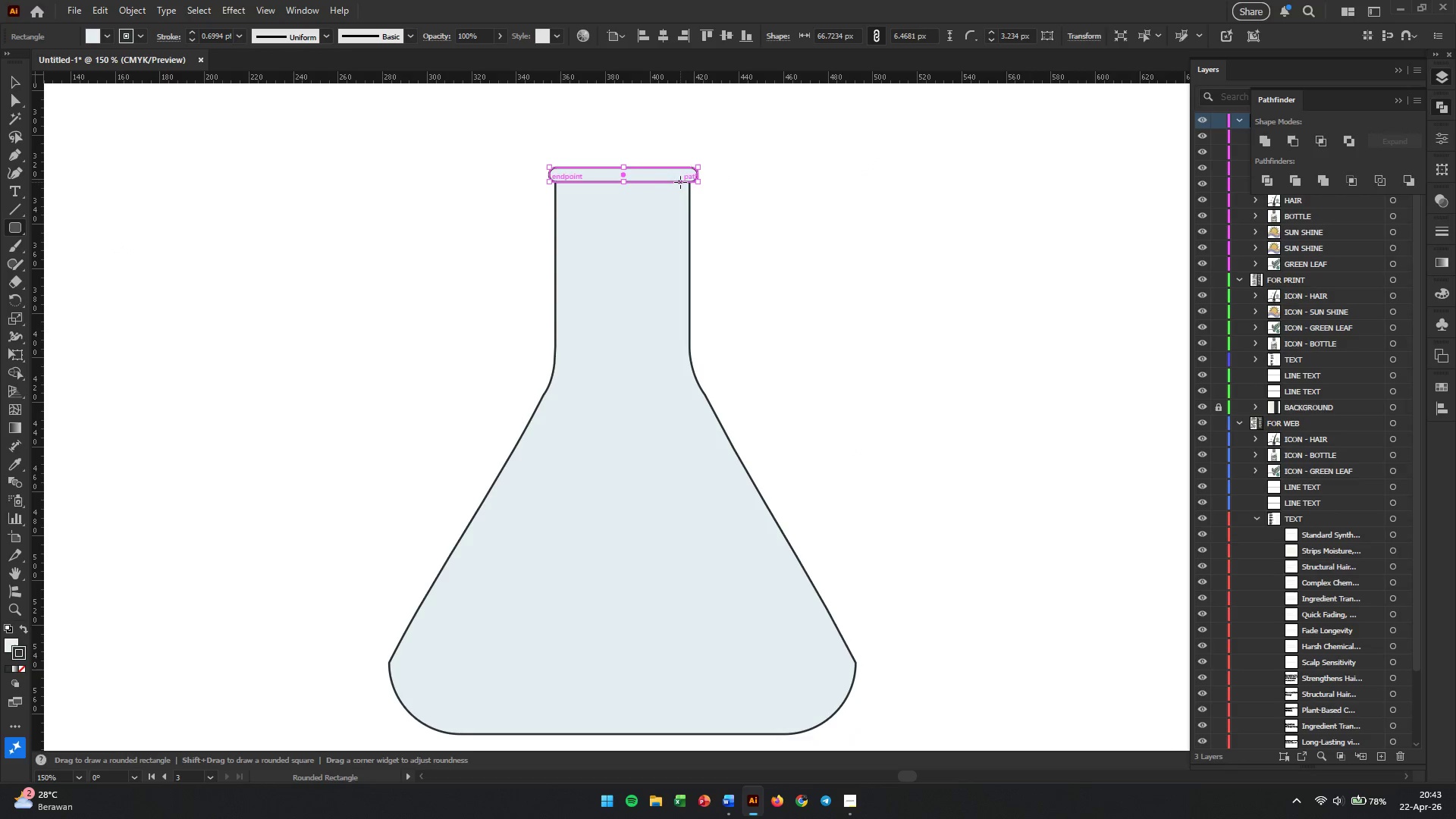 
key(V)
 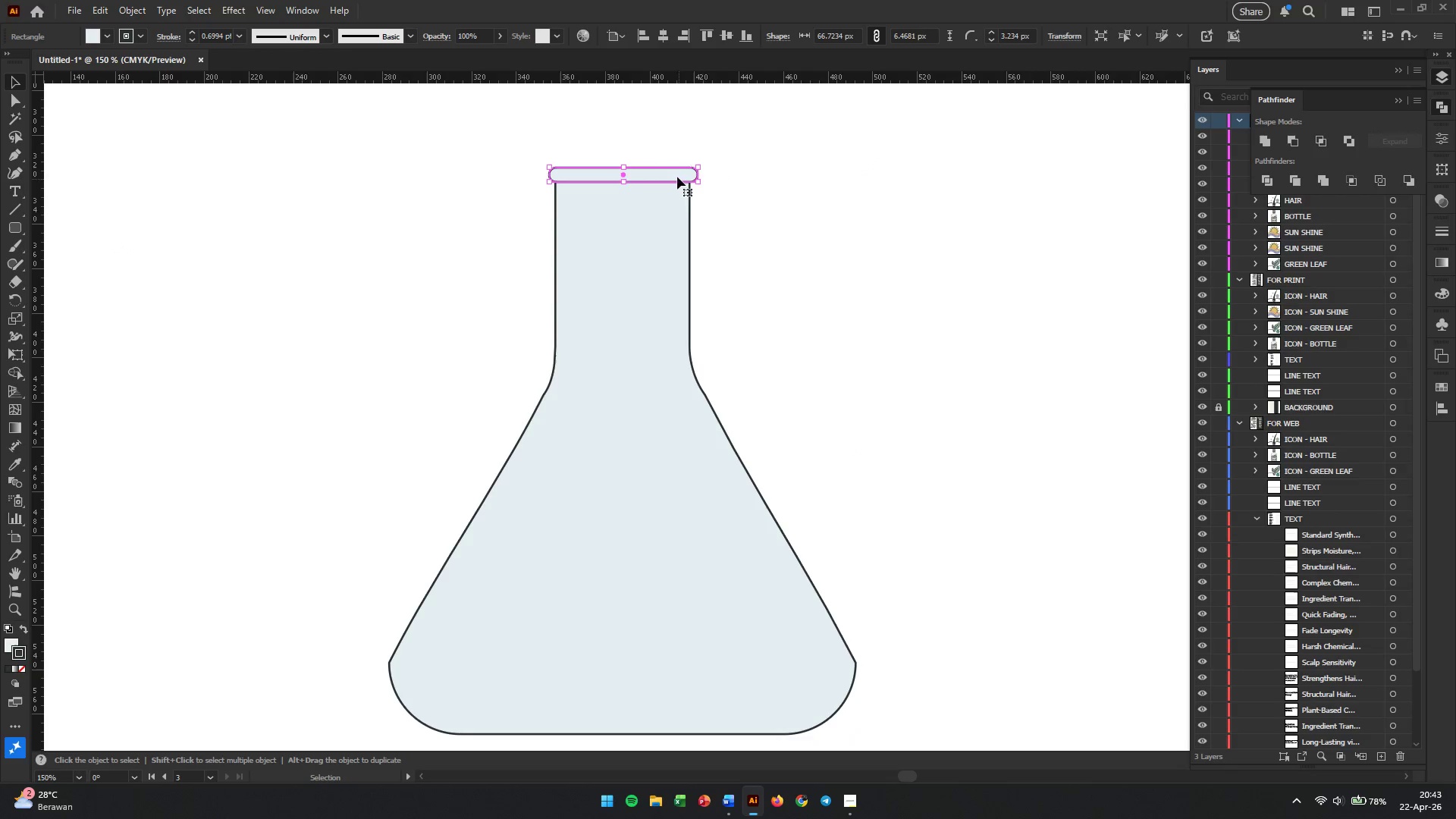 
key(Alt+AltLeft)
 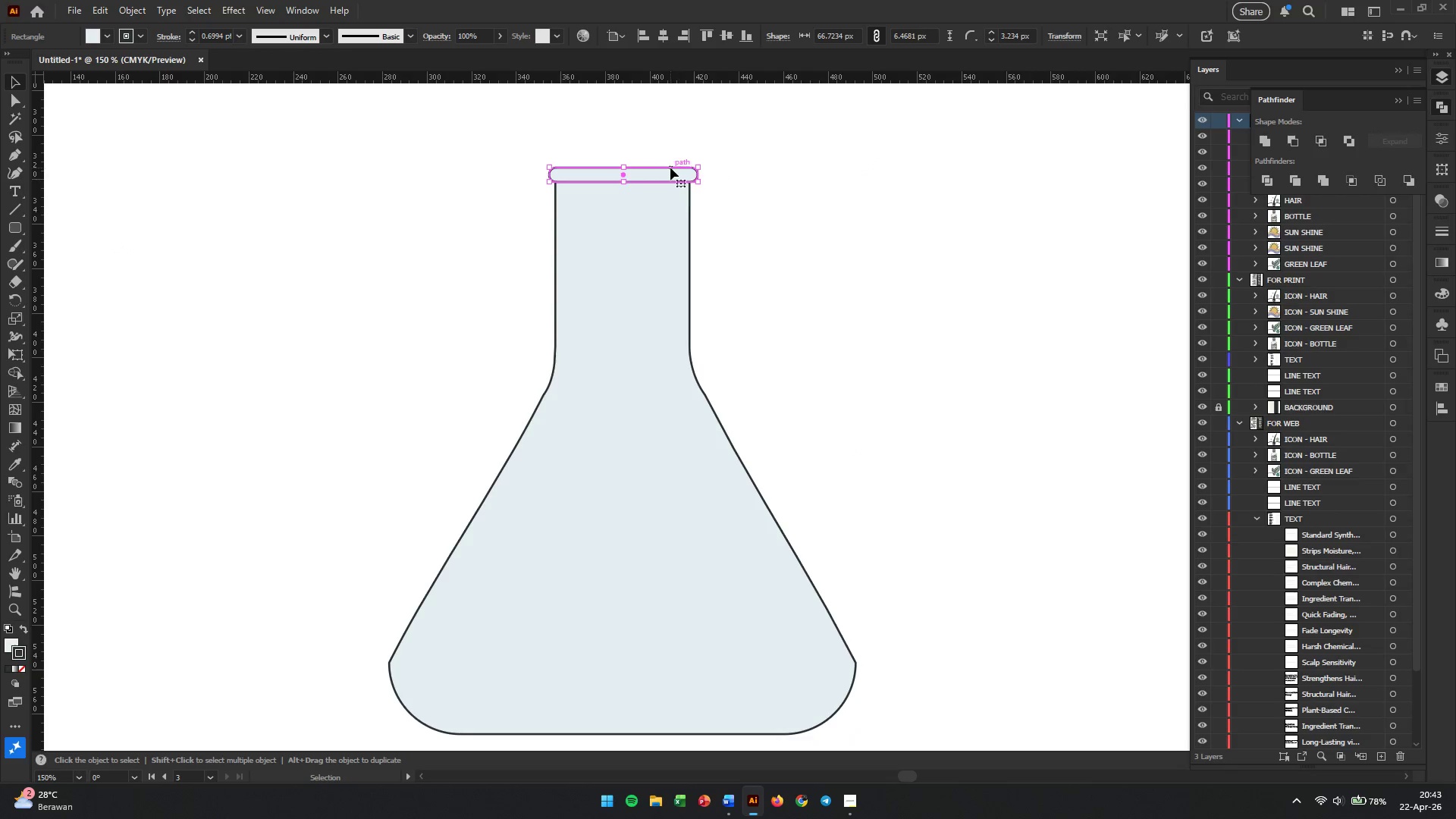 
hold_key(key=AltLeft, duration=0.5)
 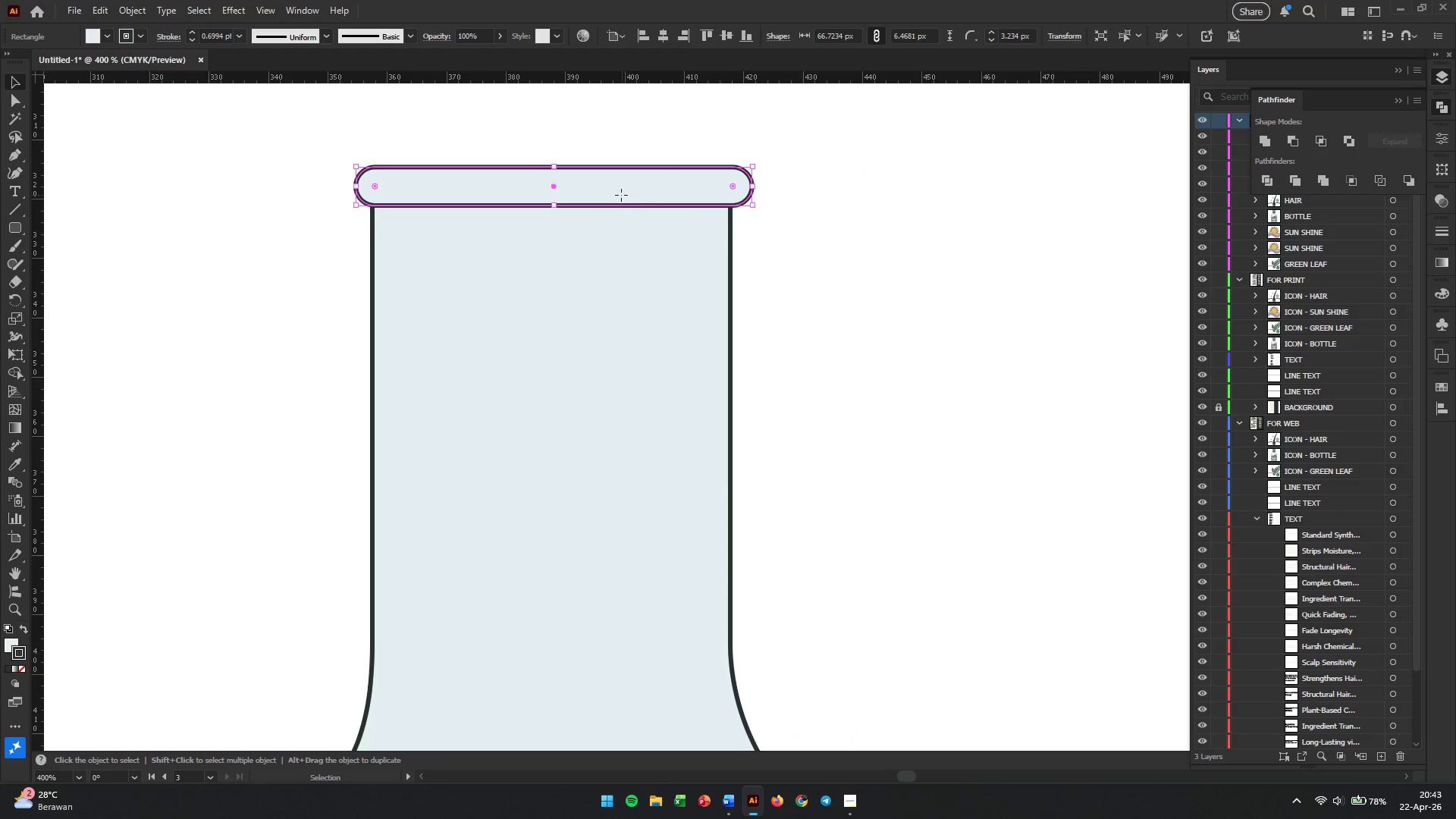 
left_click_drag(start_coordinate=[622, 195], to_coordinate=[618, 195])
 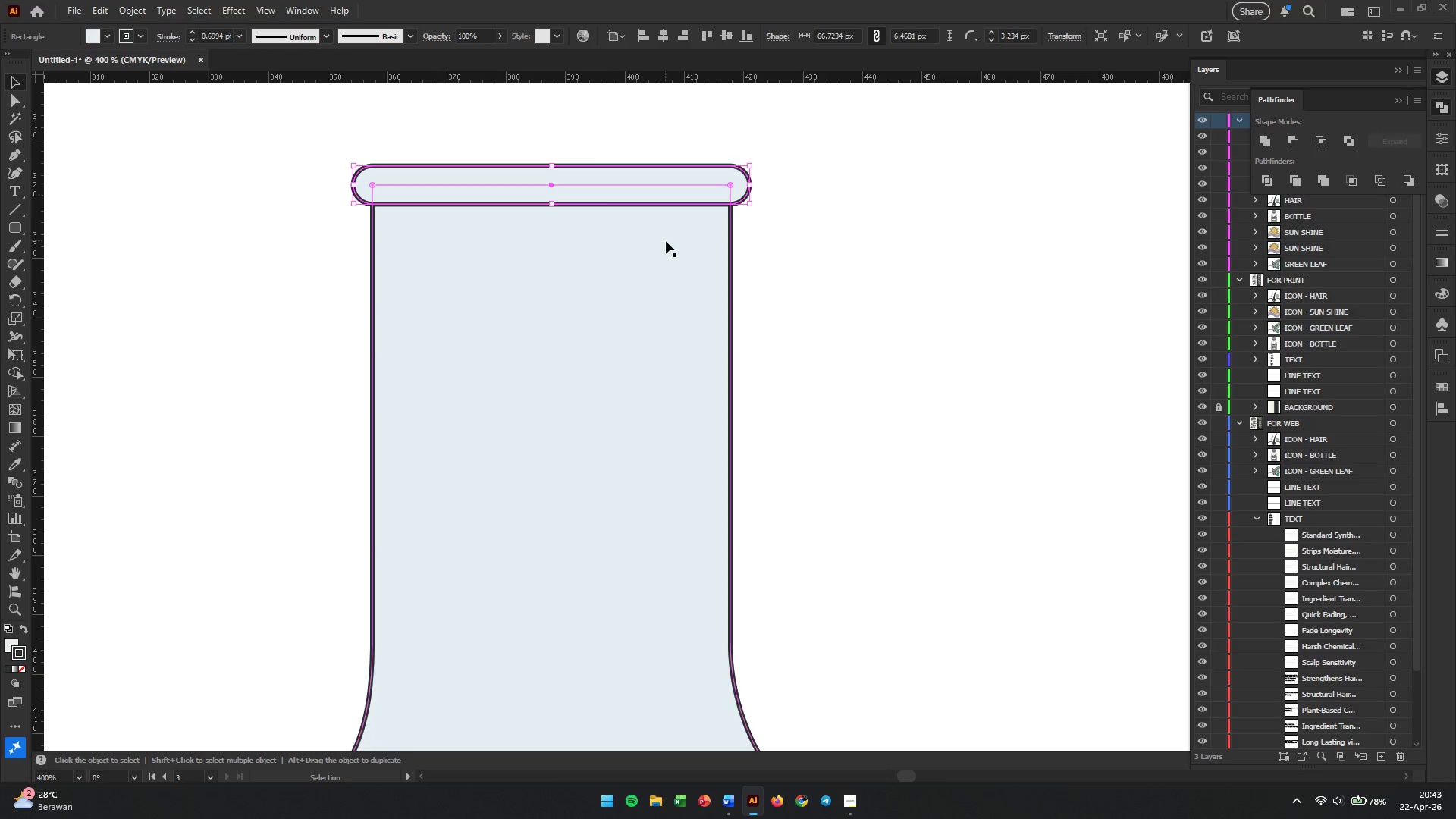 
scroll: coordinate [665, 169], scroll_direction: up, amount: 3.0
 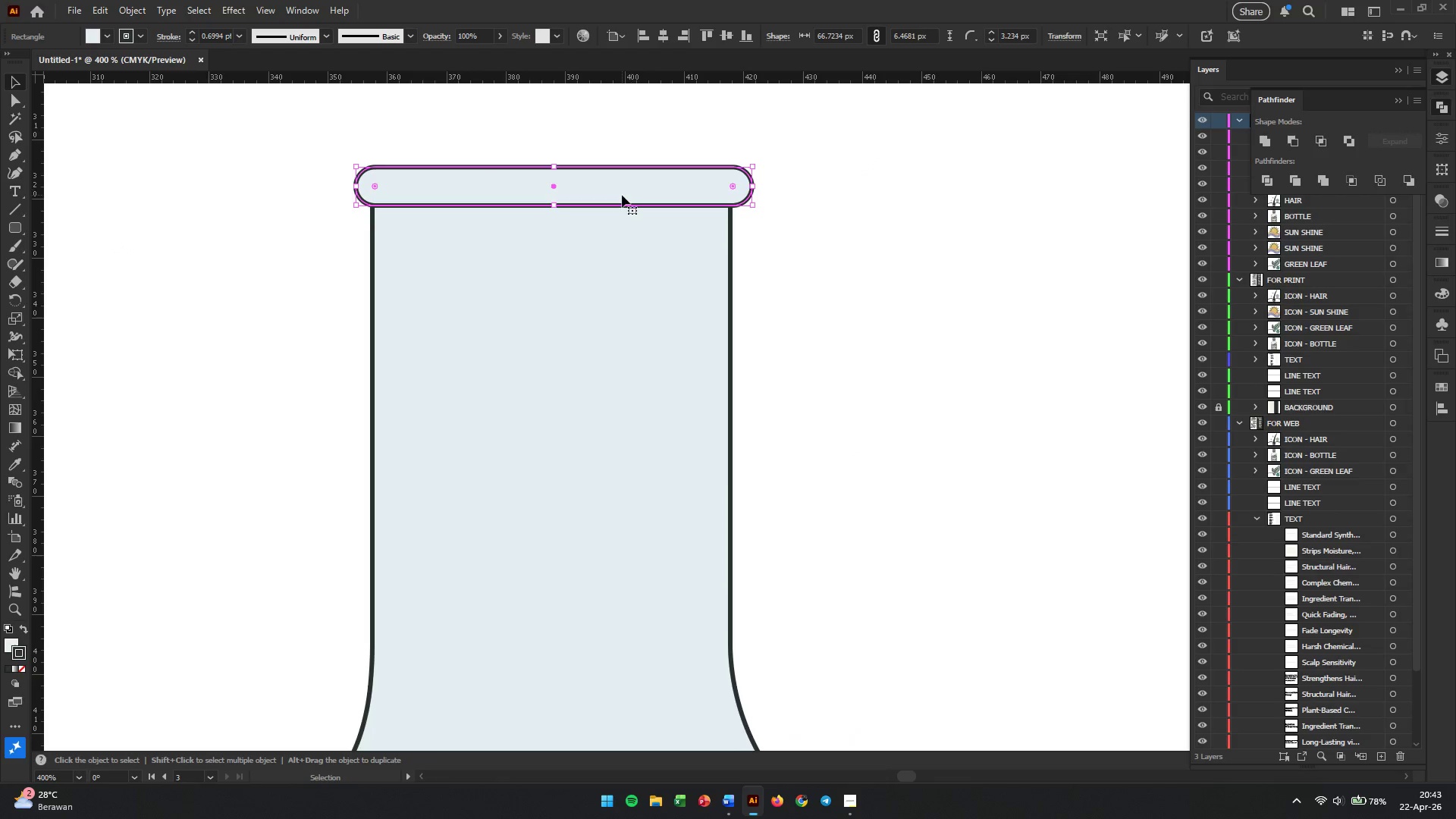 
hold_key(key=ShiftLeft, duration=0.5)
left_click([666, 246])
 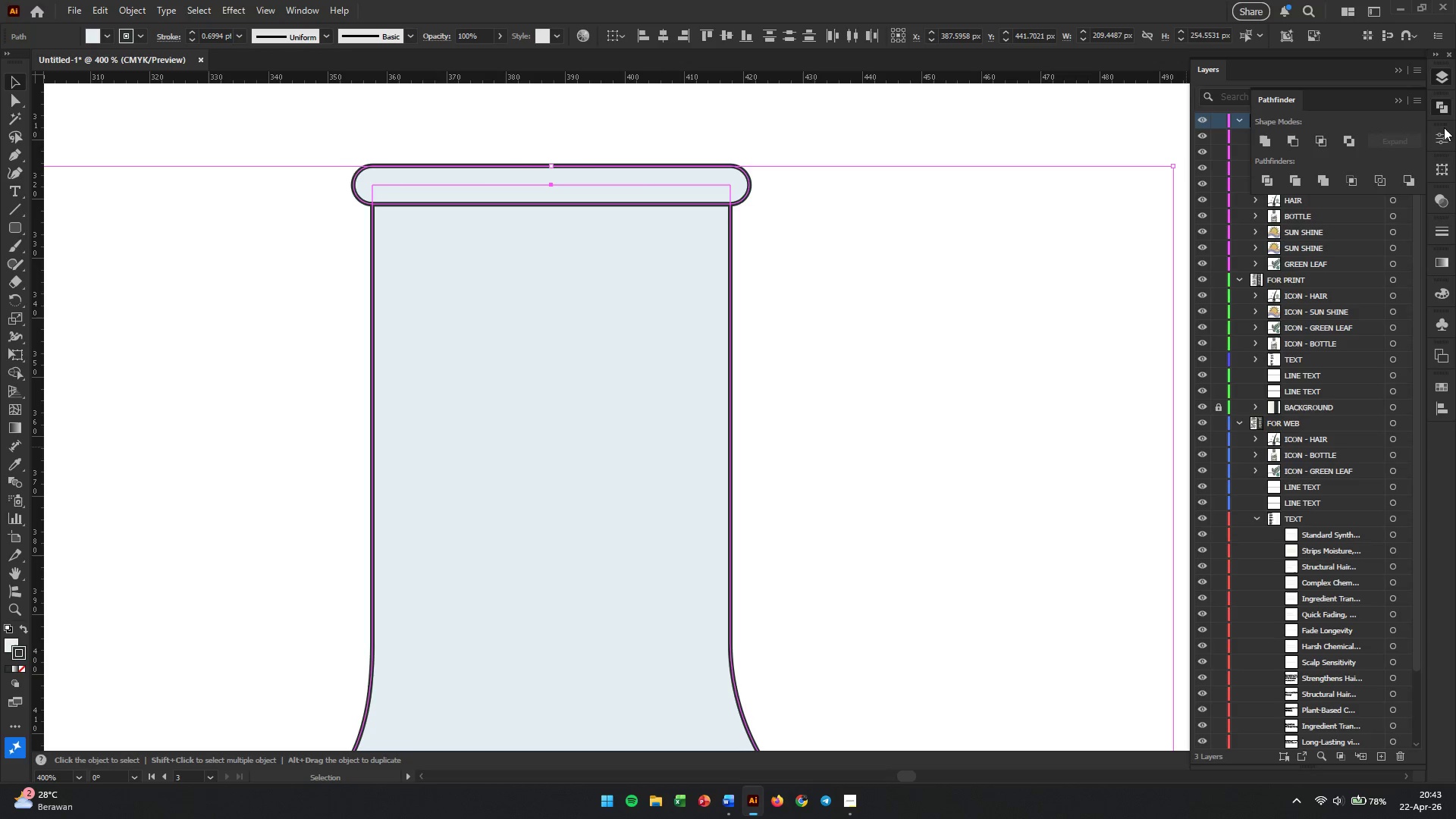 
double_click([1439, 106])
 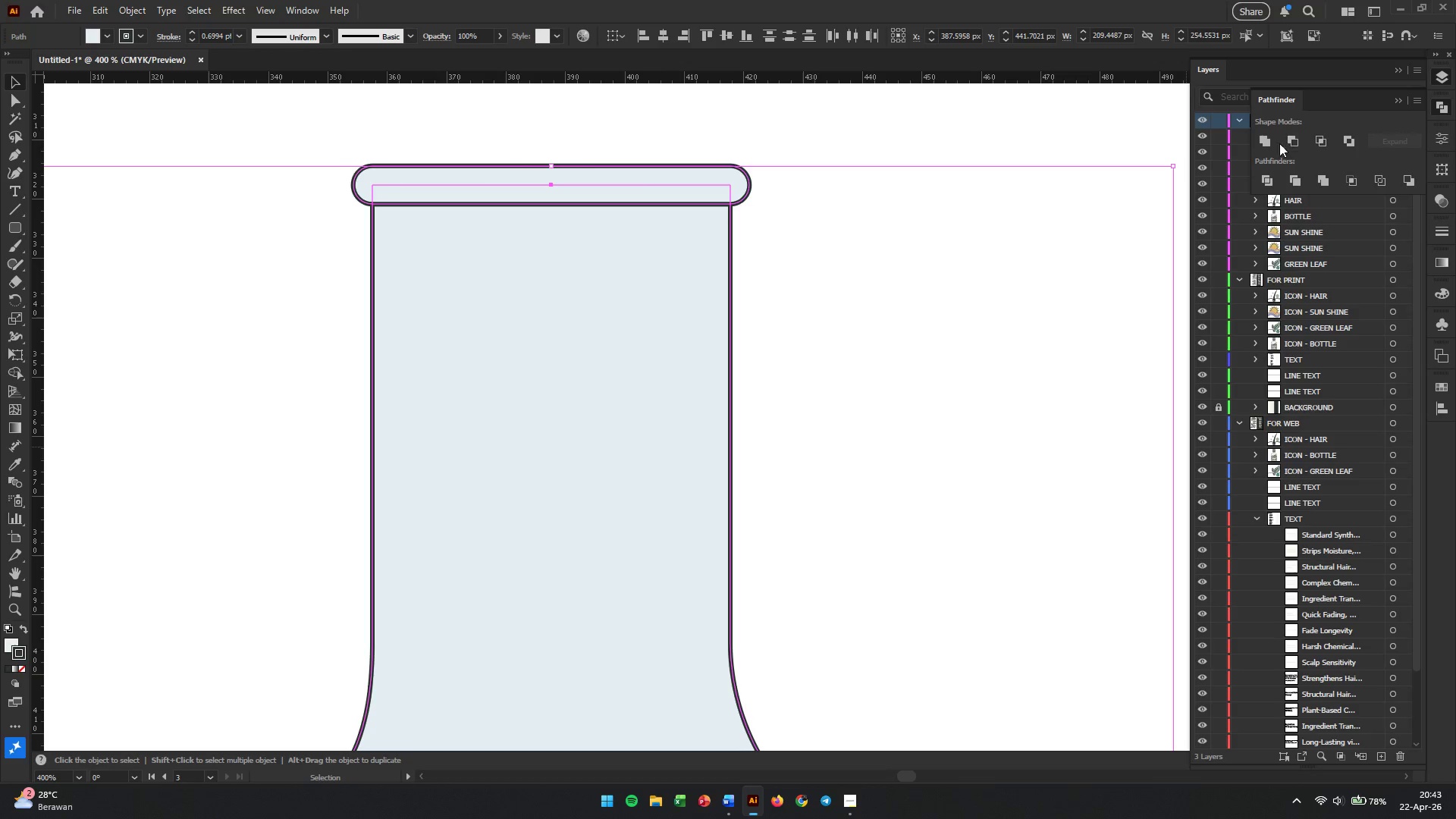 
left_click([1256, 146])
 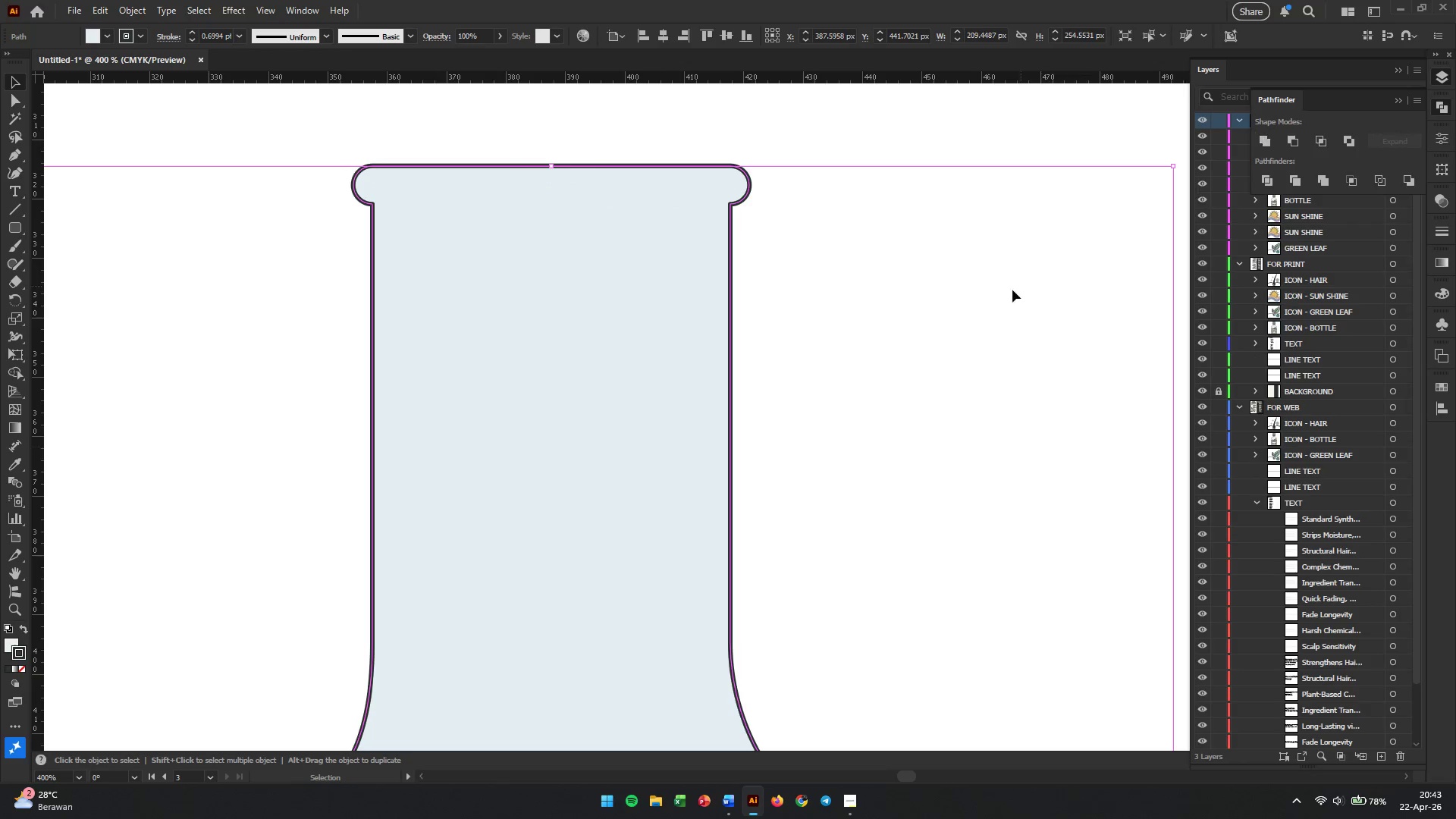 
left_click([959, 322])
 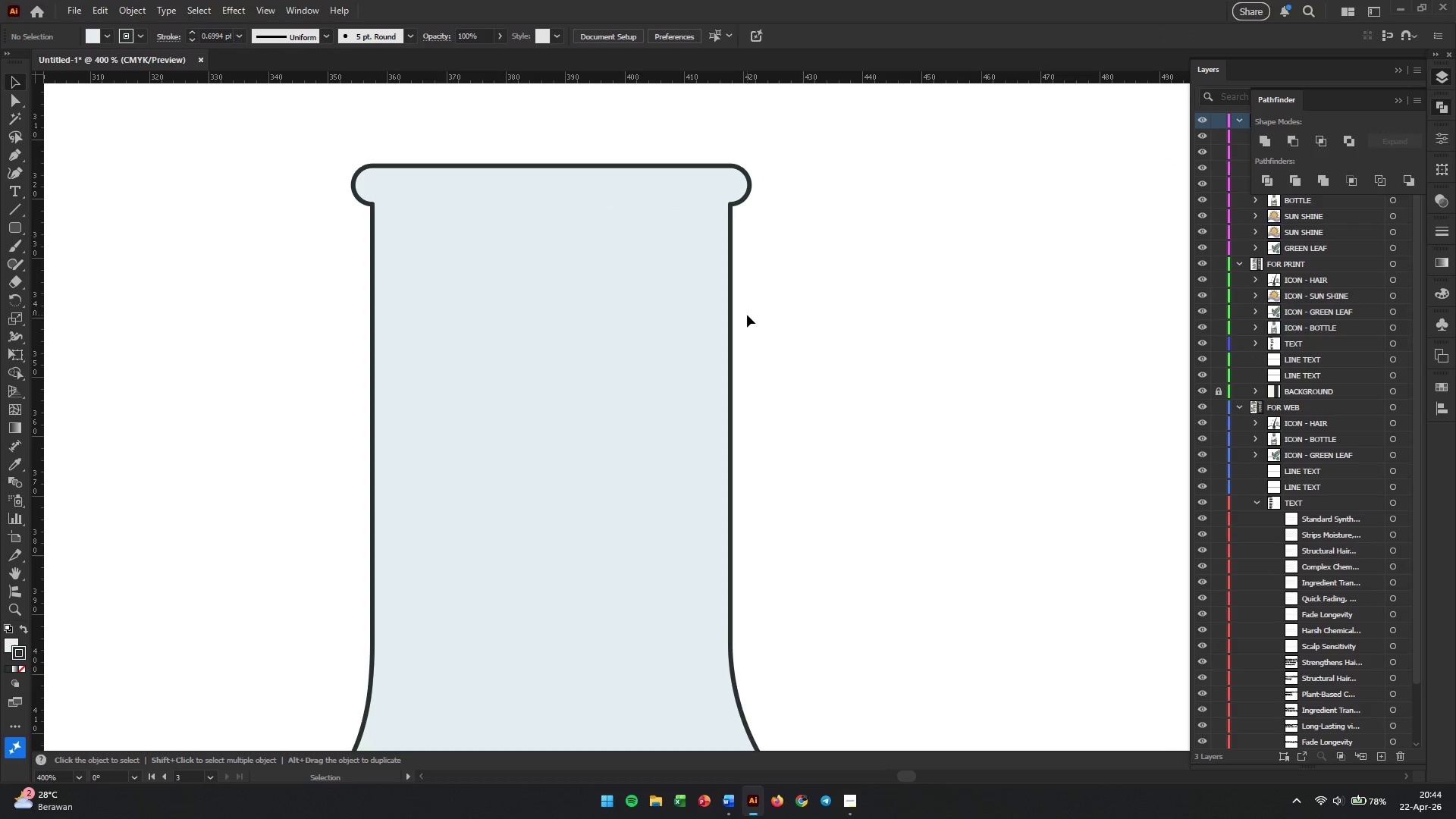 
left_click([708, 359])
 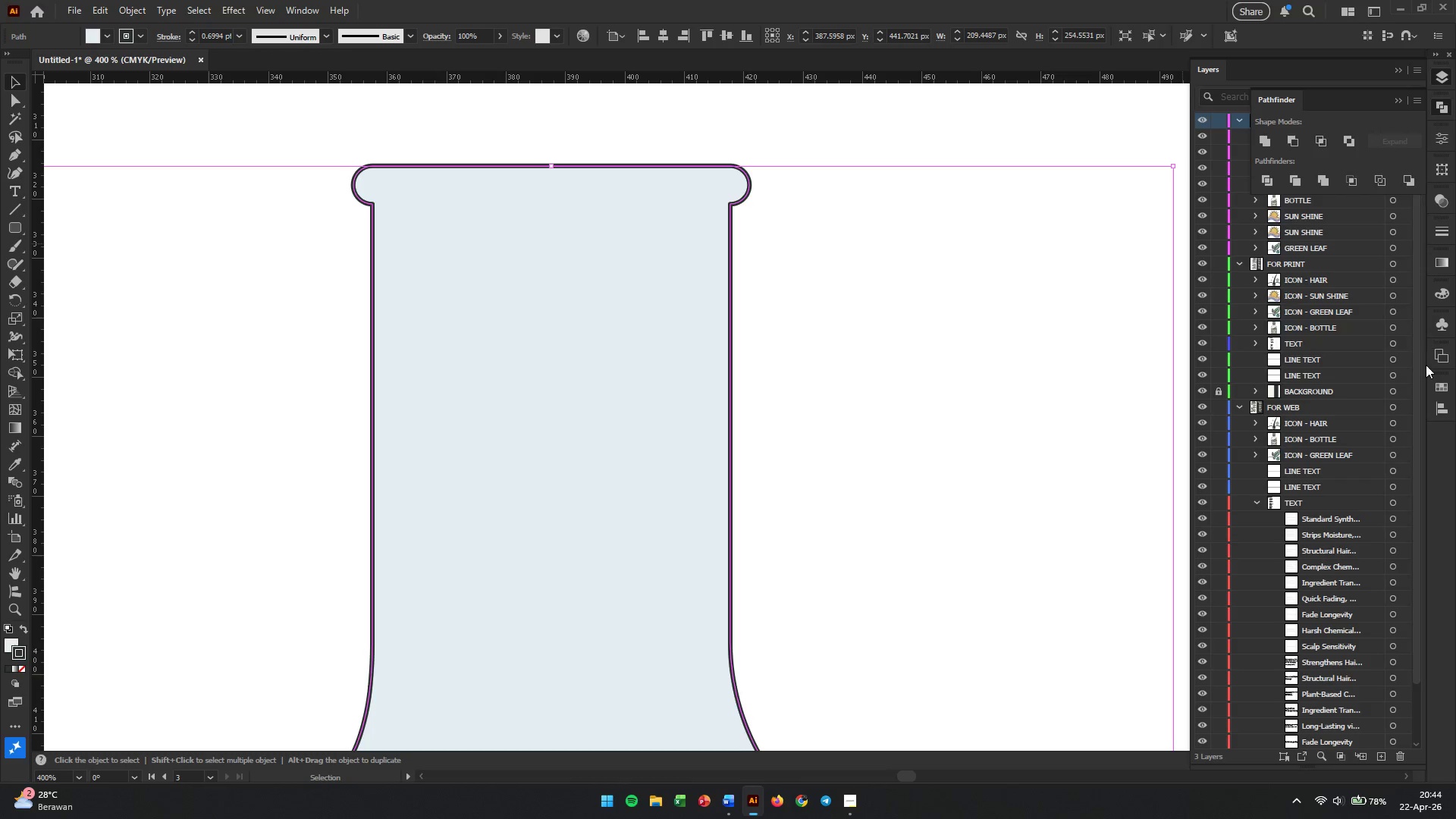 
left_click([1445, 392])
 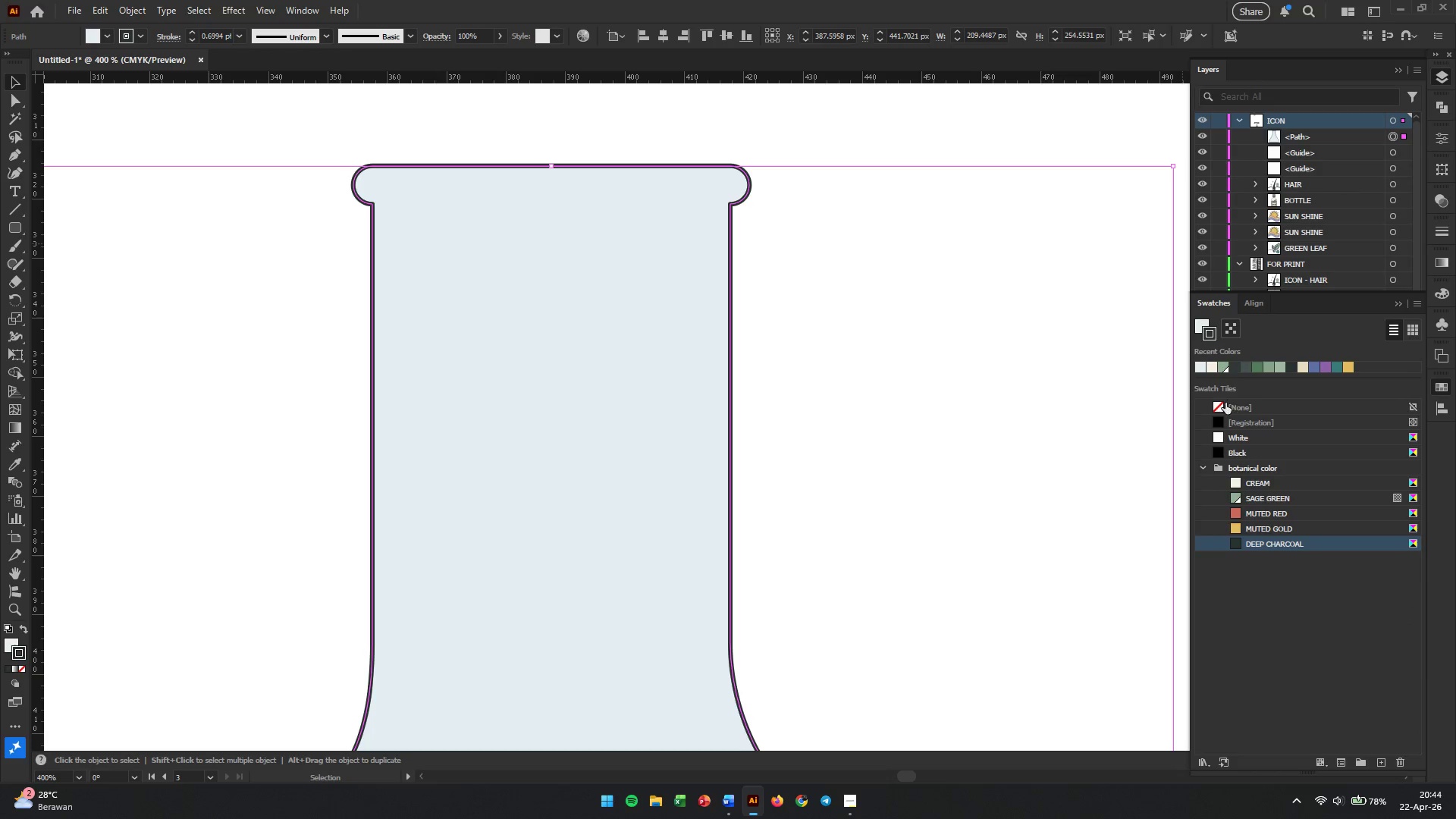 
double_click([971, 387])
 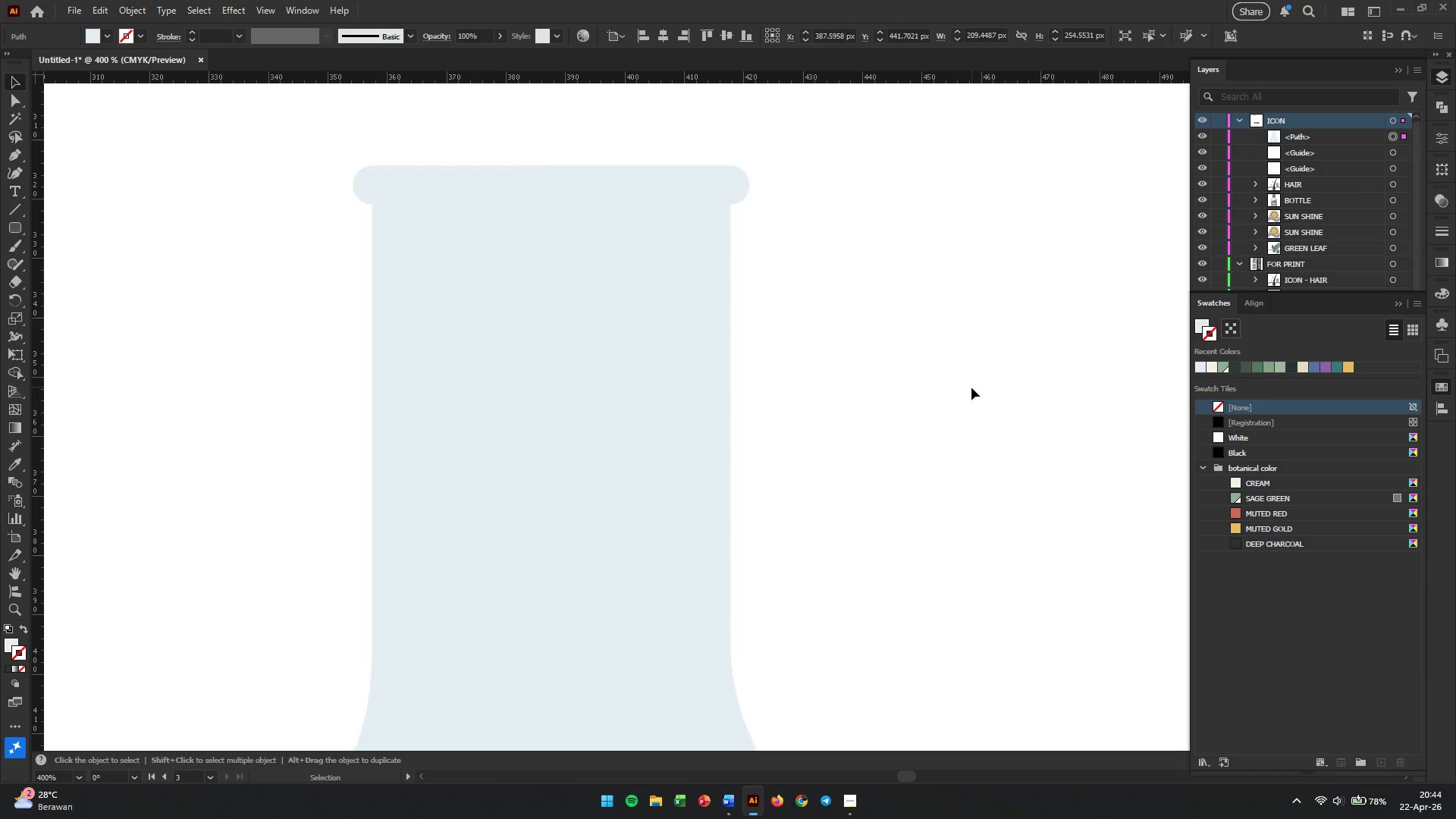 
hold_key(key=AltLeft, duration=2.38)
scroll: coordinate [843, 379], scroll_direction: down, amount: 4.0
 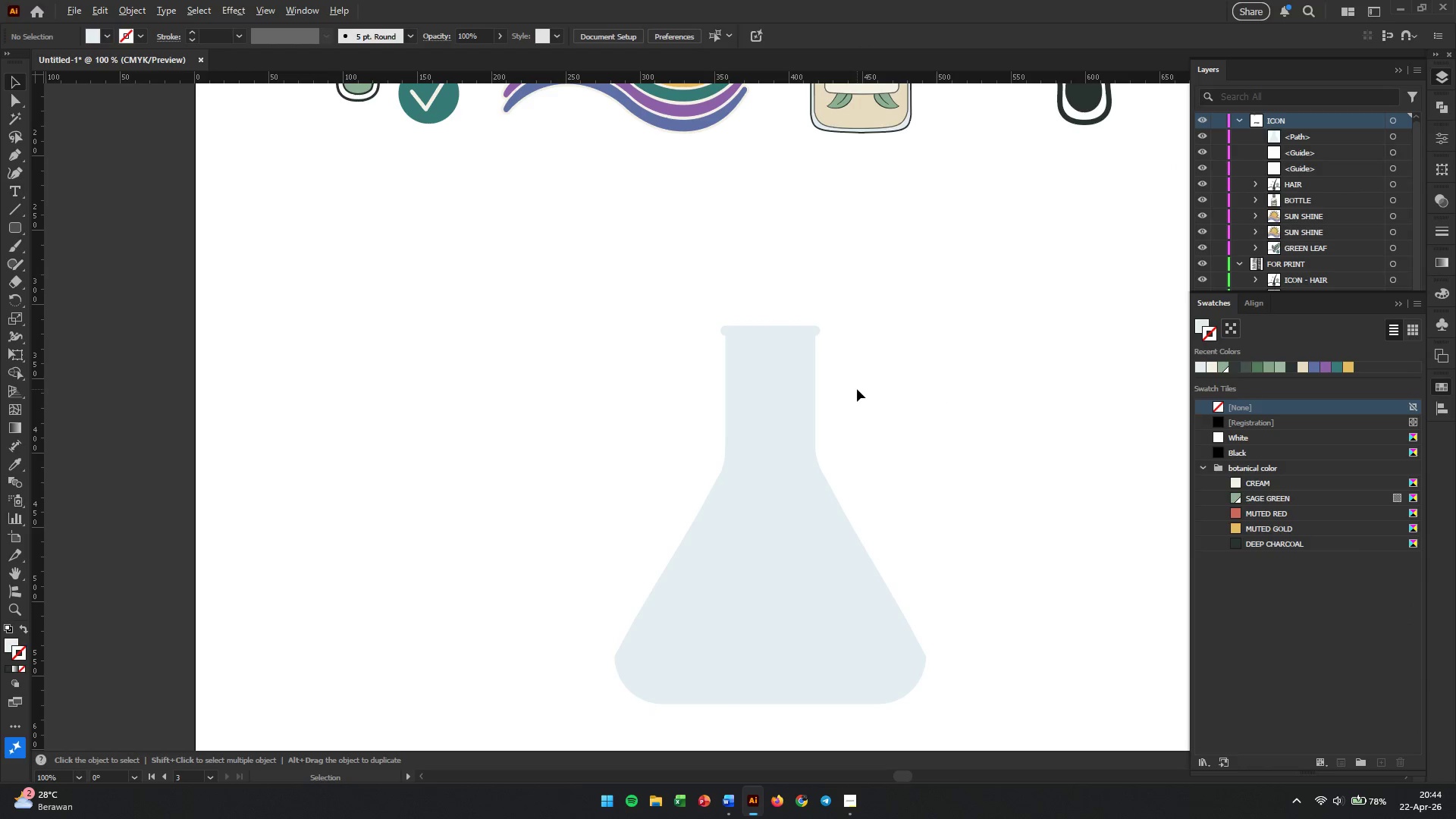 
scroll: coordinate [840, 431], scroll_direction: up, amount: 1.0
 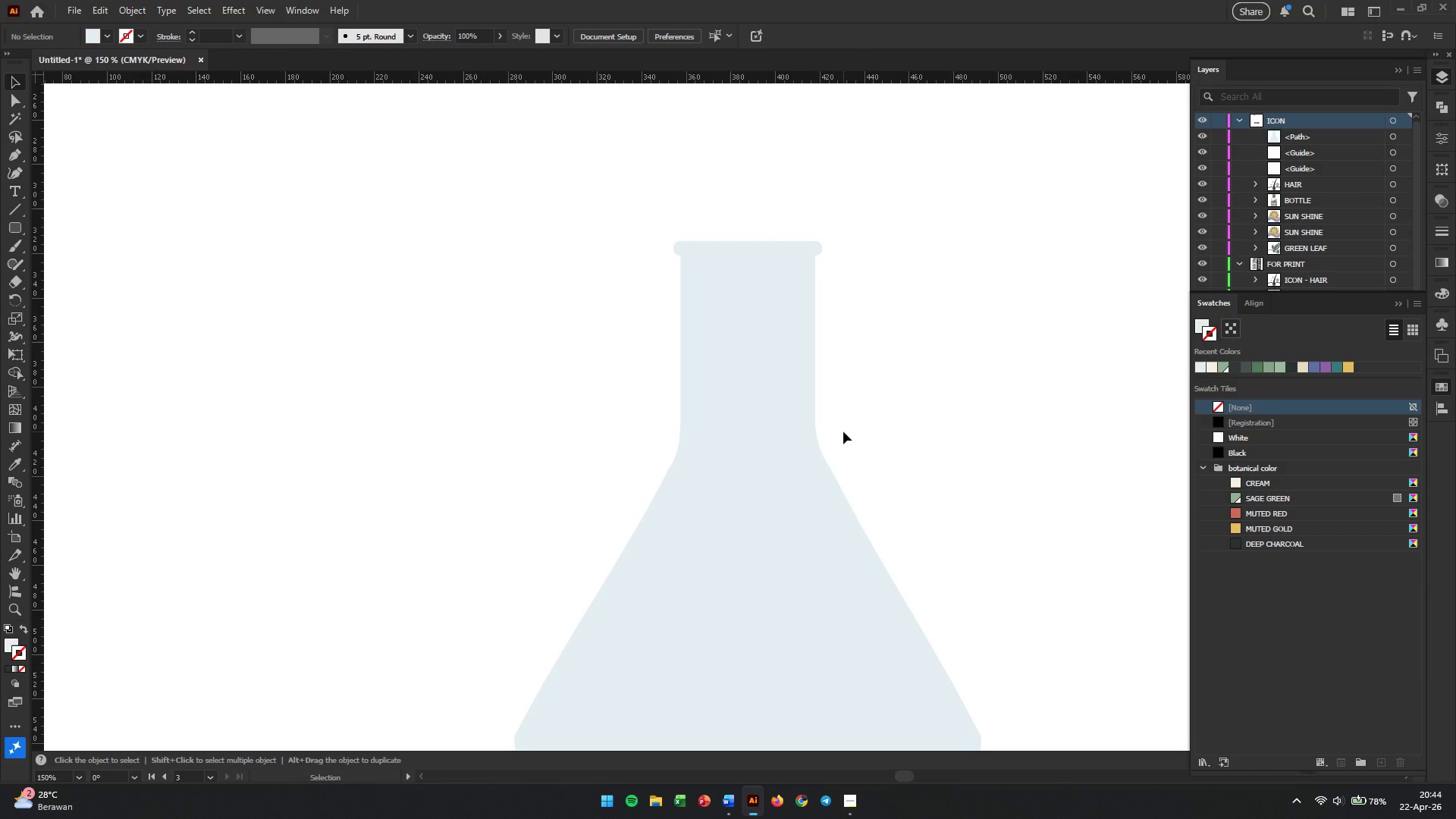 
scroll: coordinate [854, 438], scroll_direction: down, amount: 8.0
 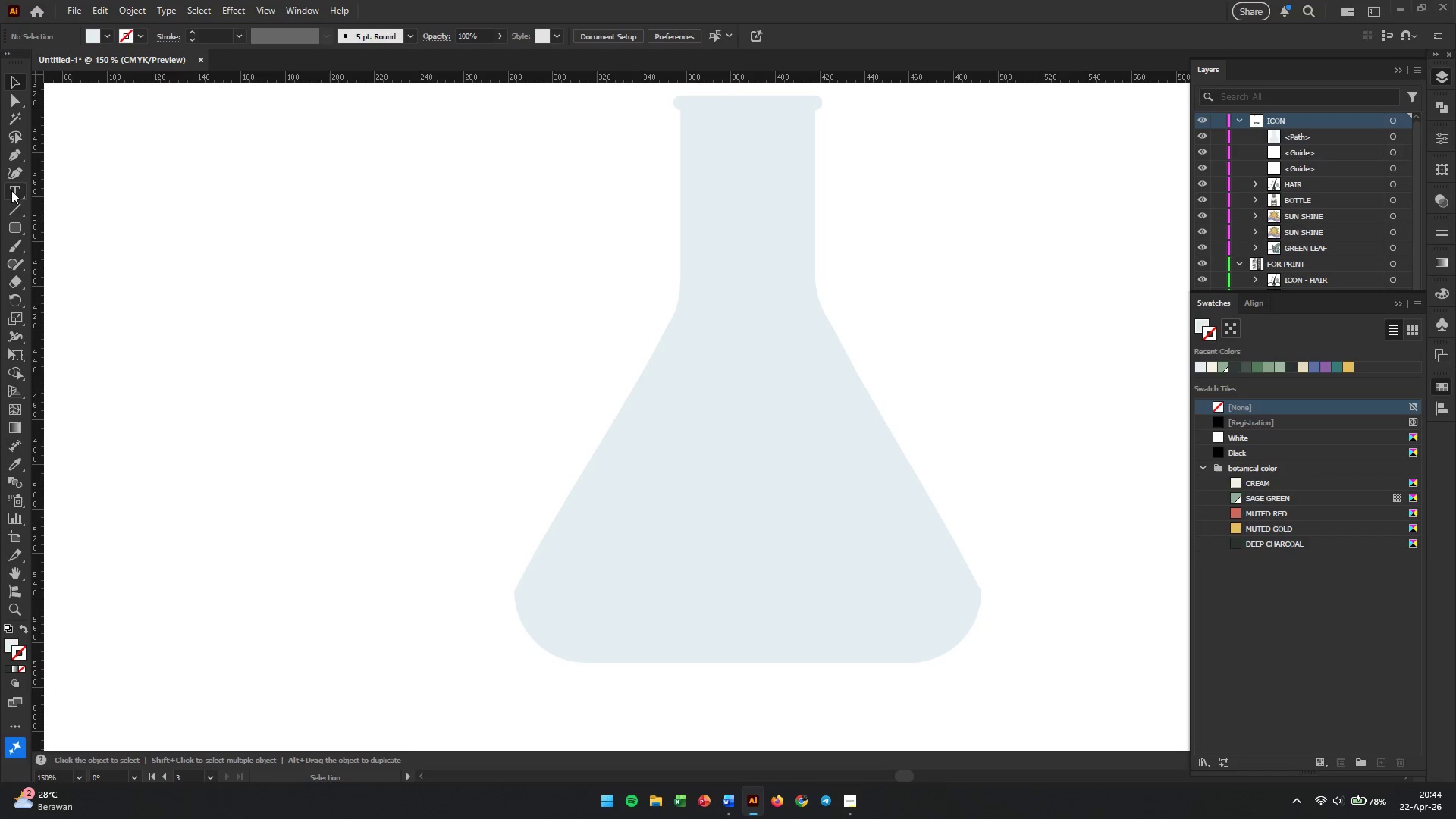 
left_click([13, 158])
 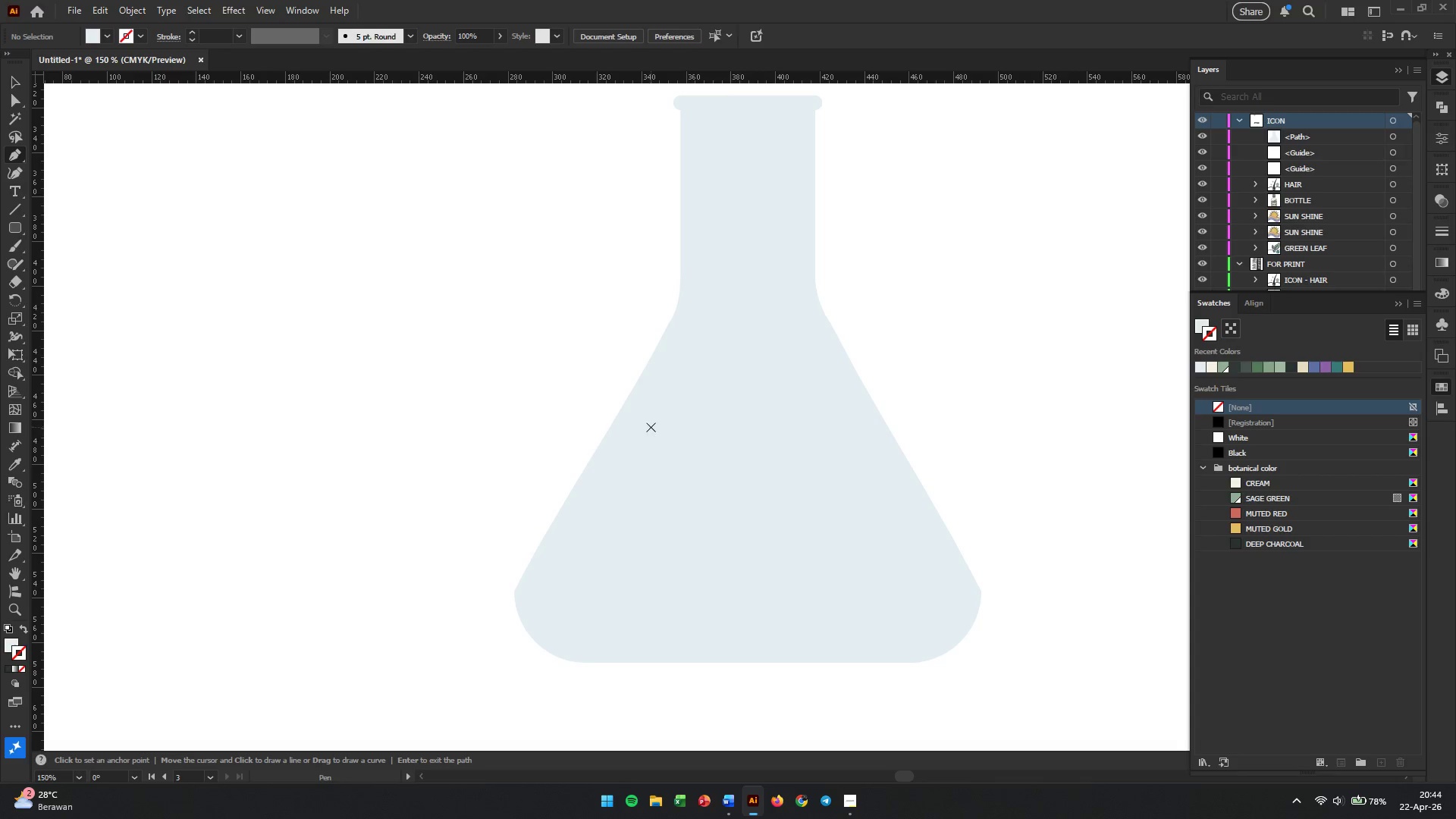 
left_click([651, 427])
 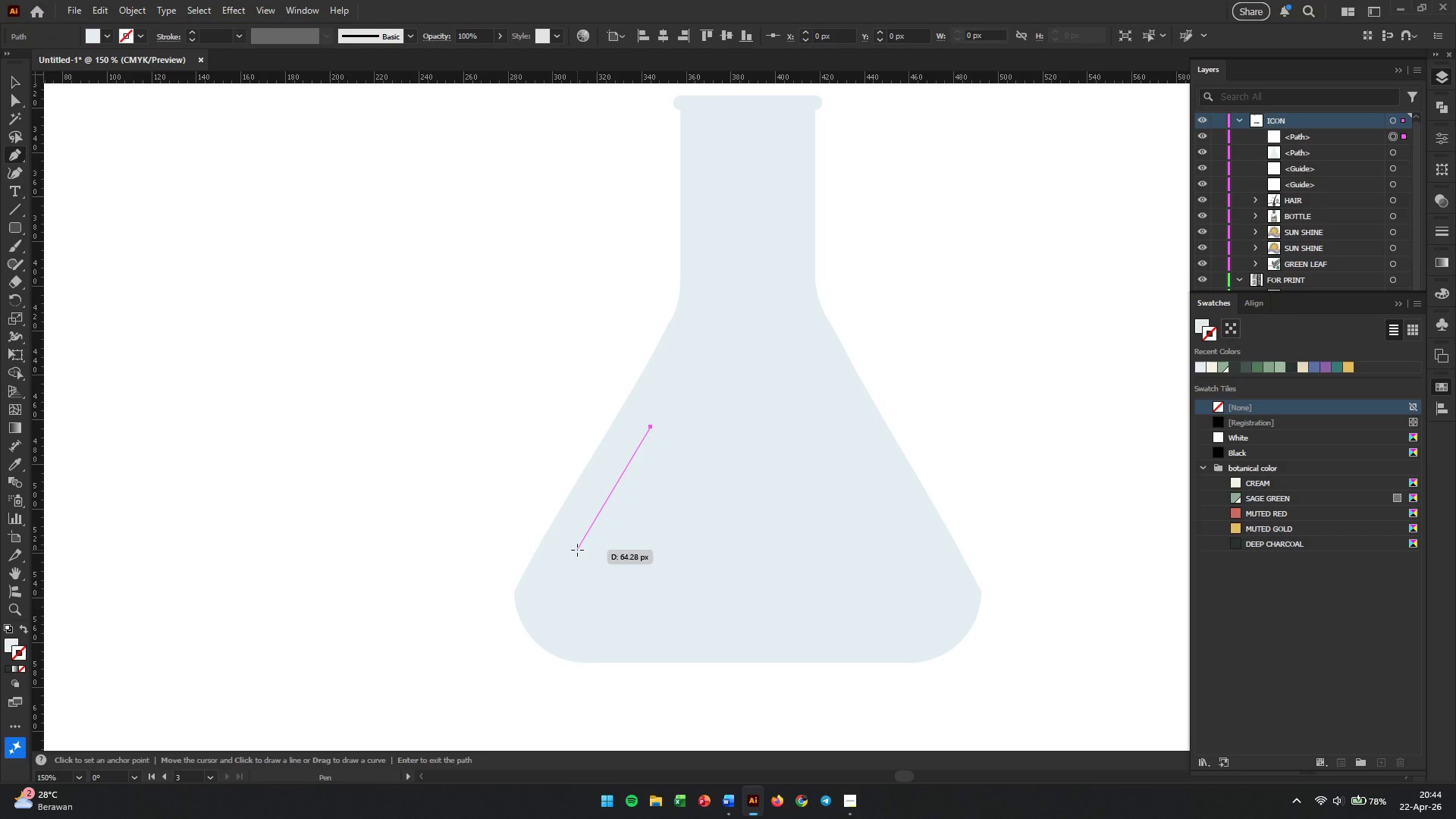 
left_click([573, 552])
 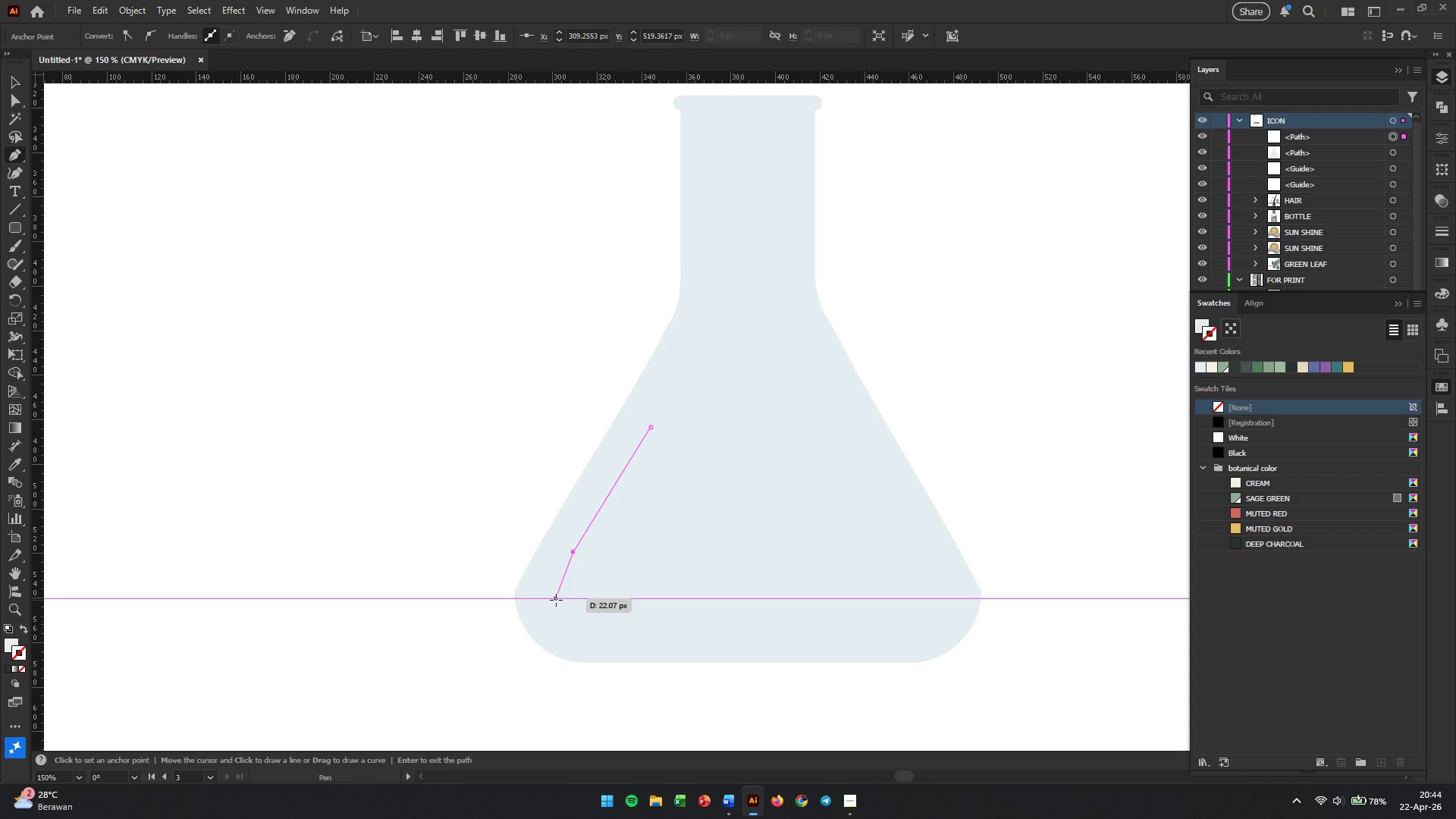 
left_click([549, 591])
 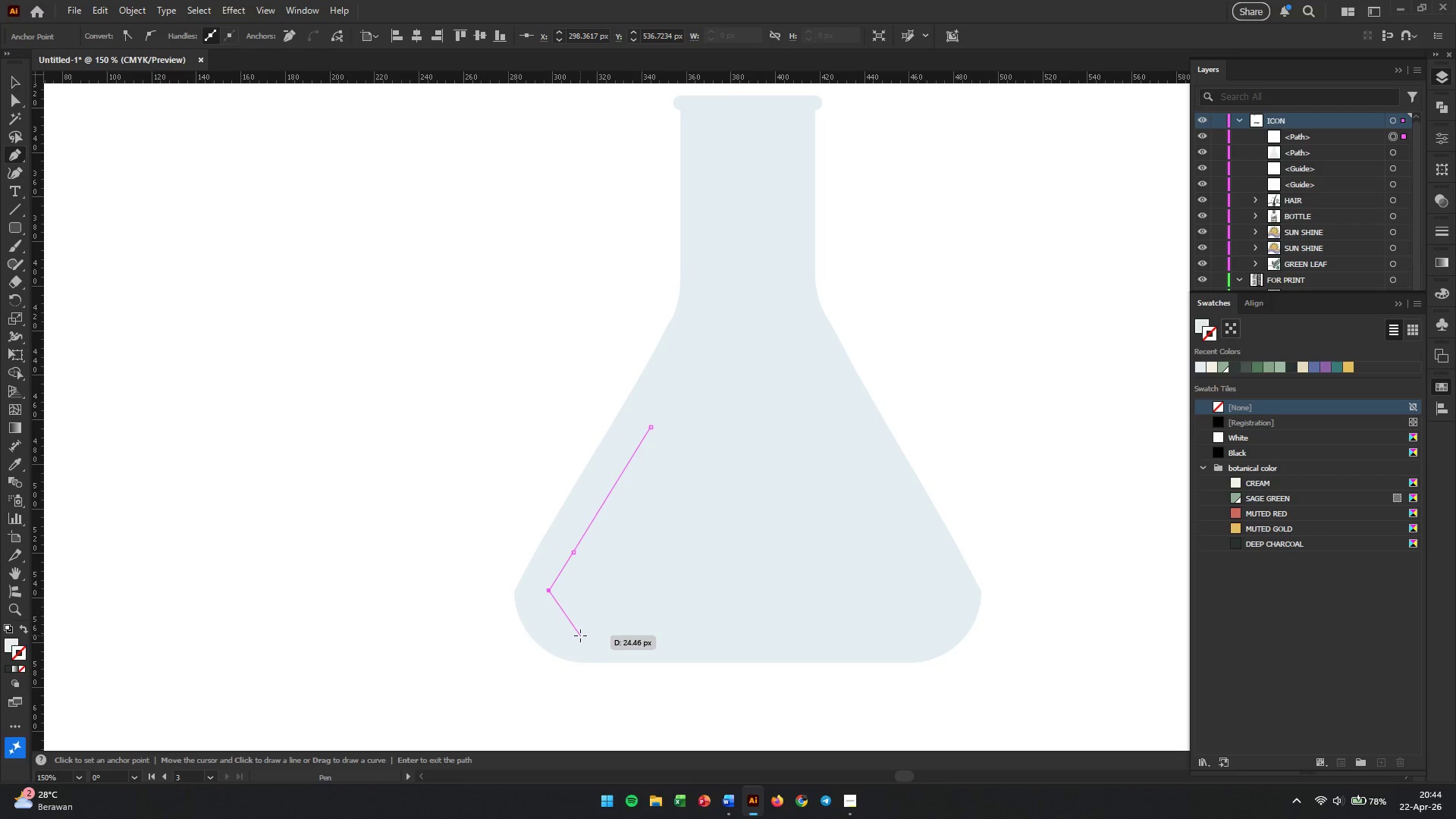 
left_click([580, 635])
 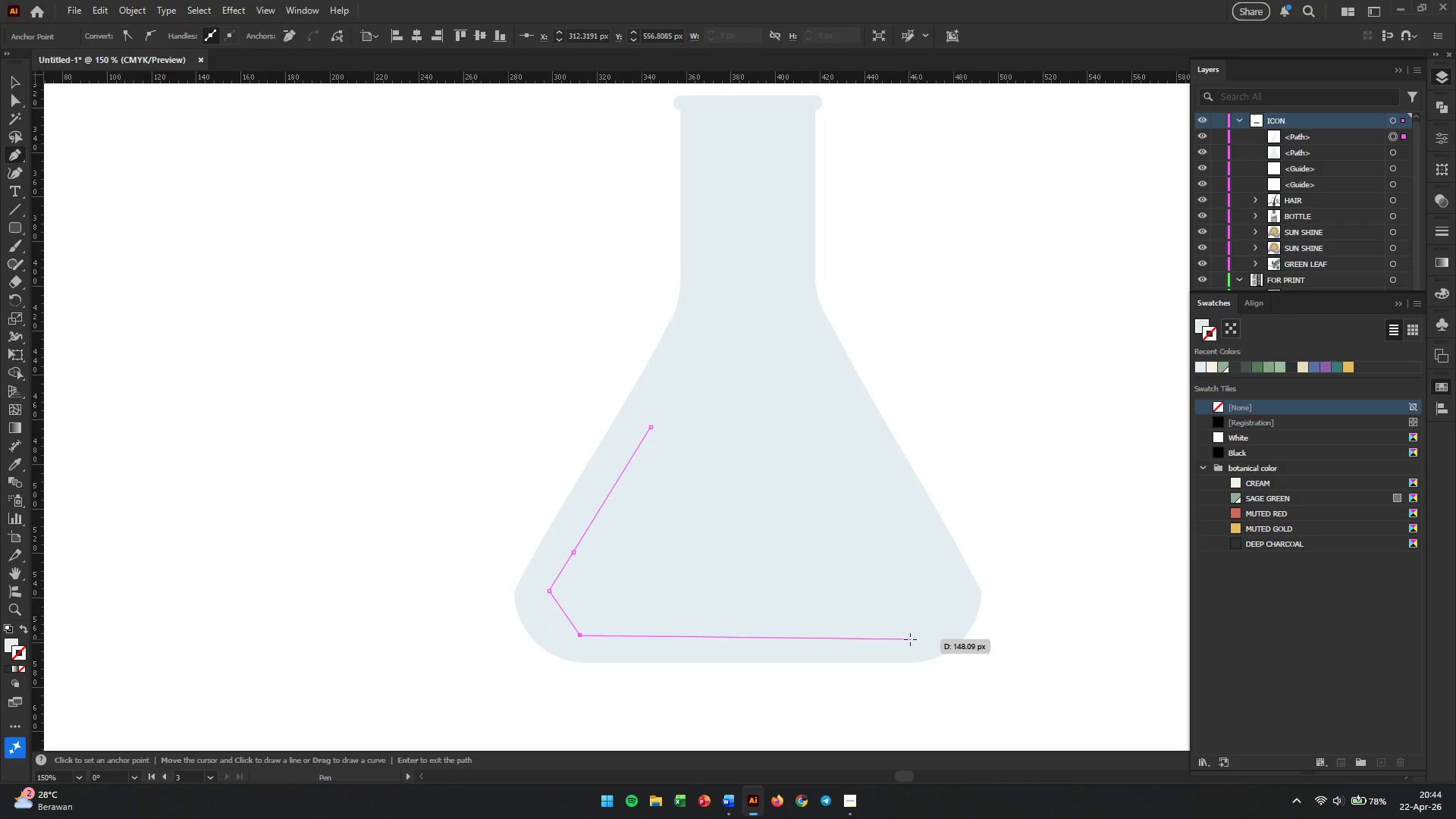 
left_click([912, 637])
 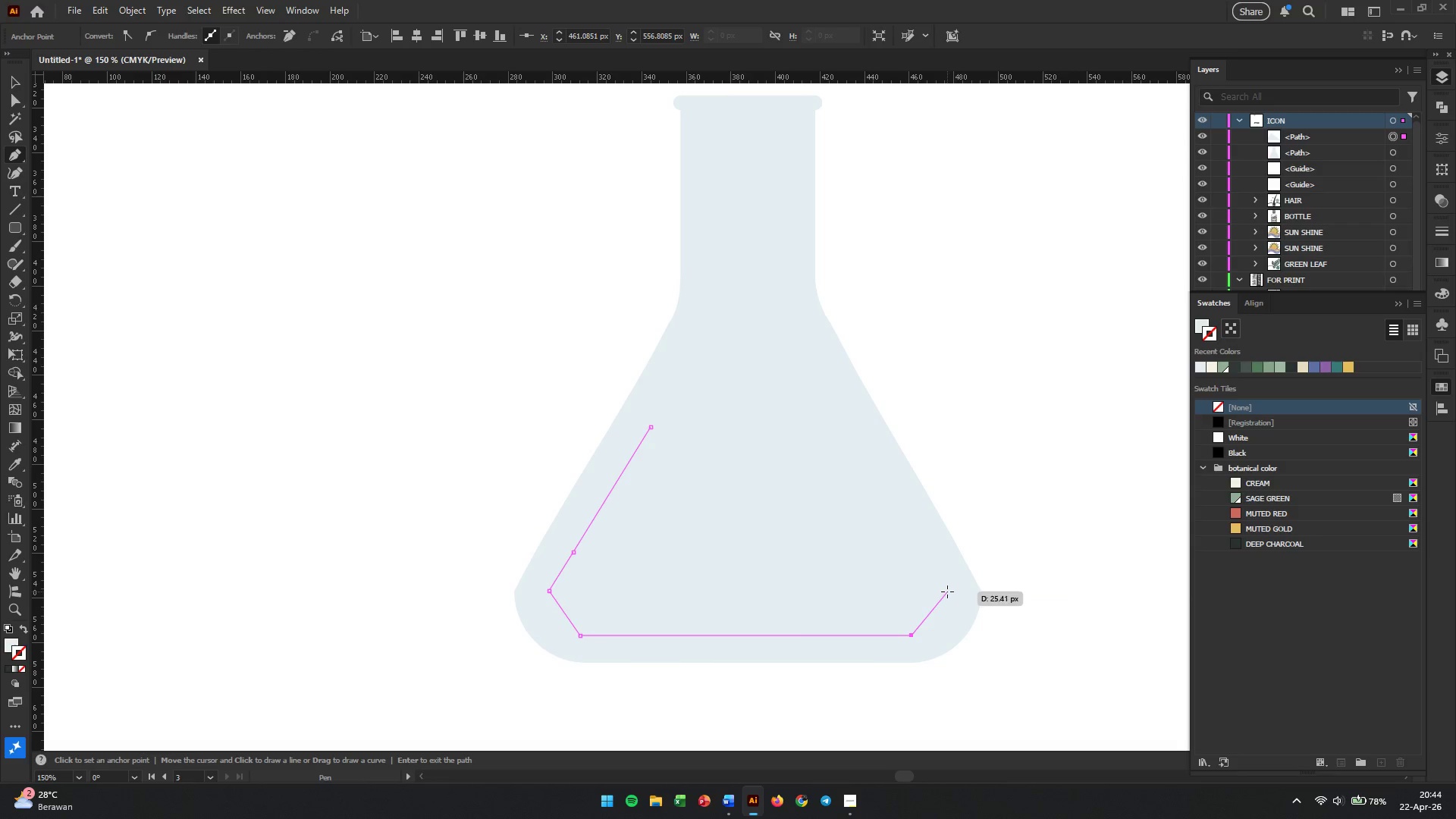 
left_click([946, 588])
 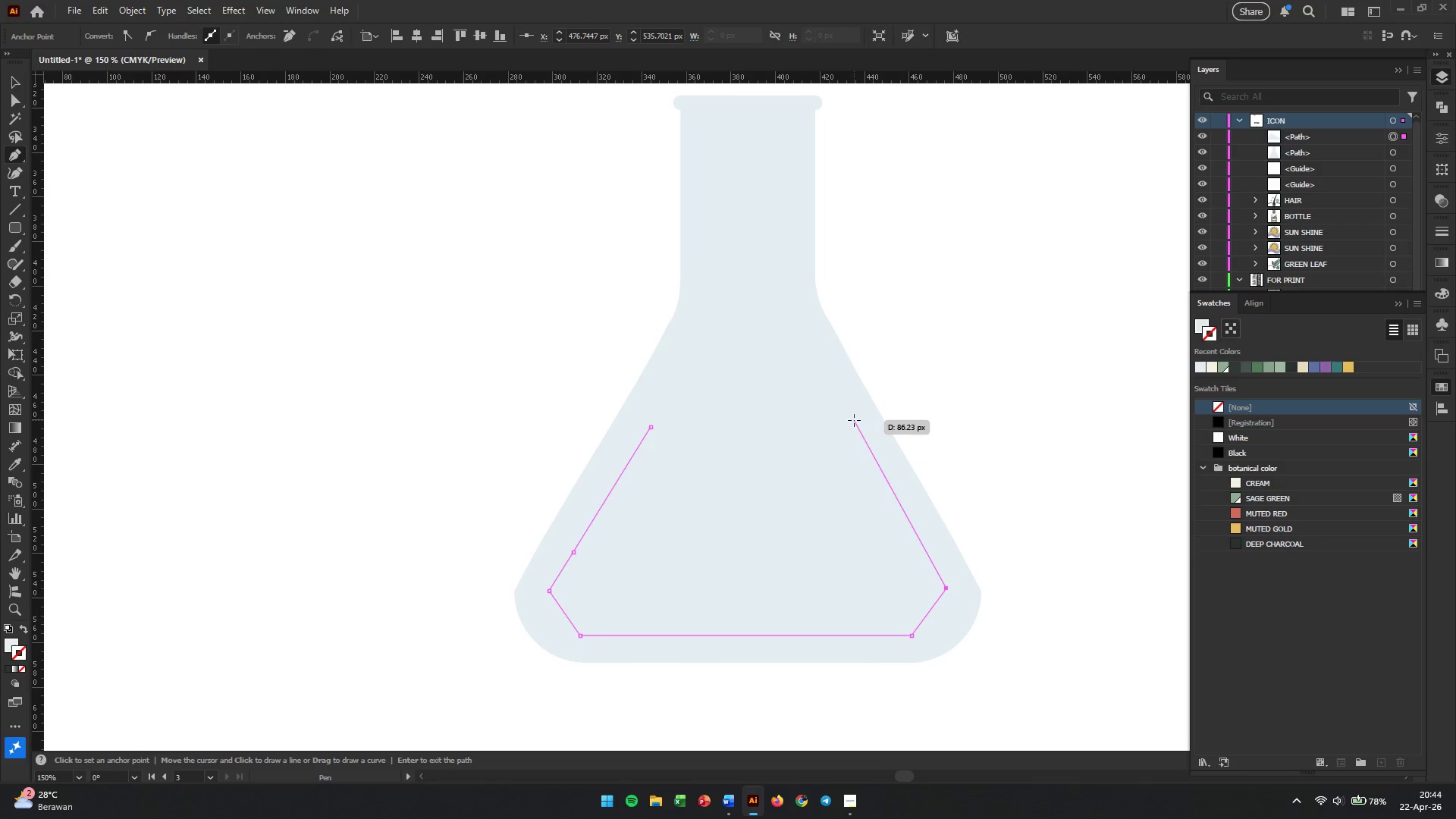 
left_click([854, 420])
 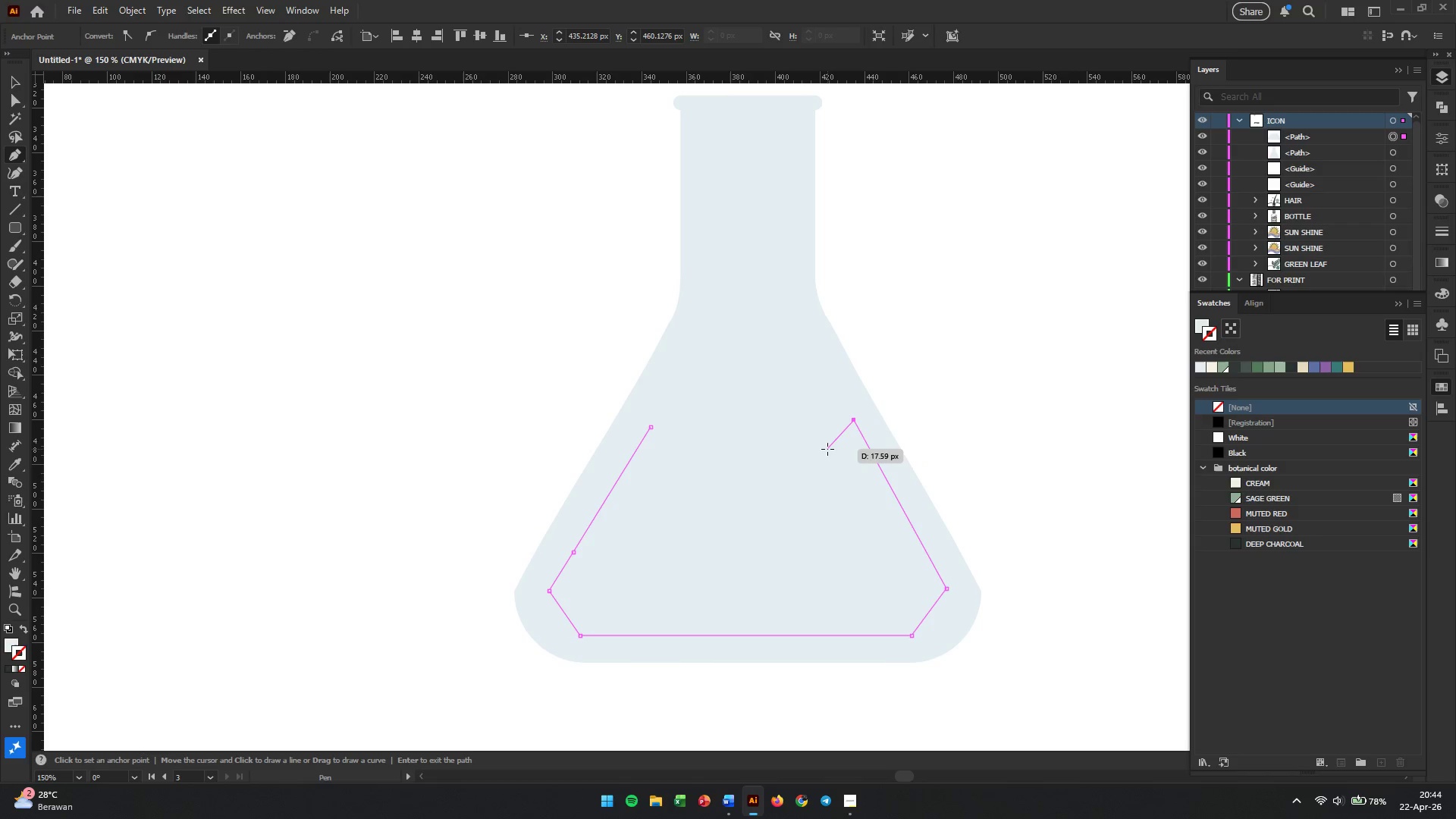 
left_click([827, 449])
 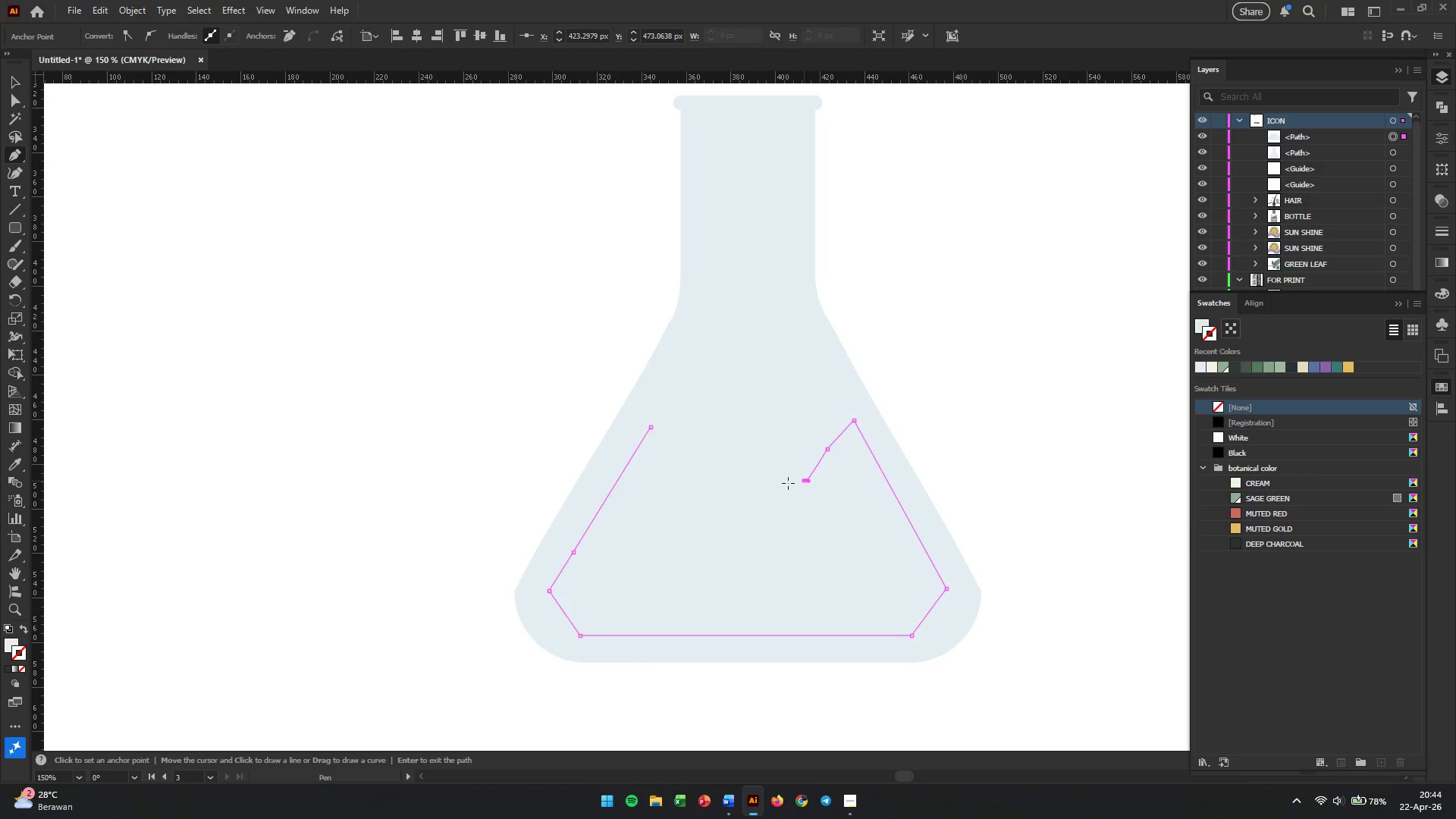 
triple_click([777, 483])
 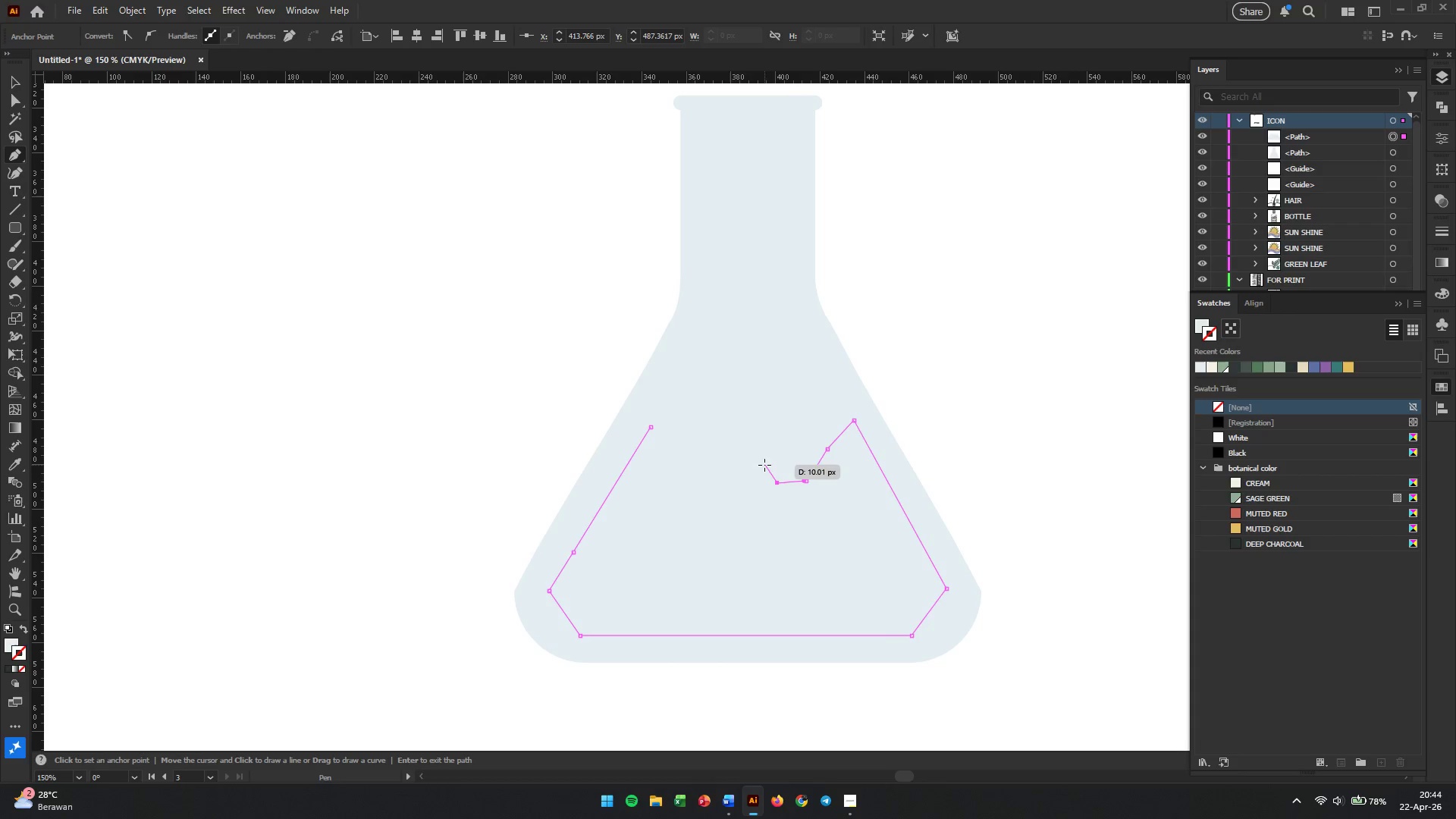 
triple_click([764, 465])
 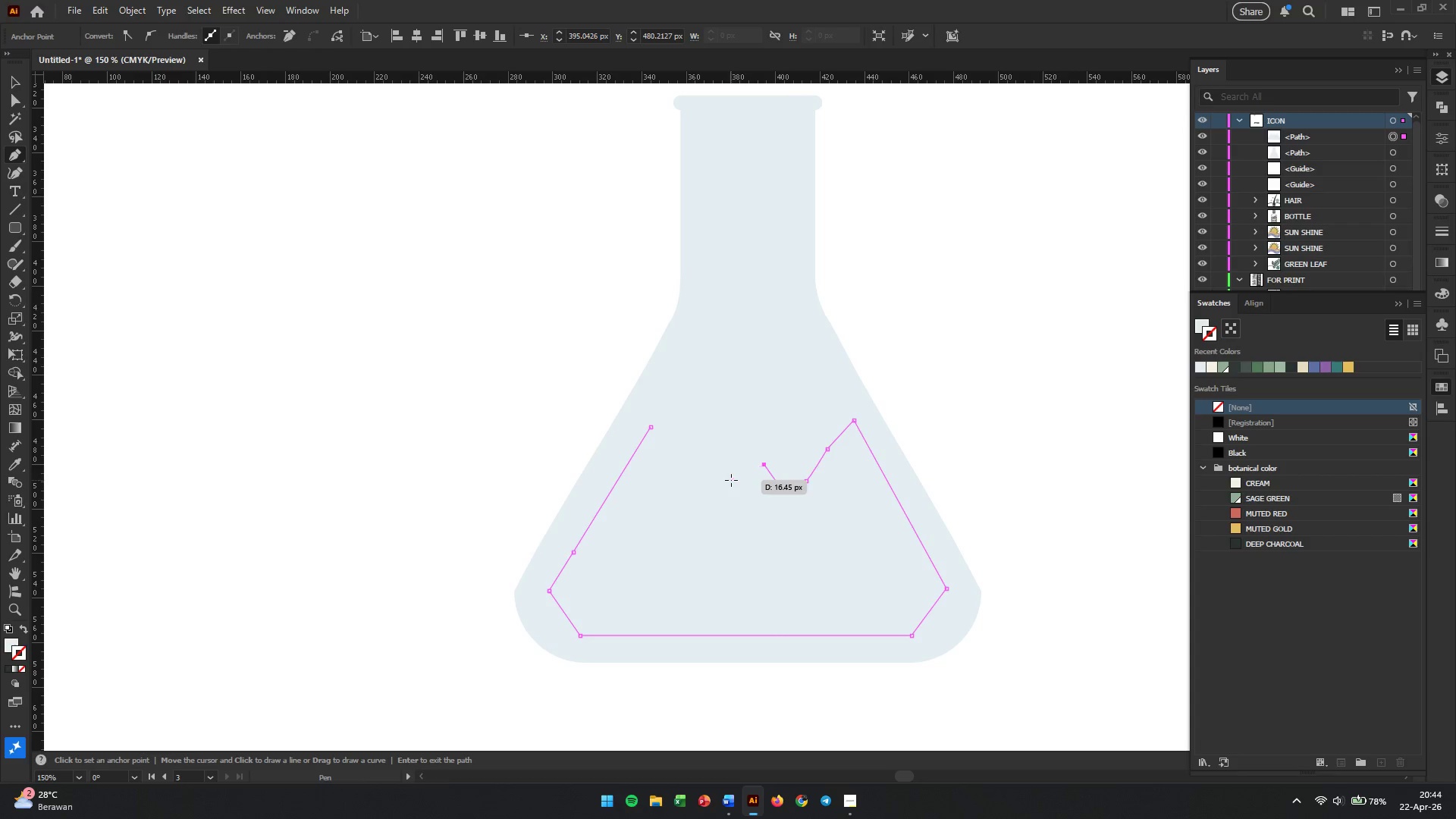 
double_click([704, 459])
 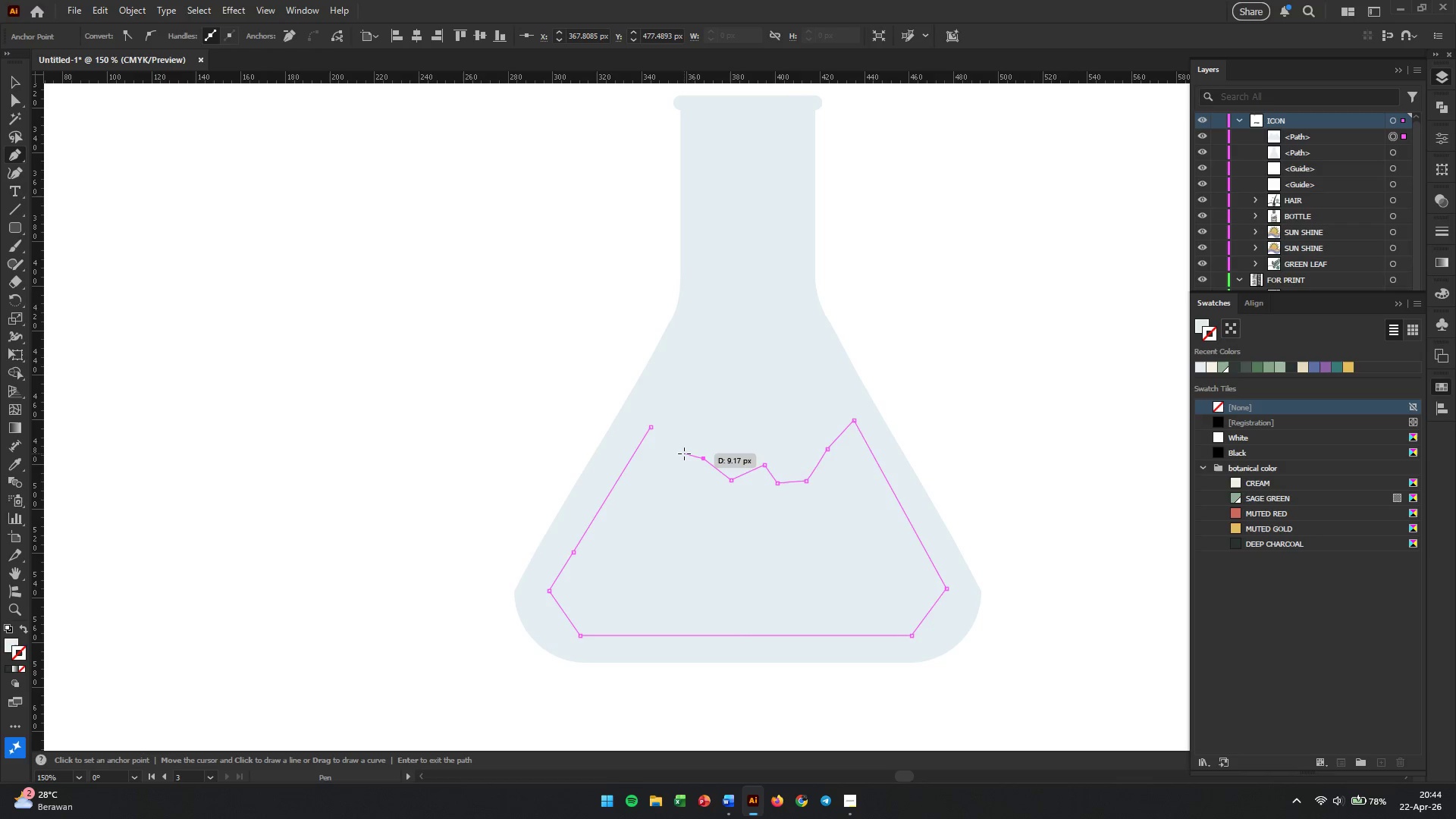 
left_click([684, 453])
 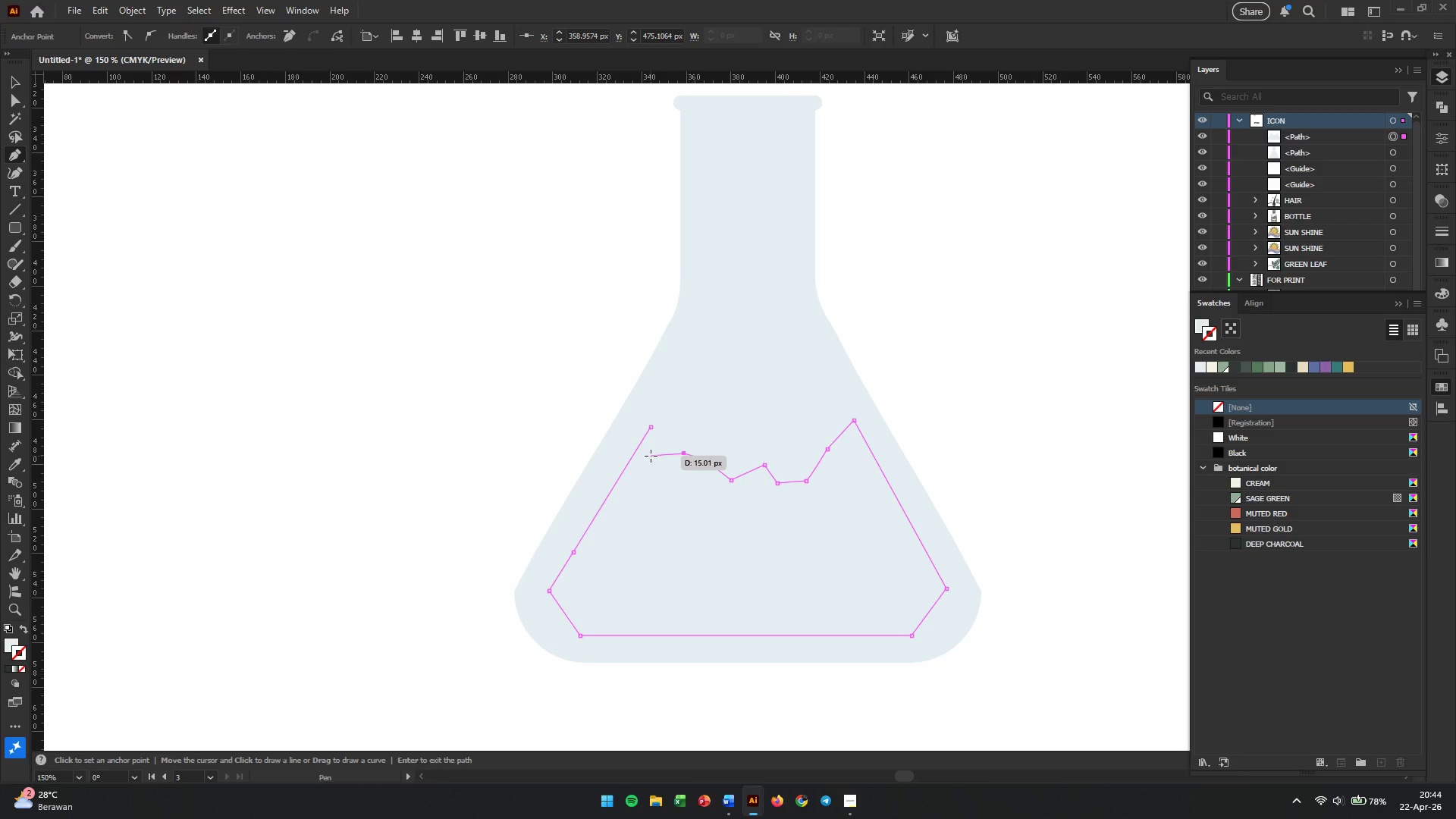 
left_click([651, 456])
 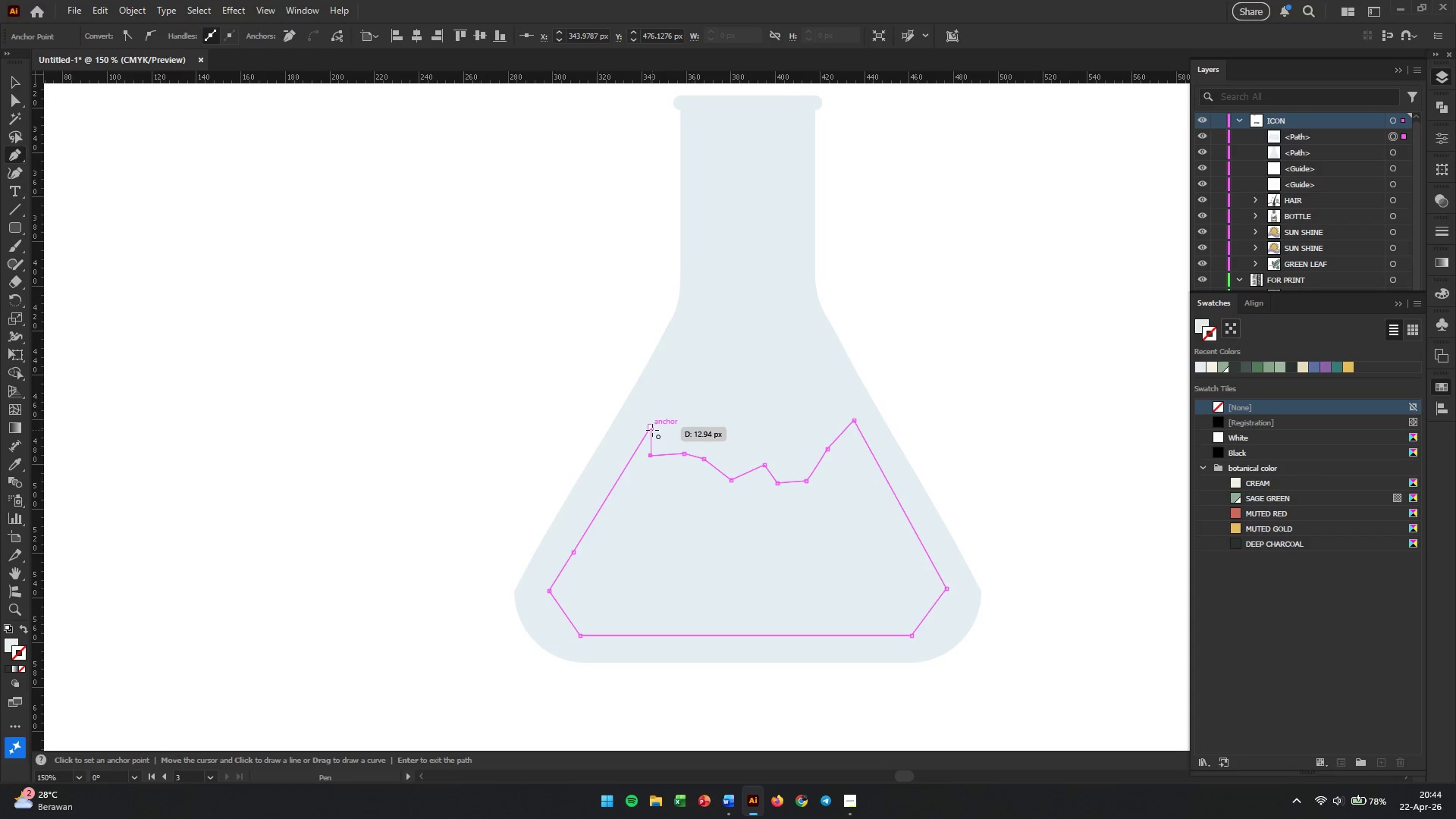 
left_click([652, 430])
 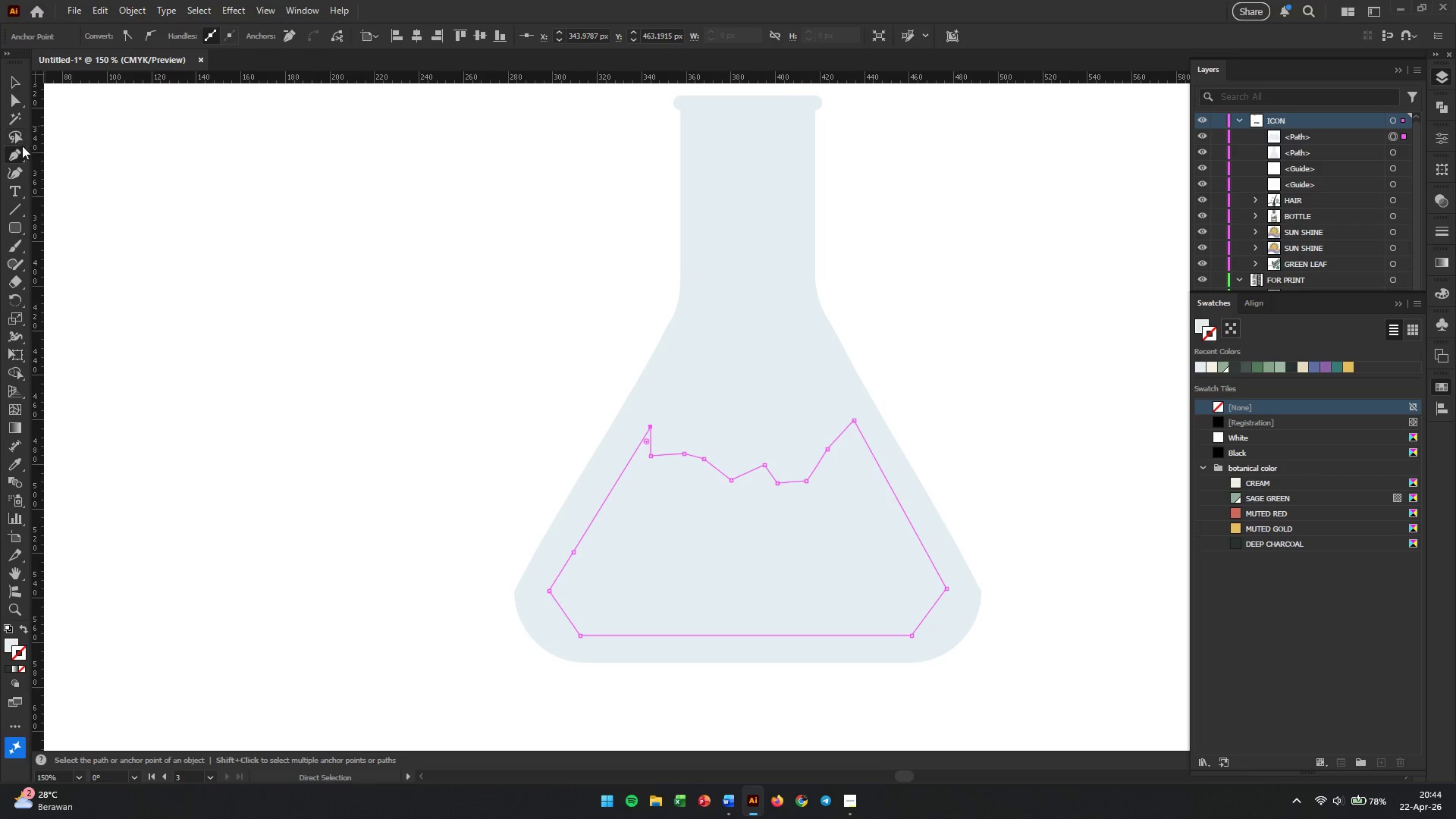 
left_click_drag(start_coordinate=[14, 171], to_coordinate=[651, 425])
 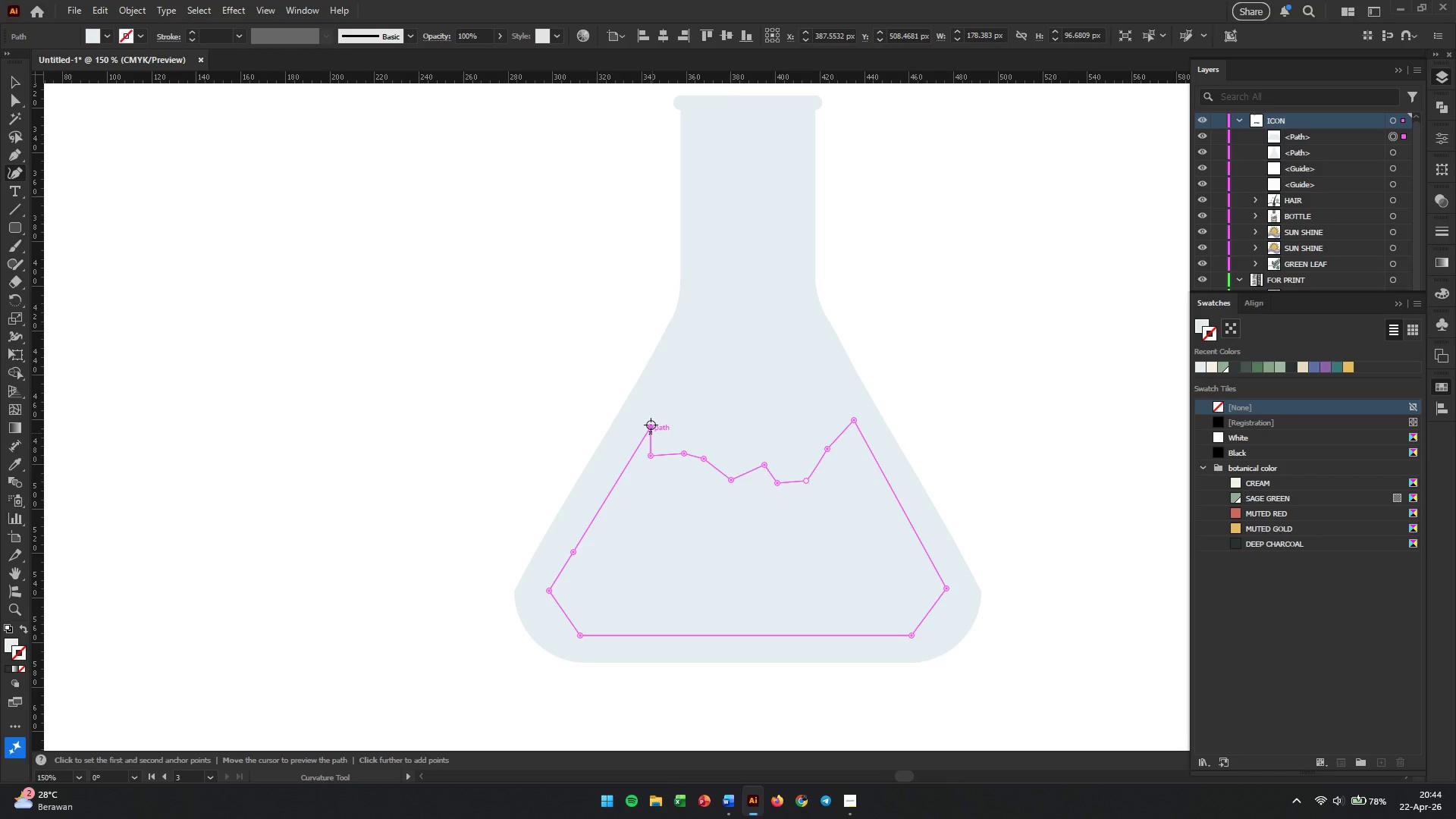 
left_click([651, 425])
 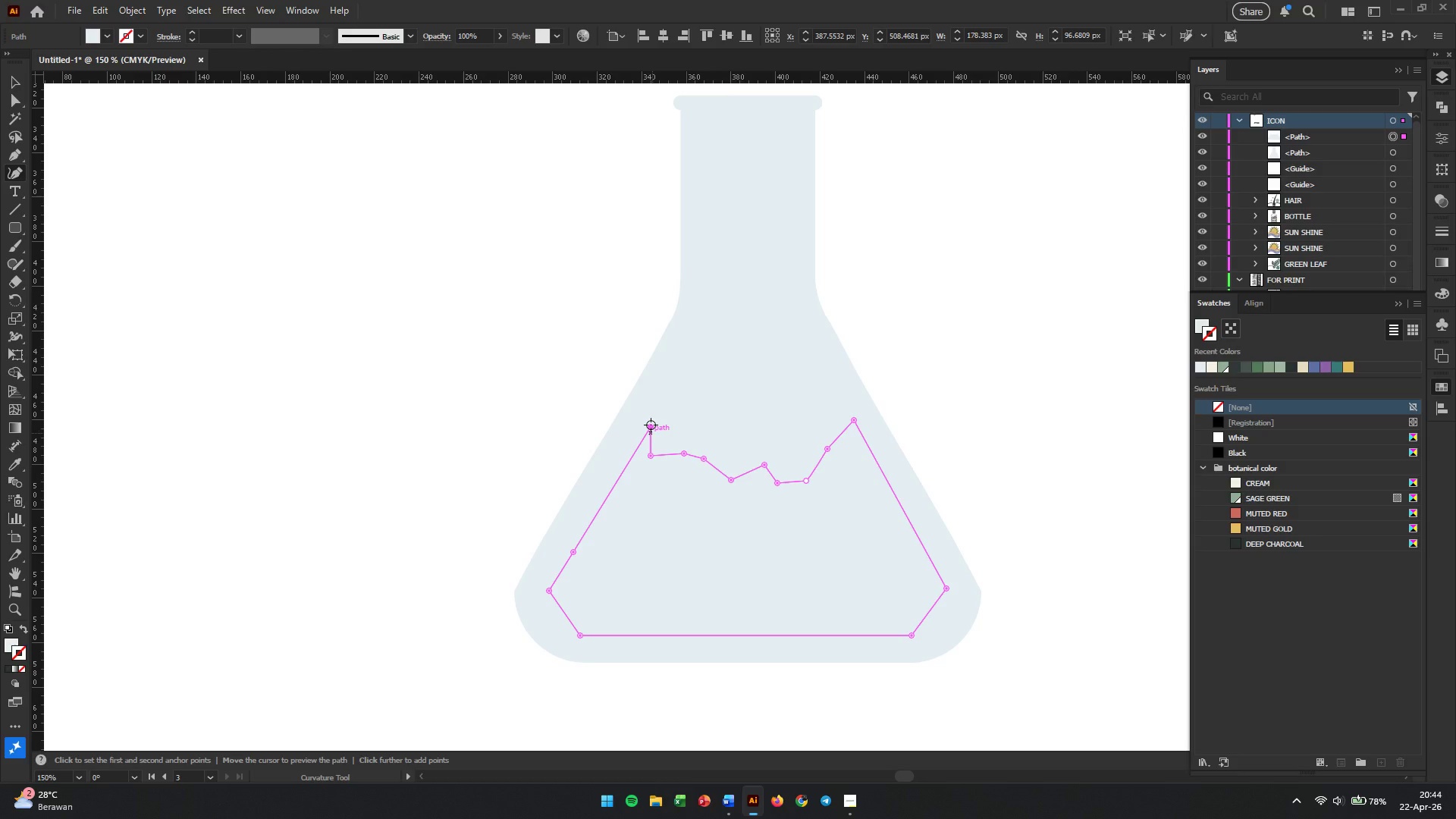 
left_click_drag(start_coordinate=[651, 425], to_coordinate=[624, 466])
 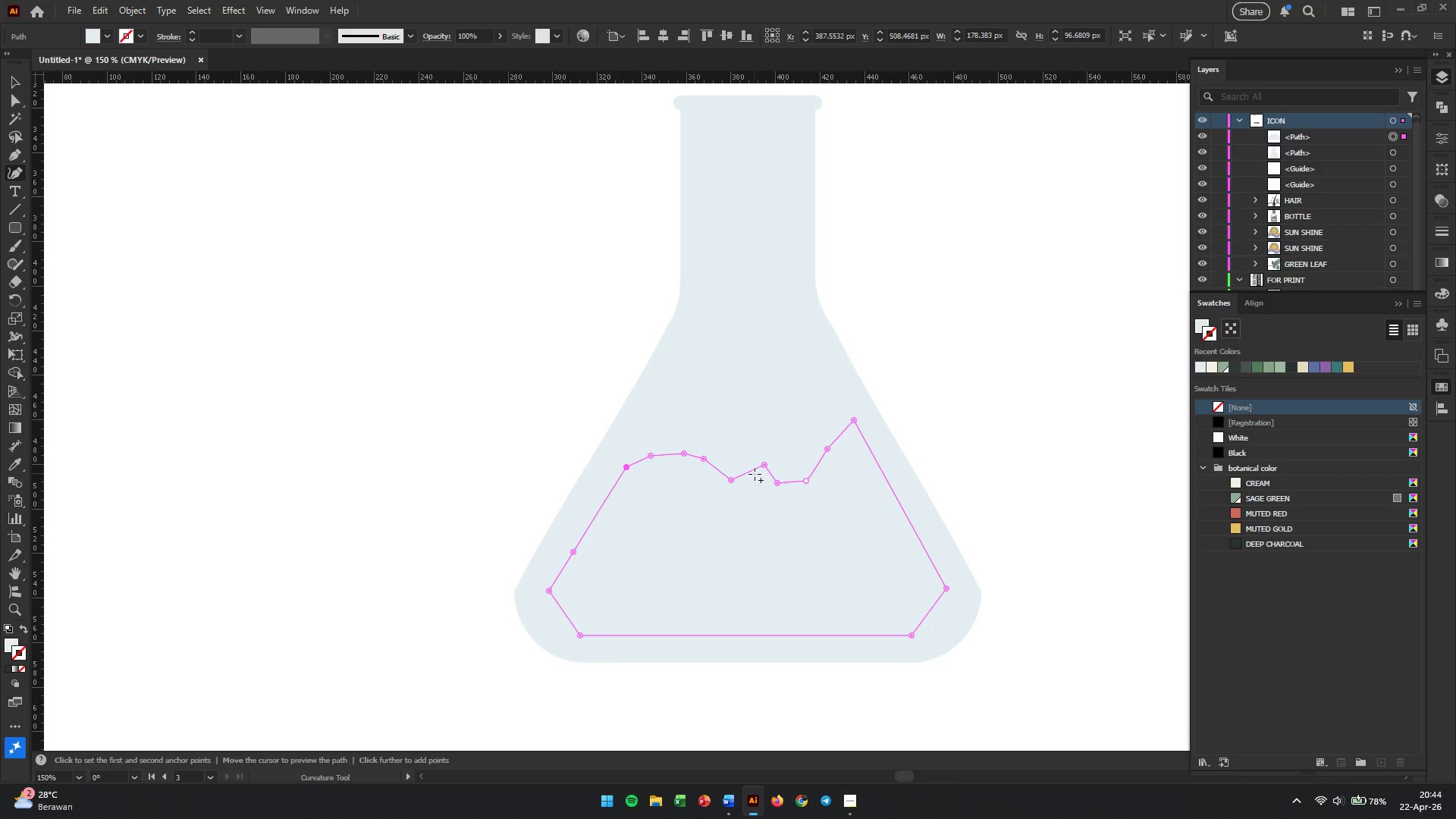 
left_click_drag(start_coordinate=[752, 472], to_coordinate=[743, 488])
 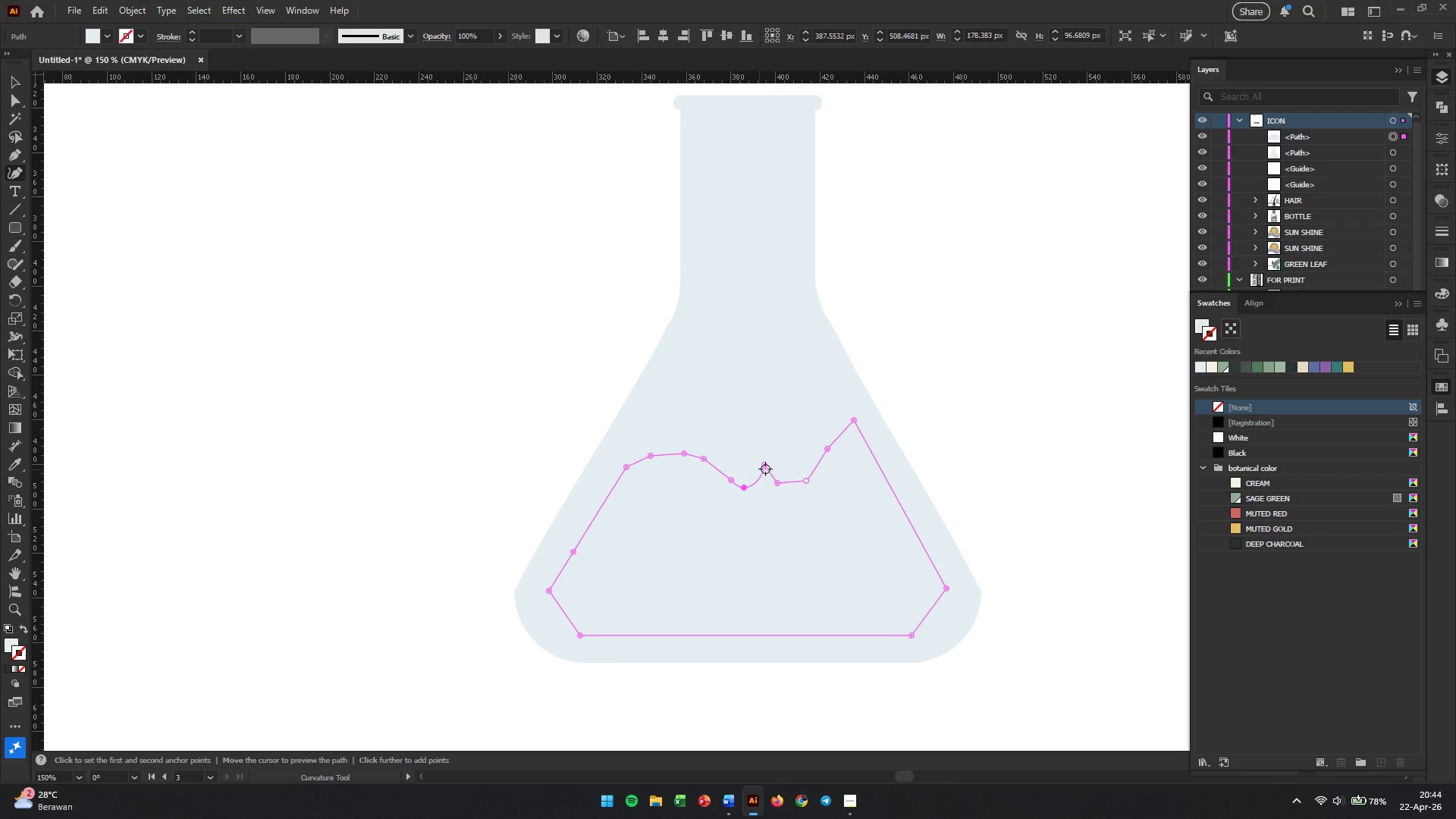 
left_click_drag(start_coordinate=[765, 469], to_coordinate=[767, 497])
 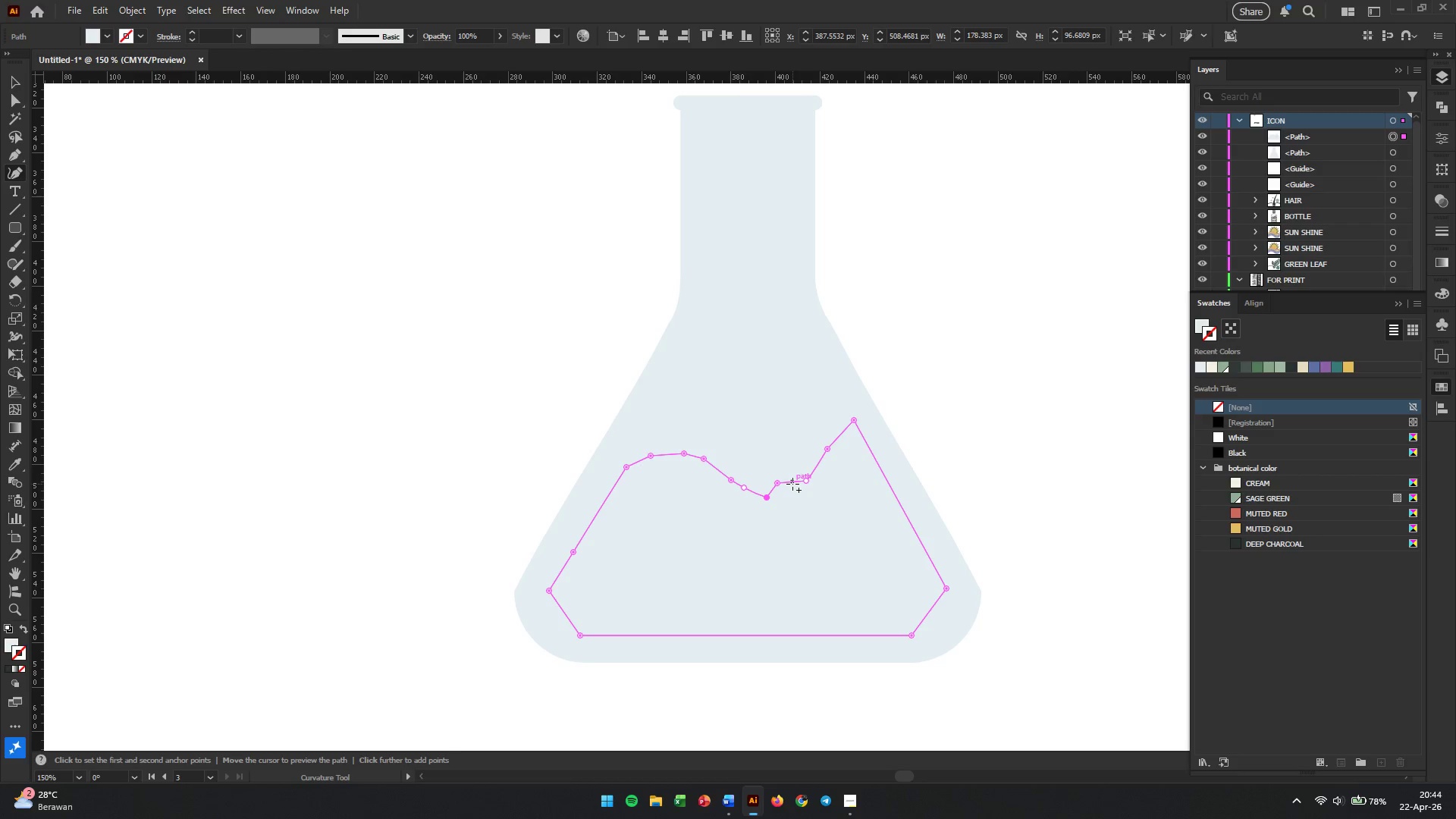 
left_click_drag(start_coordinate=[792, 484], to_coordinate=[792, 472])
 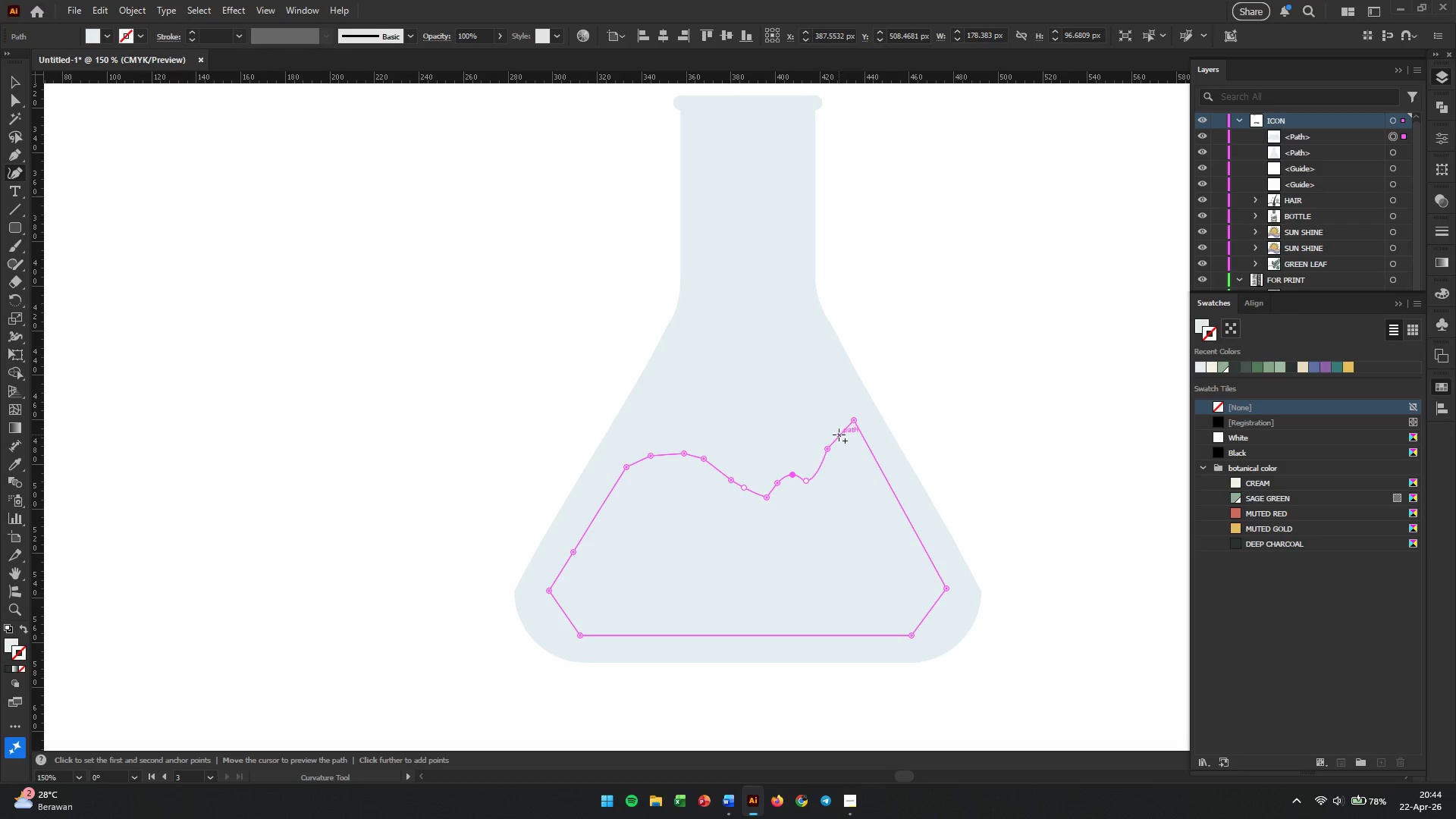 
left_click_drag(start_coordinate=[839, 435], to_coordinate=[833, 428])
 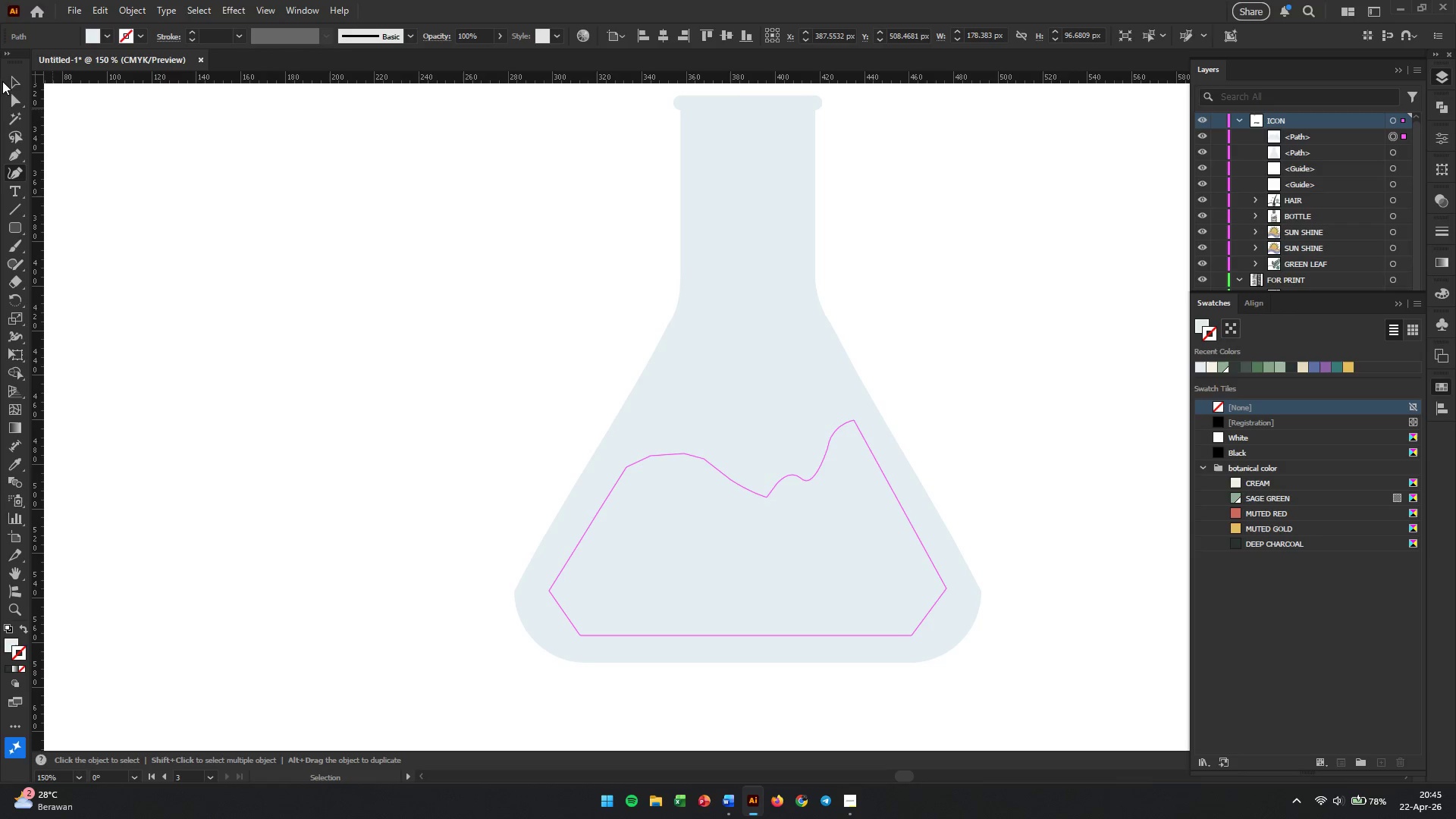 
left_click([7, 77])
 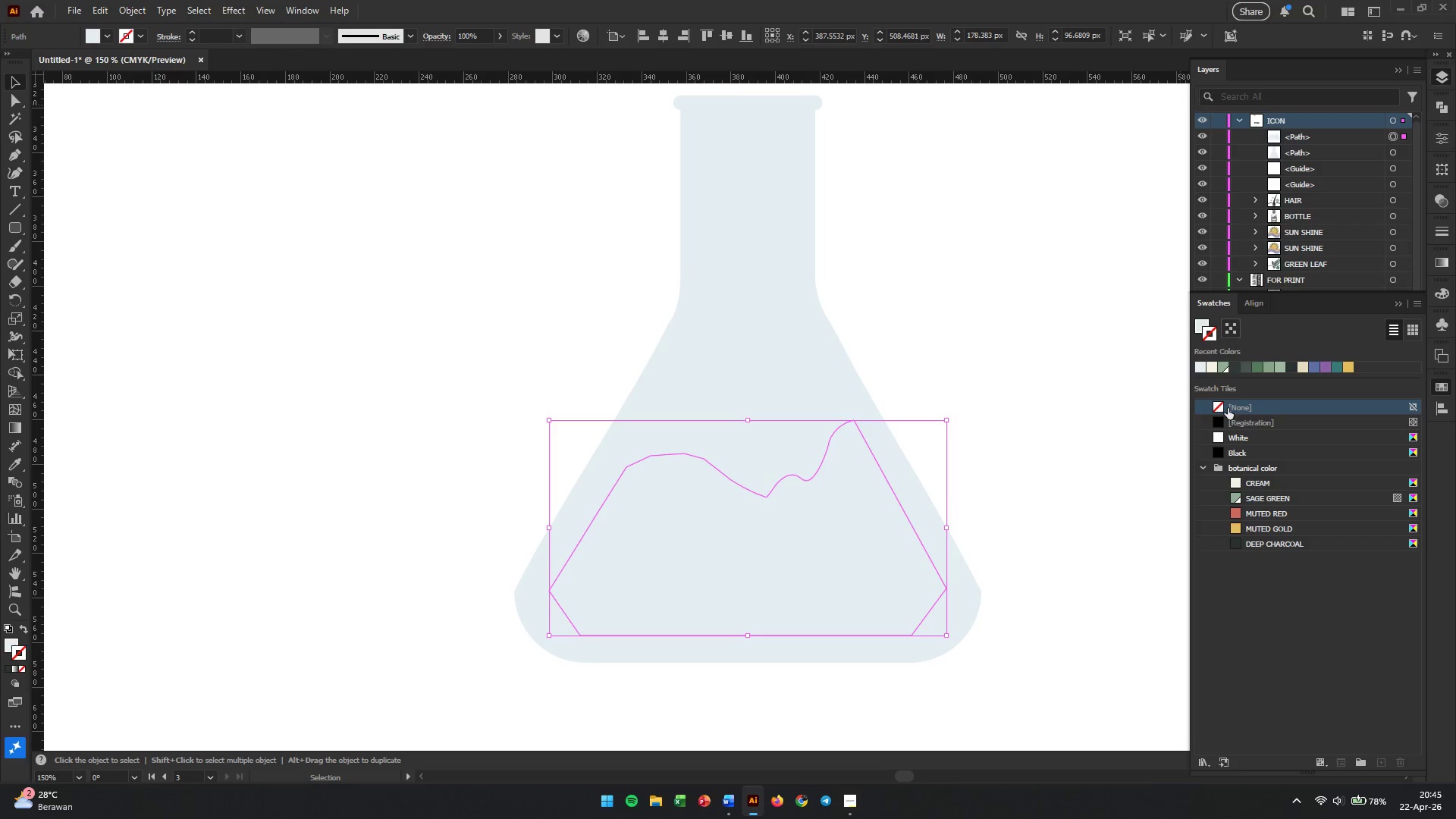 
left_click([1222, 408])
 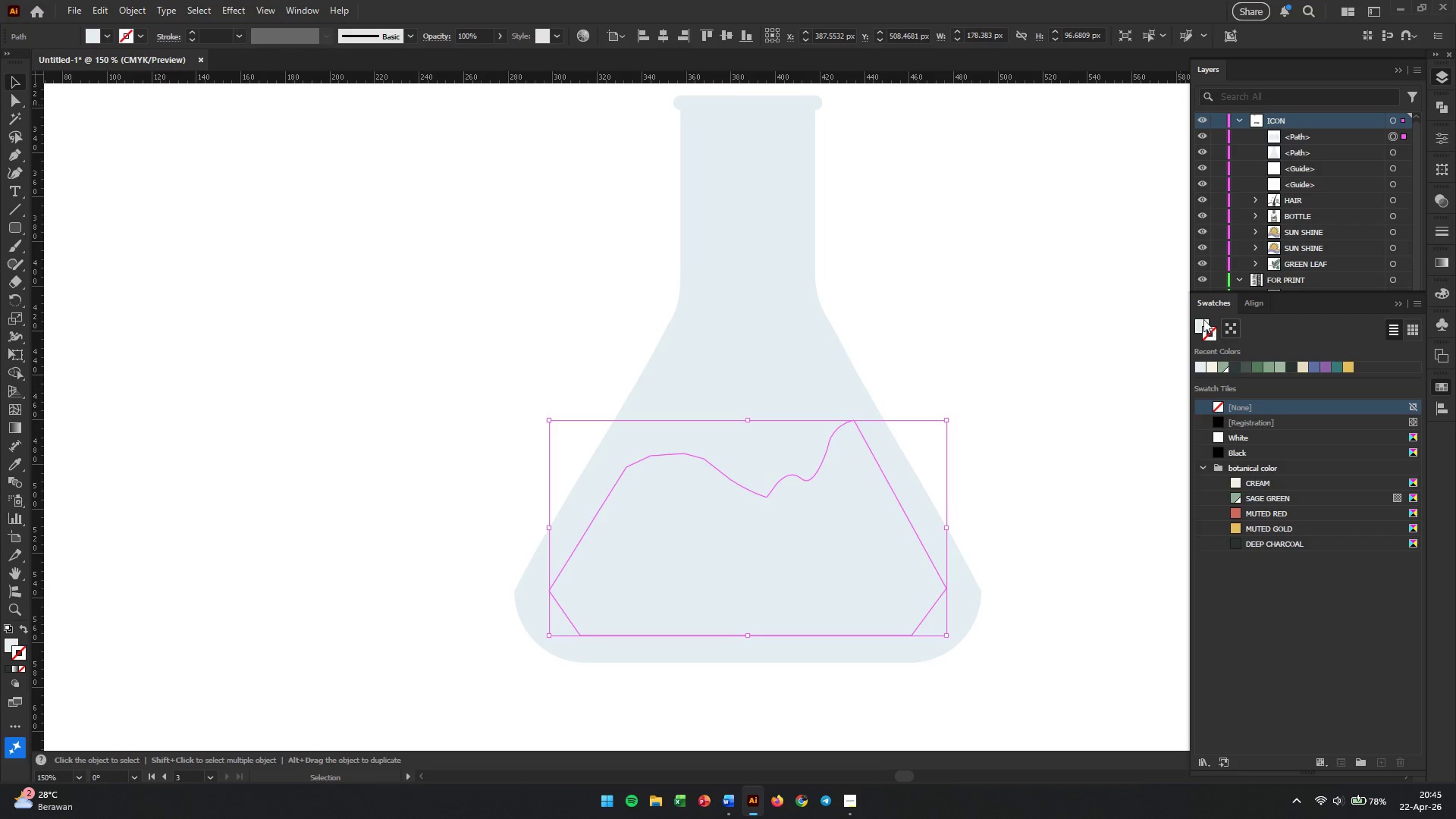 
left_click([1203, 319])
 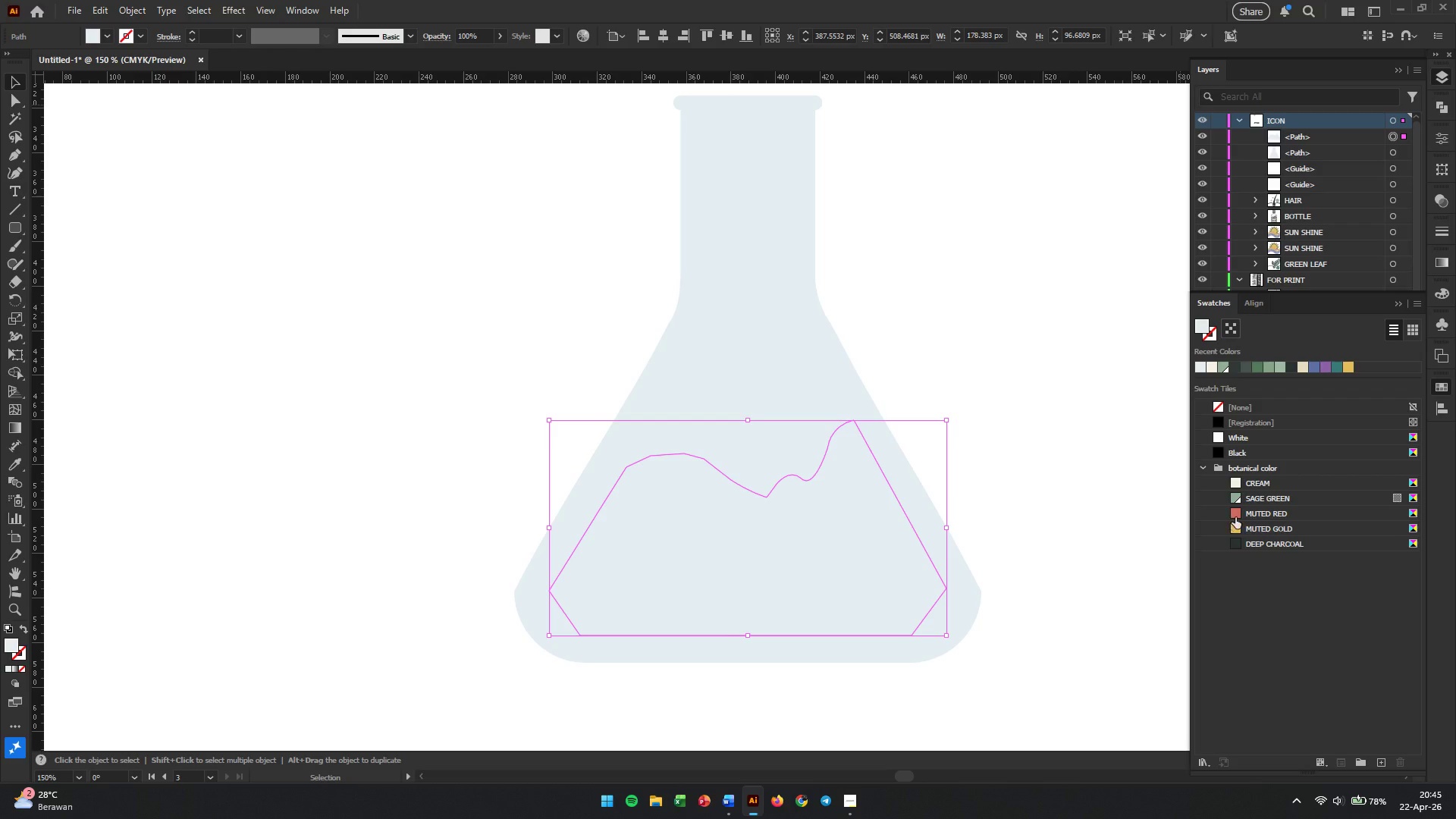 
left_click([1238, 516])
 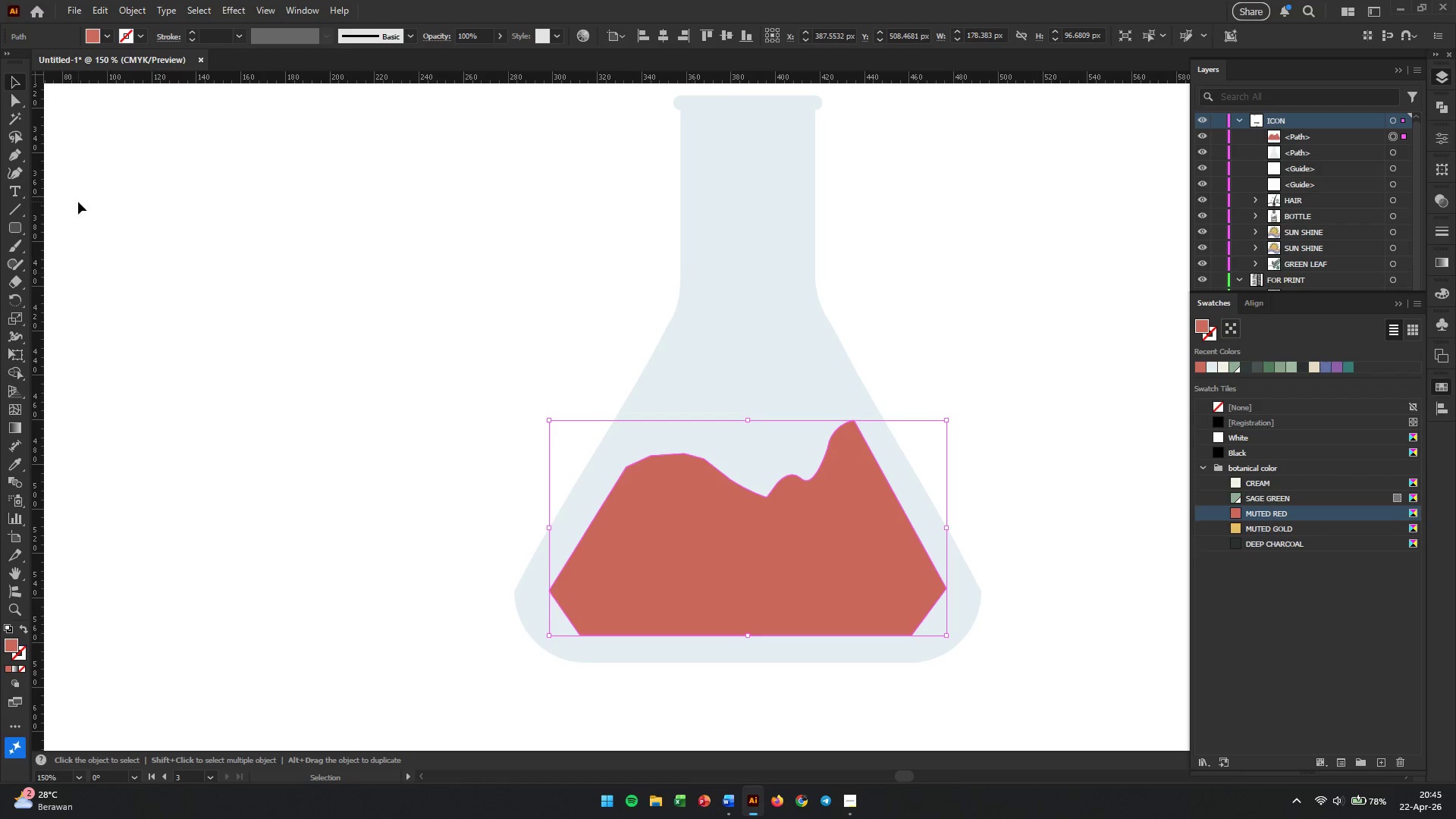 
wait(5.22)
 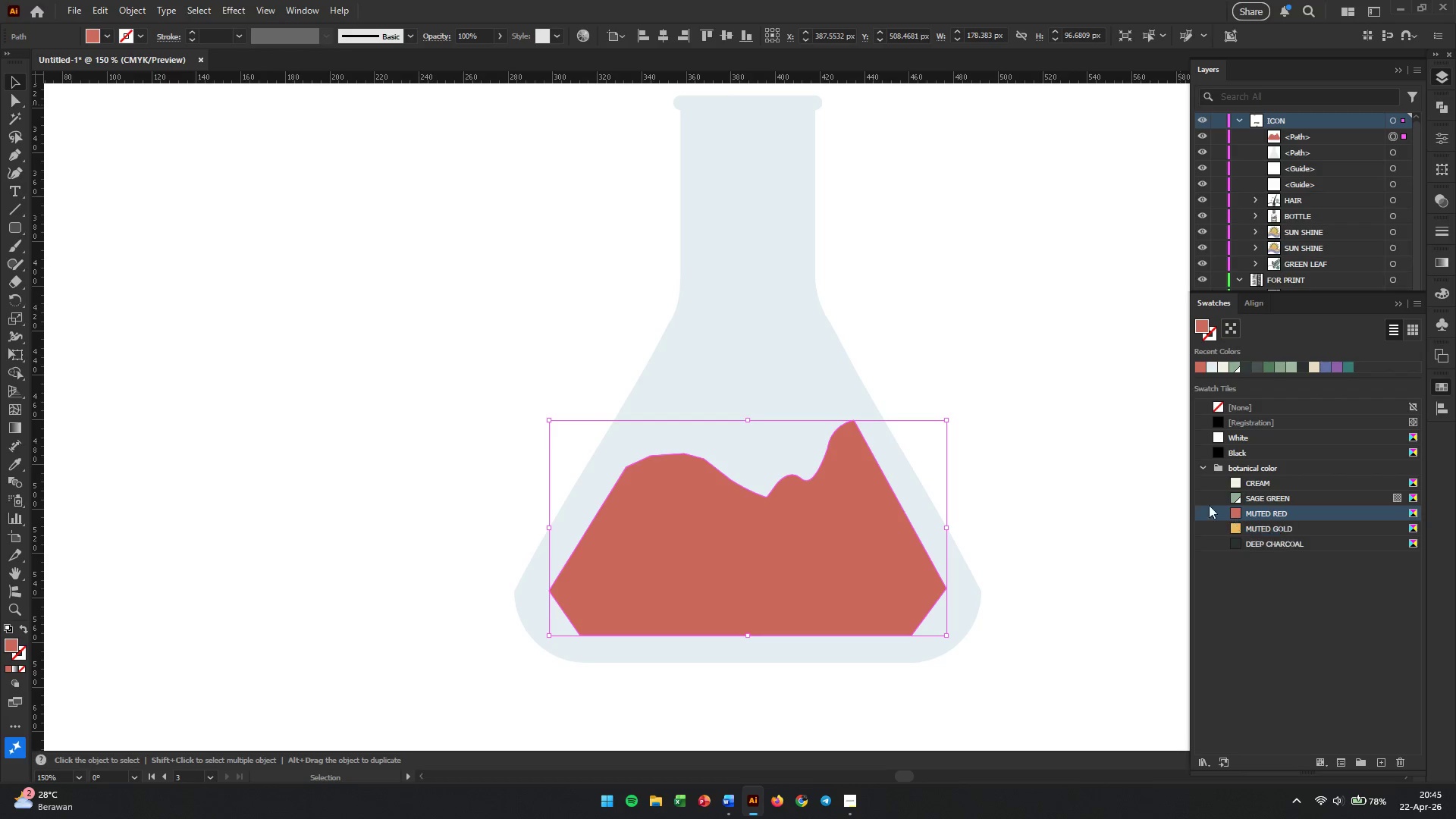 
left_click([17, 177])
 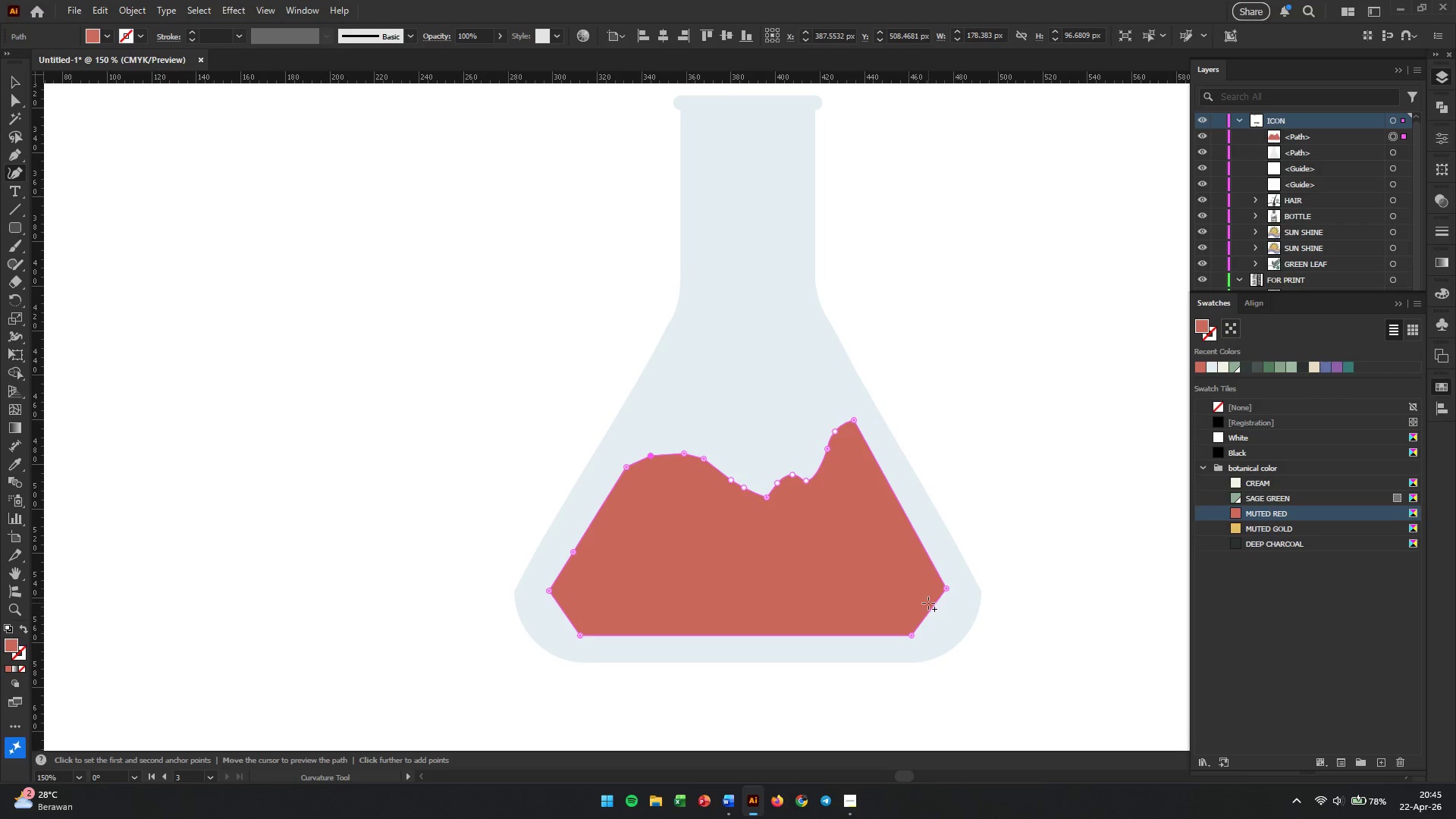 
left_click_drag(start_coordinate=[930, 611], to_coordinate=[944, 618])
 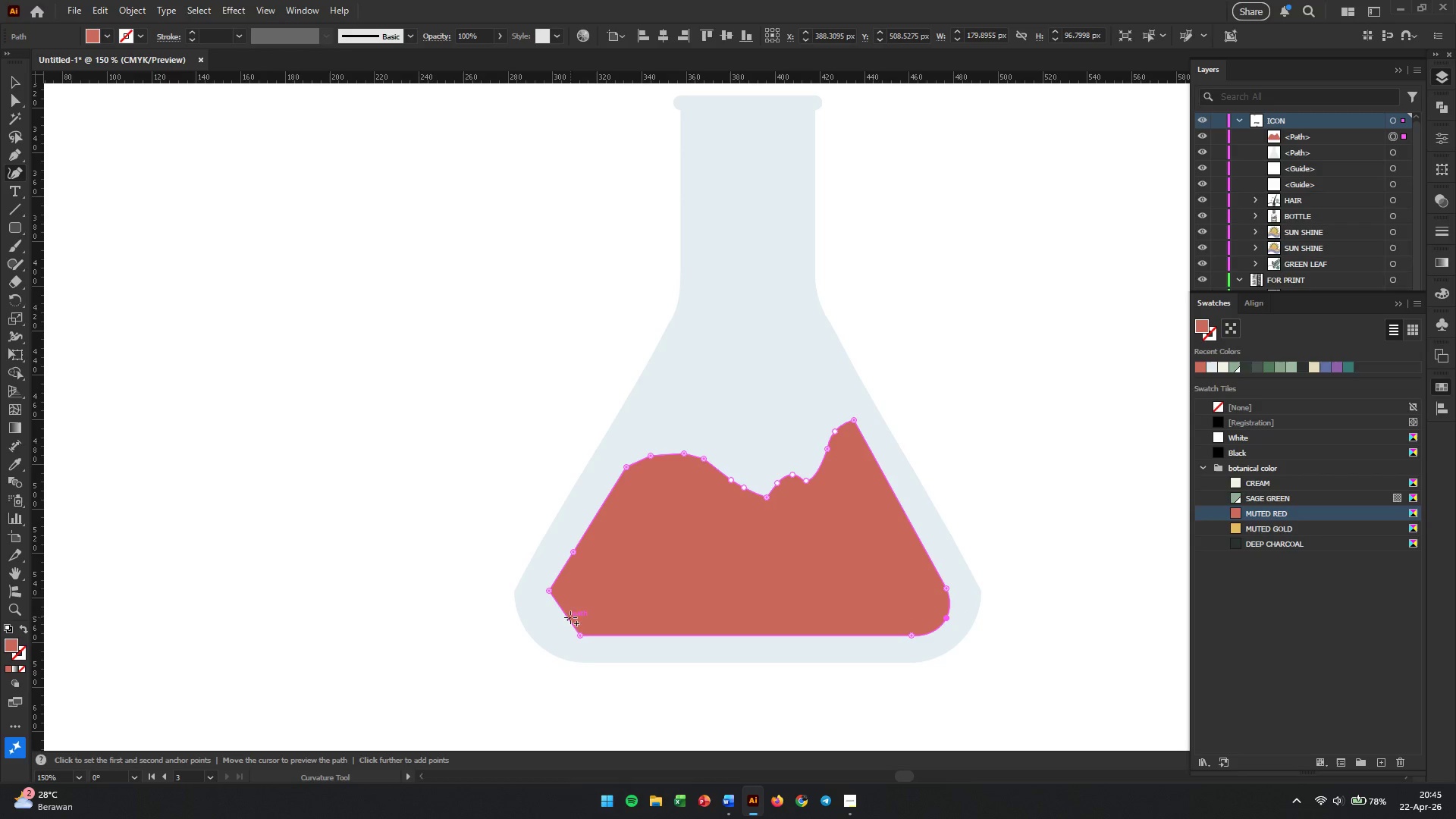 
left_click_drag(start_coordinate=[566, 614], to_coordinate=[550, 623])
 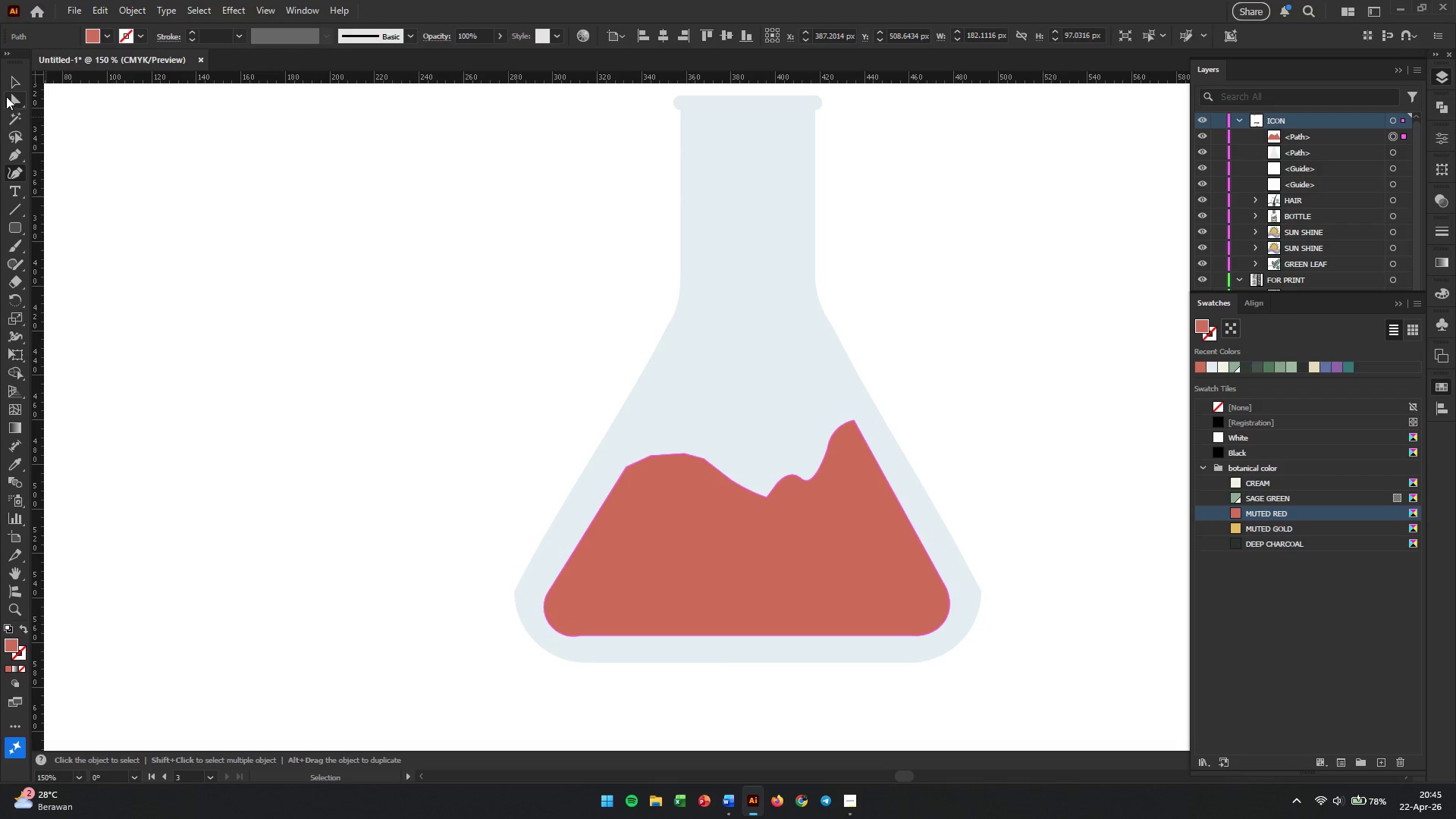 
left_click([8, 82])
 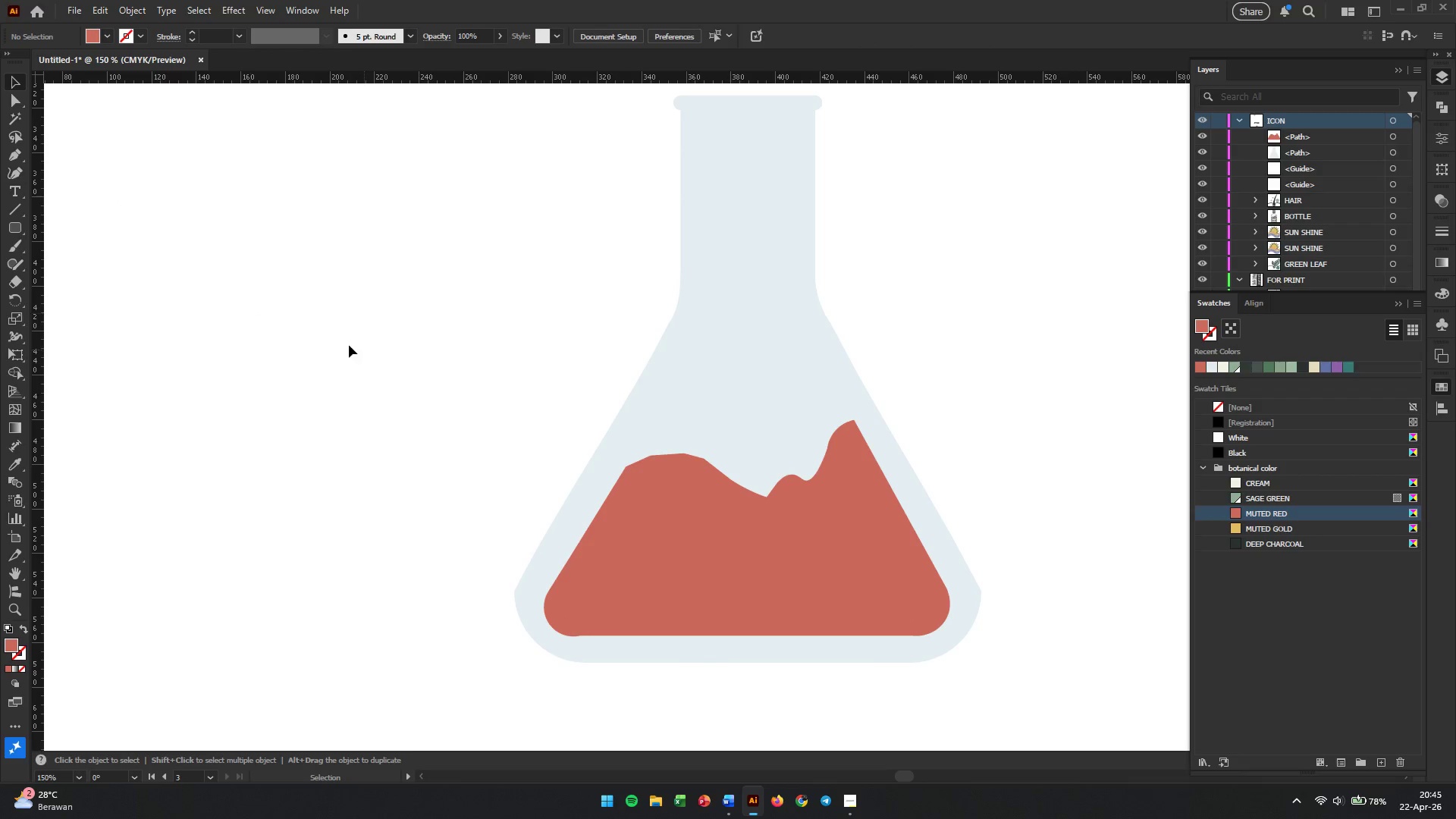 
left_click([670, 488])
 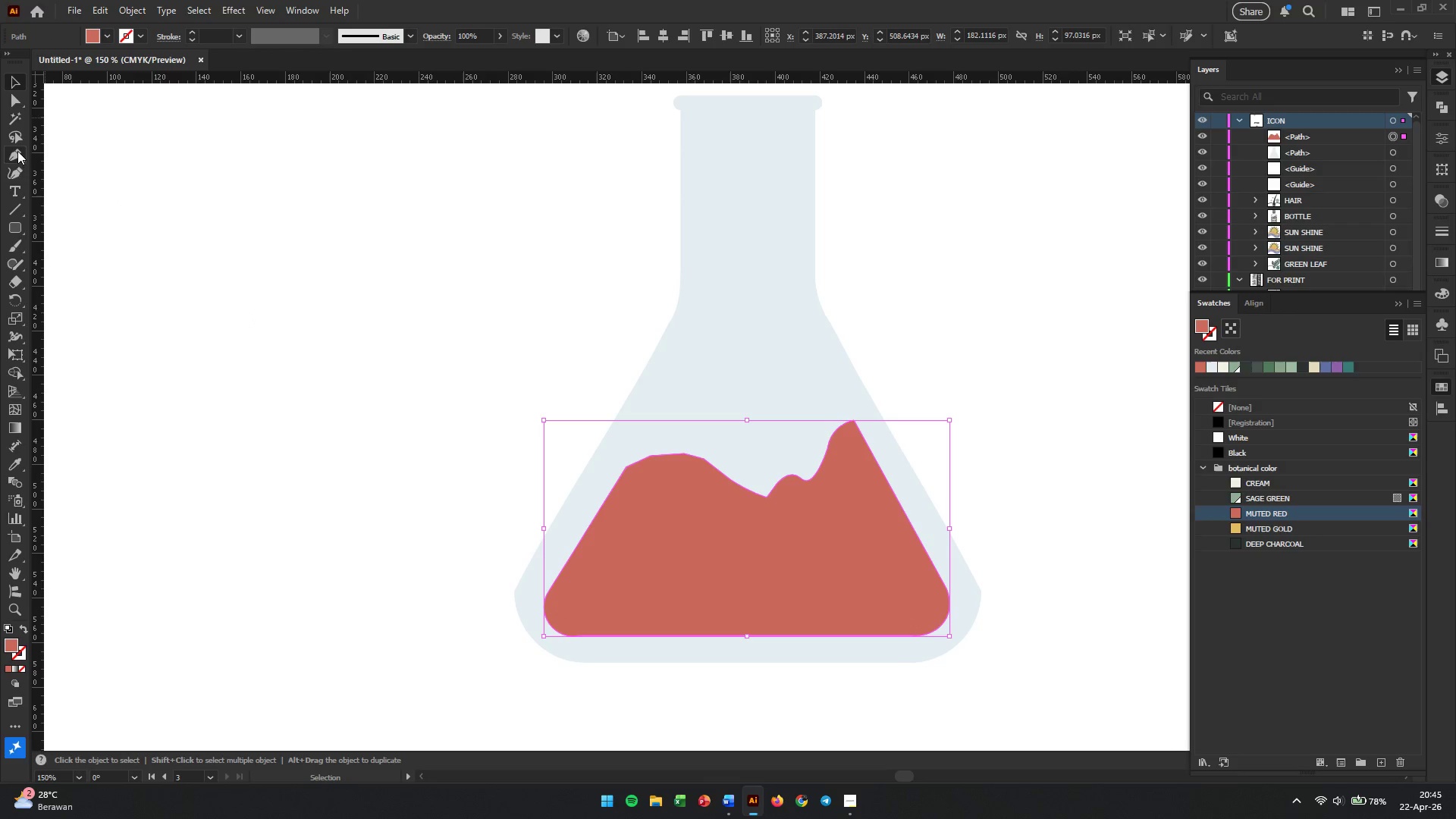 
left_click([17, 171])
 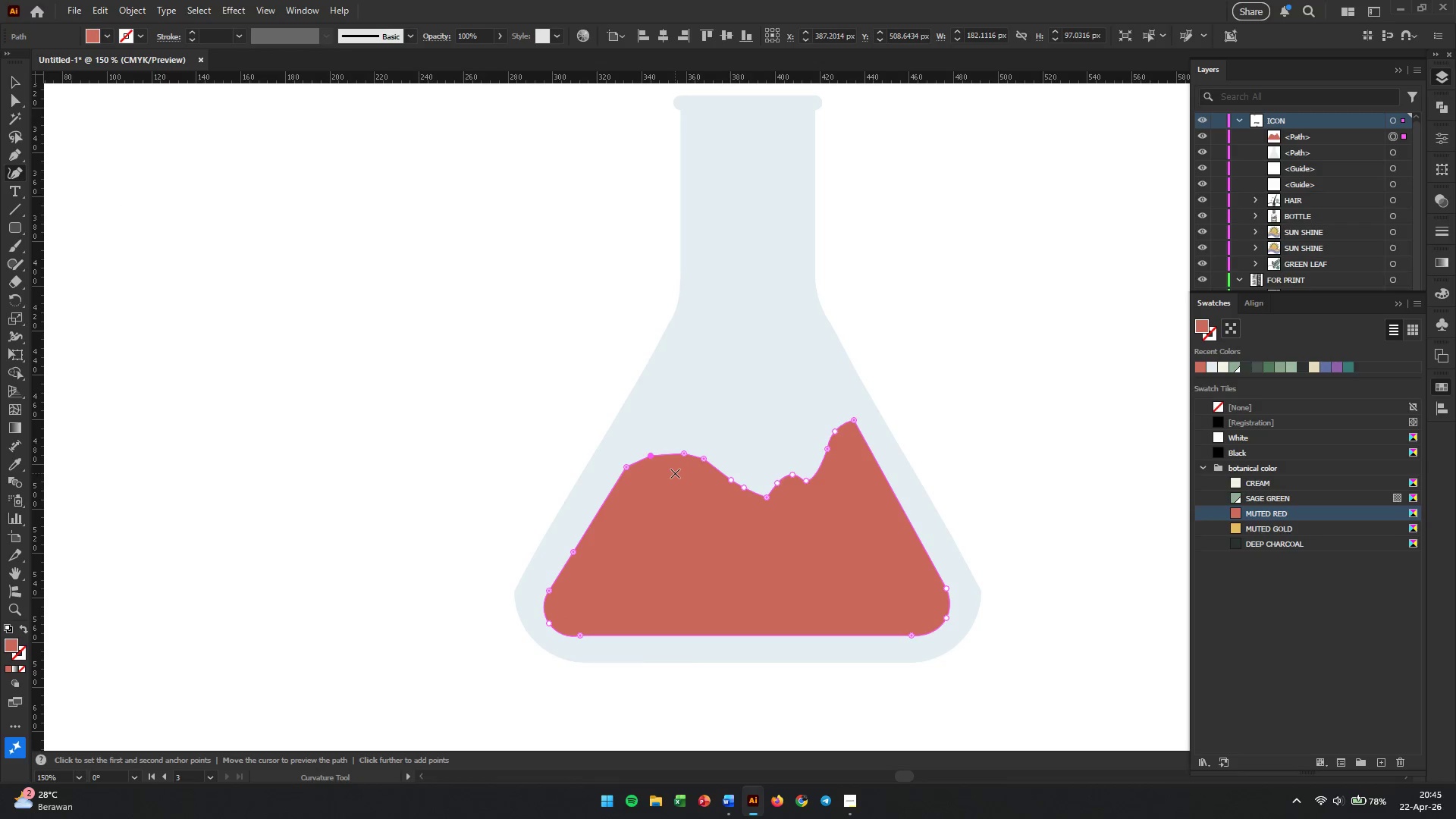 
hold_key(key=AltLeft, duration=0.47)
 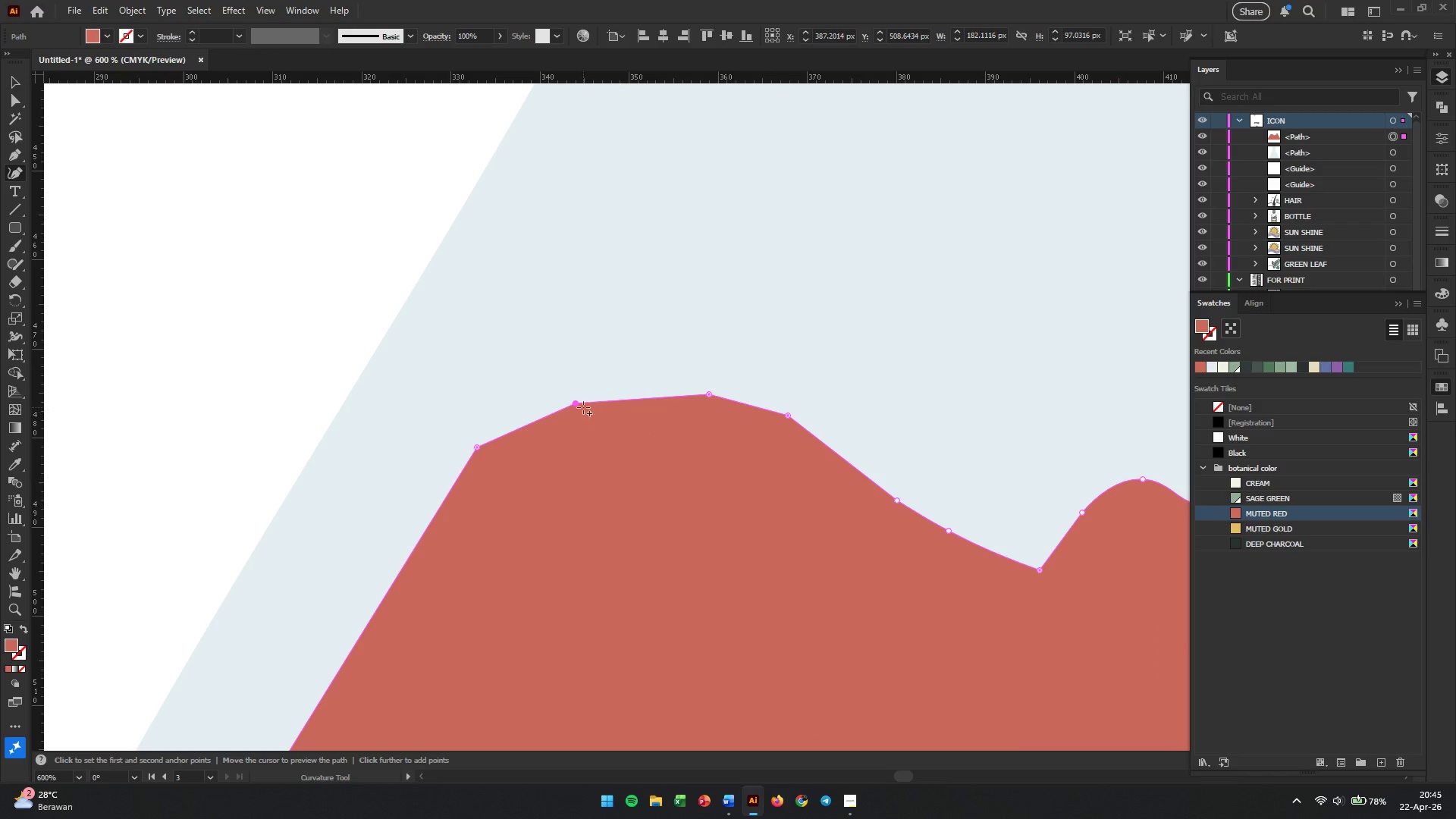 
left_click_drag(start_coordinate=[540, 419], to_coordinate=[532, 413])
 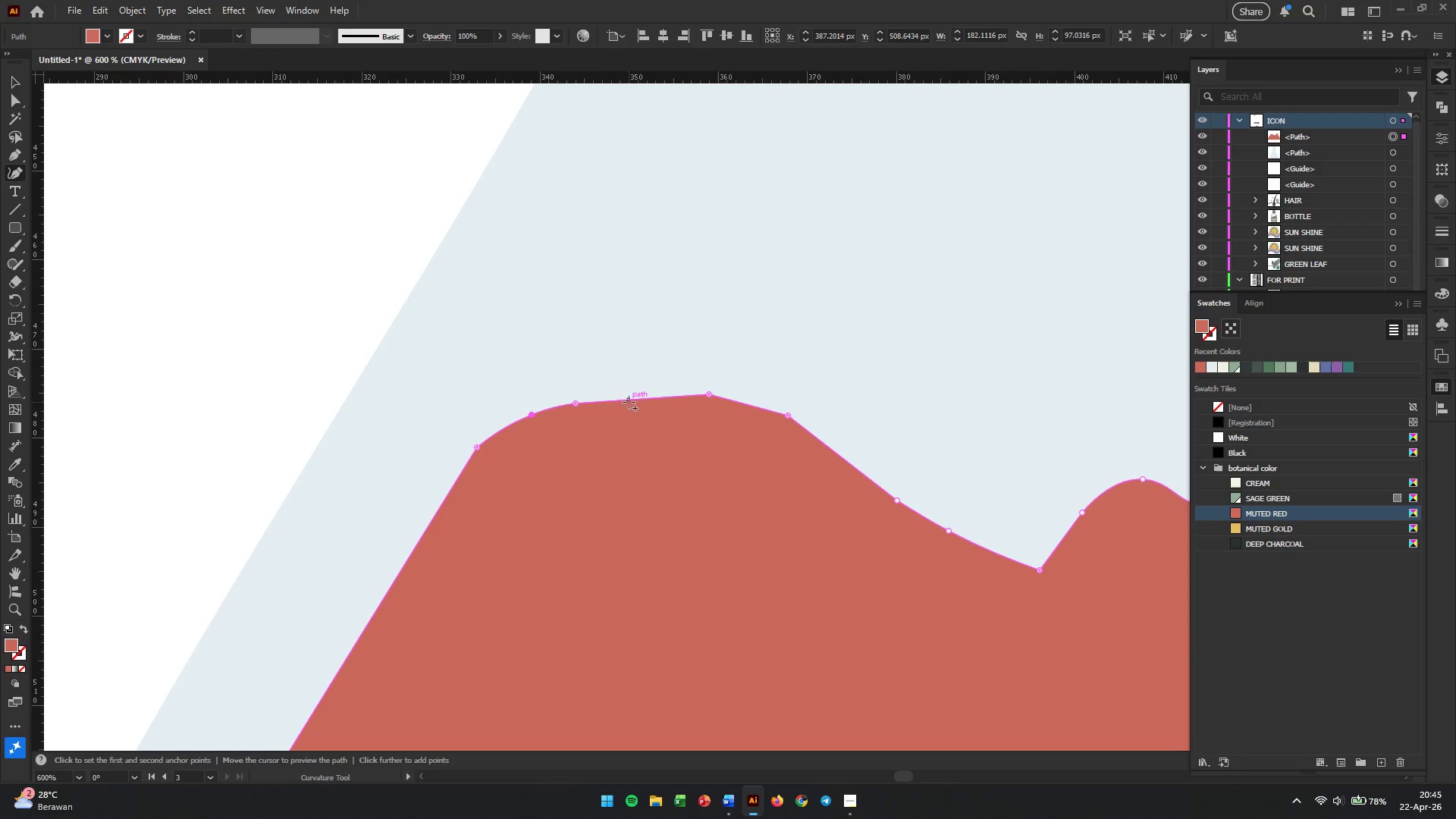 
scroll: coordinate [676, 473], scroll_direction: up, amount: 4.0
 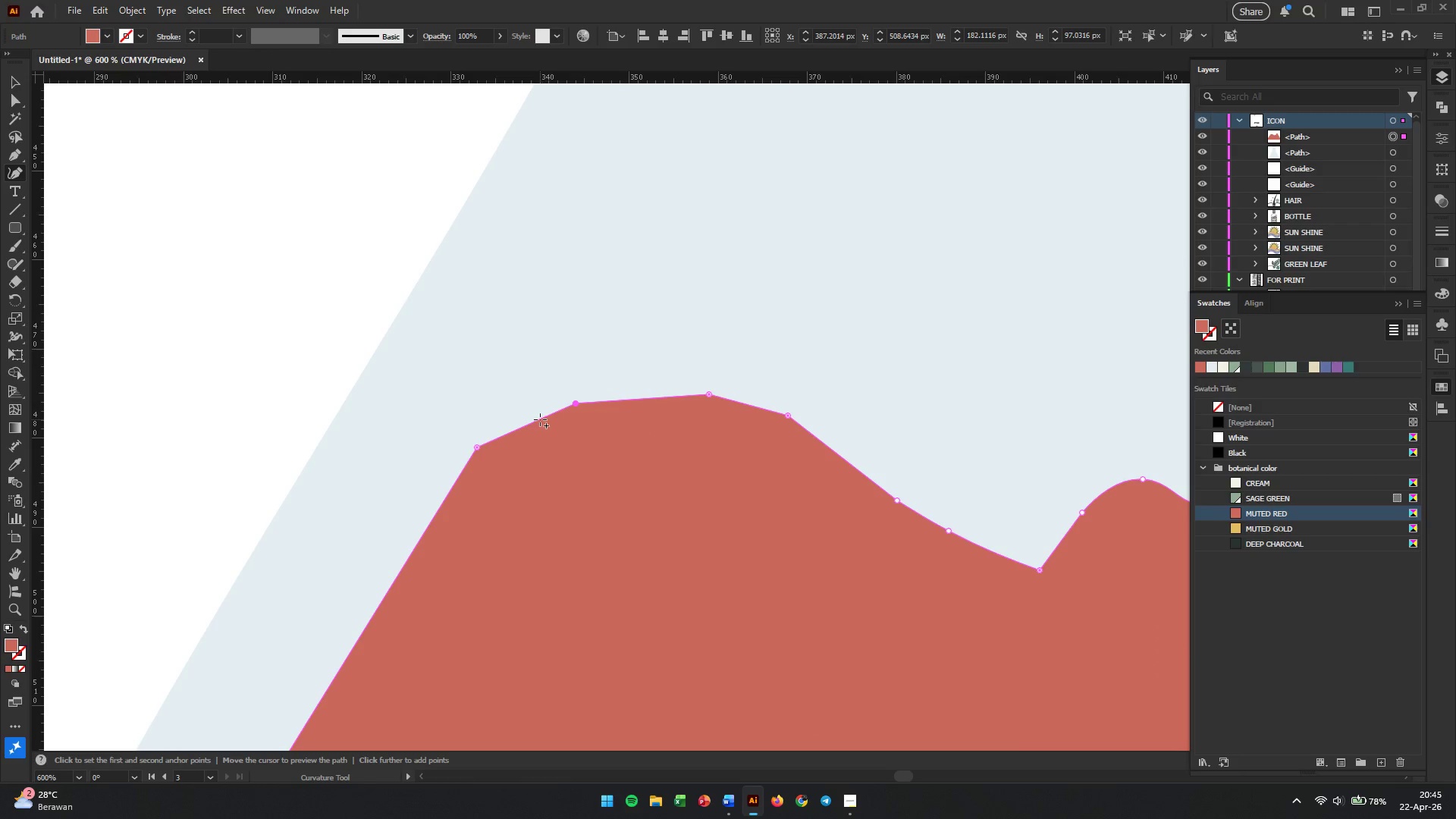 
left_click_drag(start_coordinate=[629, 401], to_coordinate=[629, 395])
 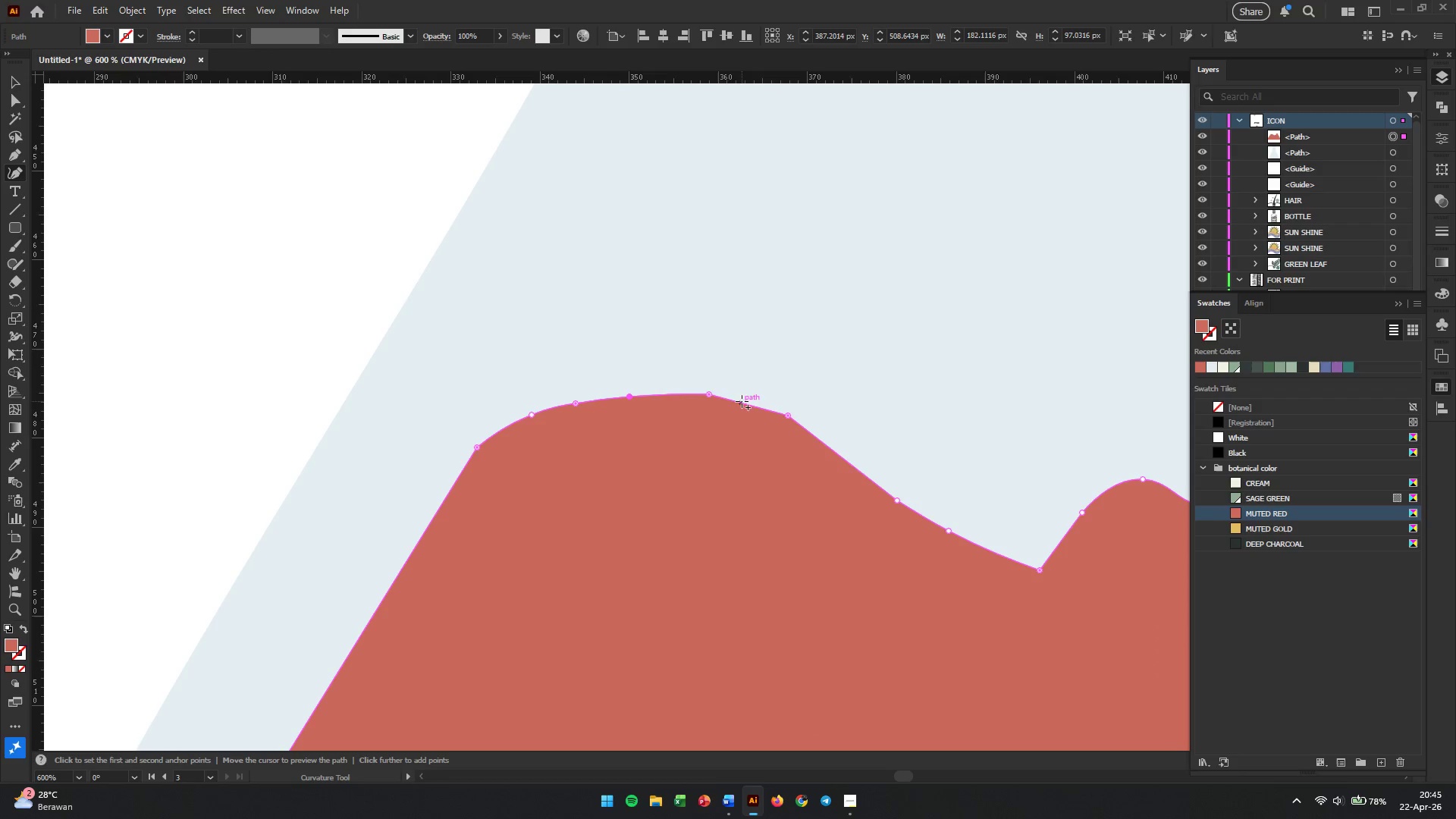 
left_click_drag(start_coordinate=[742, 403], to_coordinate=[748, 397])
 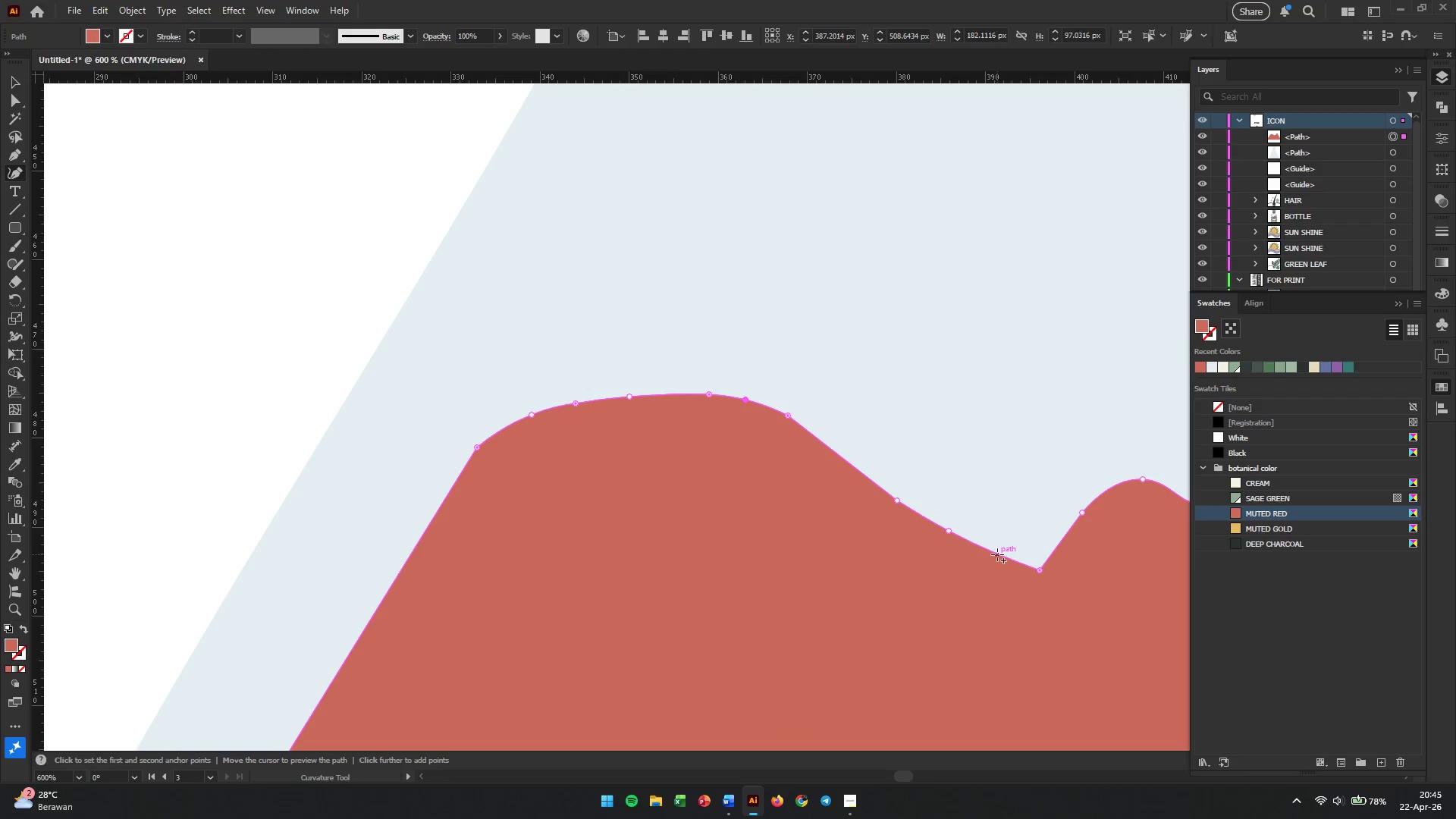 
left_click([997, 551])
 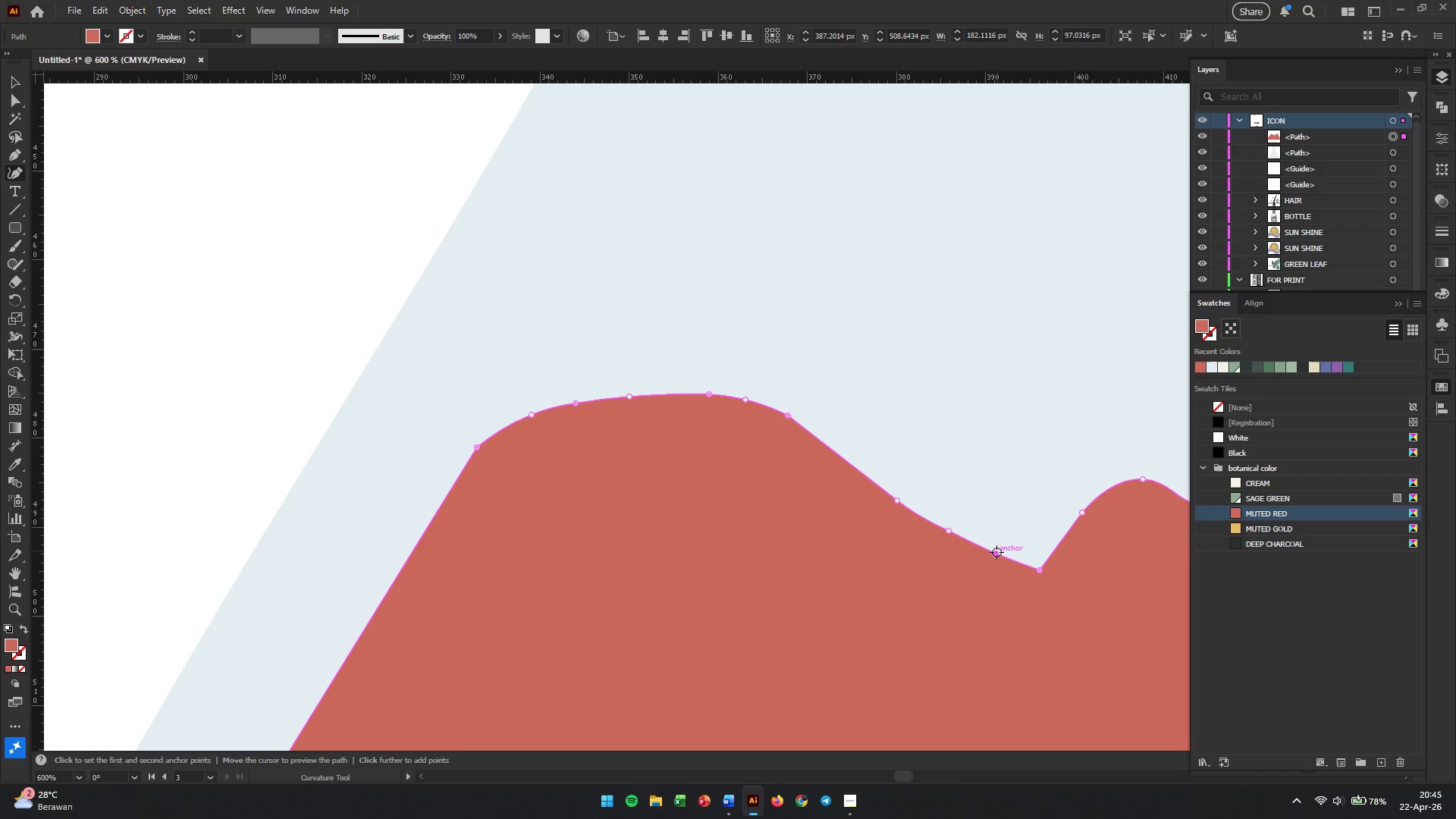 
left_click_drag(start_coordinate=[996, 552], to_coordinate=[993, 558])
 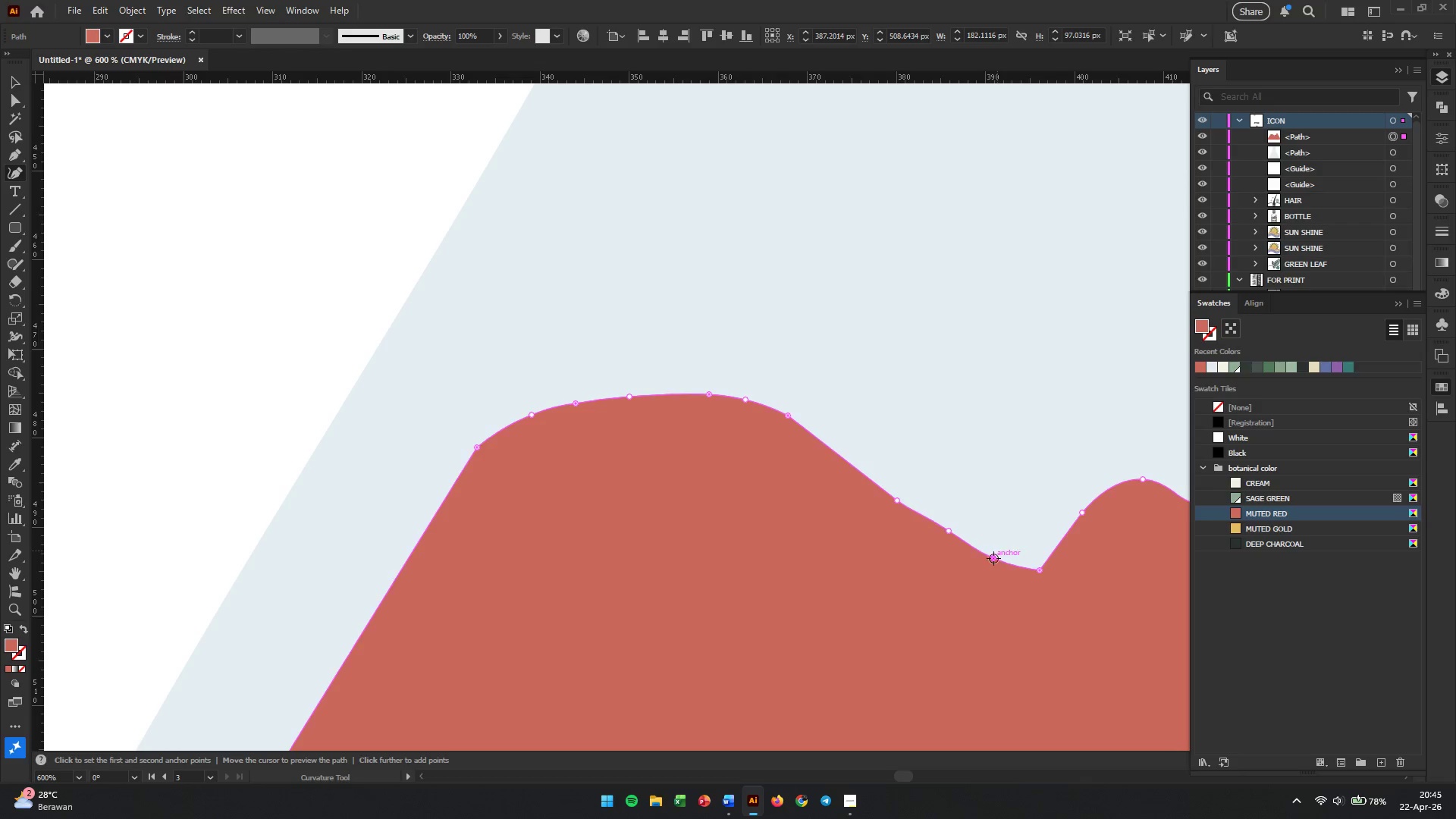 
hold_key(key=AltLeft, duration=0.84)
 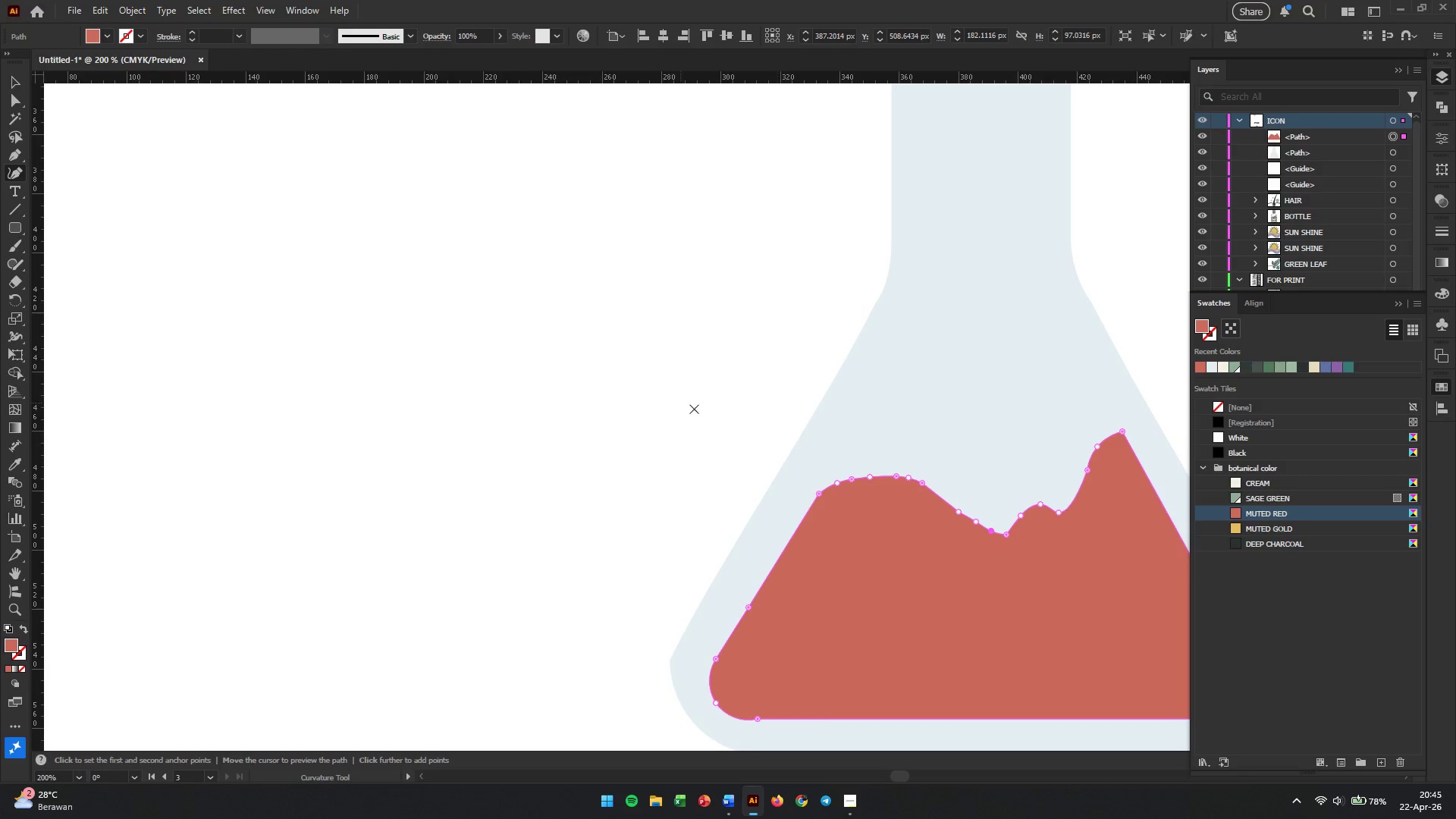 
double_click([373, 352])
 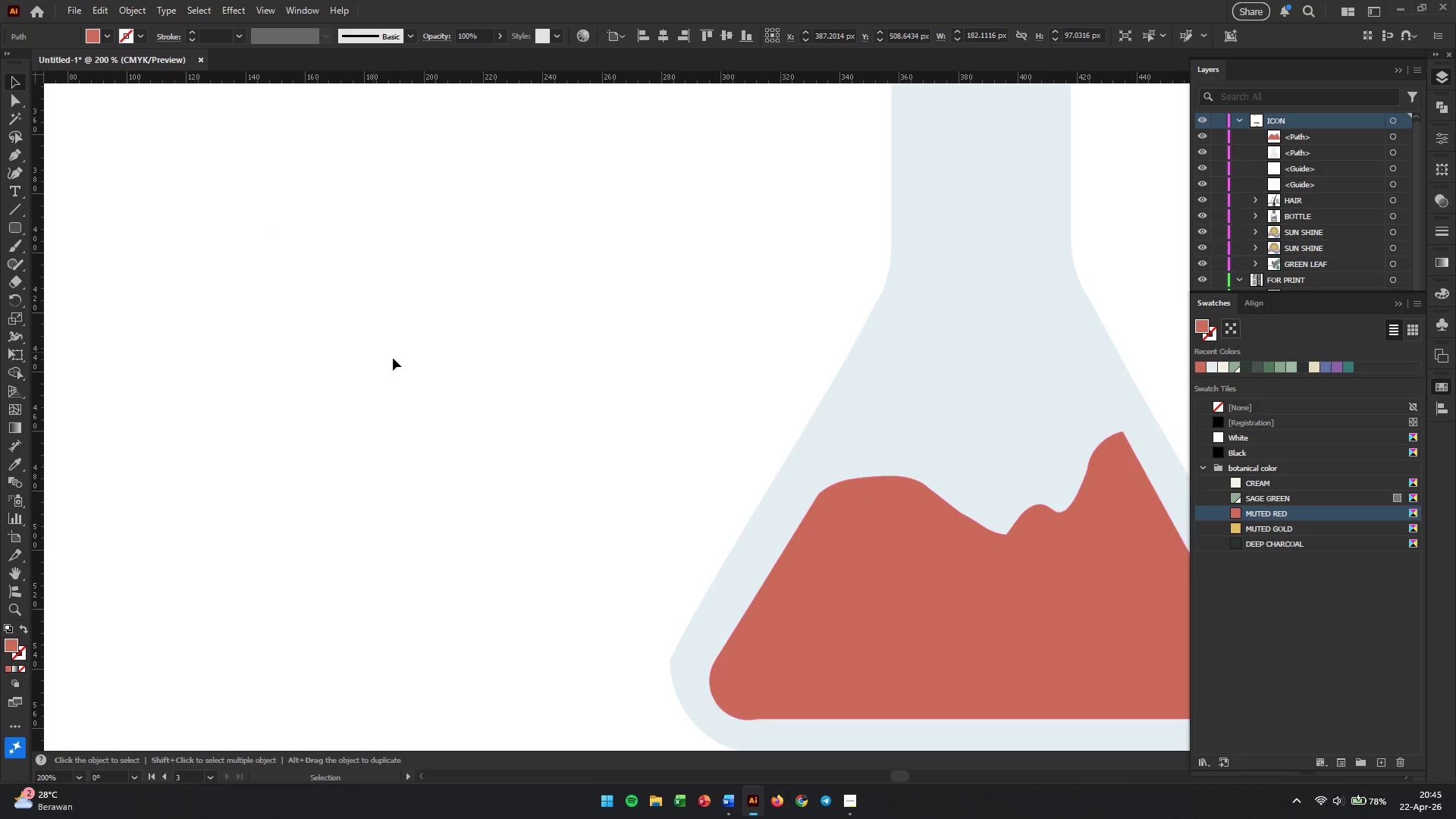 
scroll: coordinate [990, 517], scroll_direction: down, amount: 3.0
 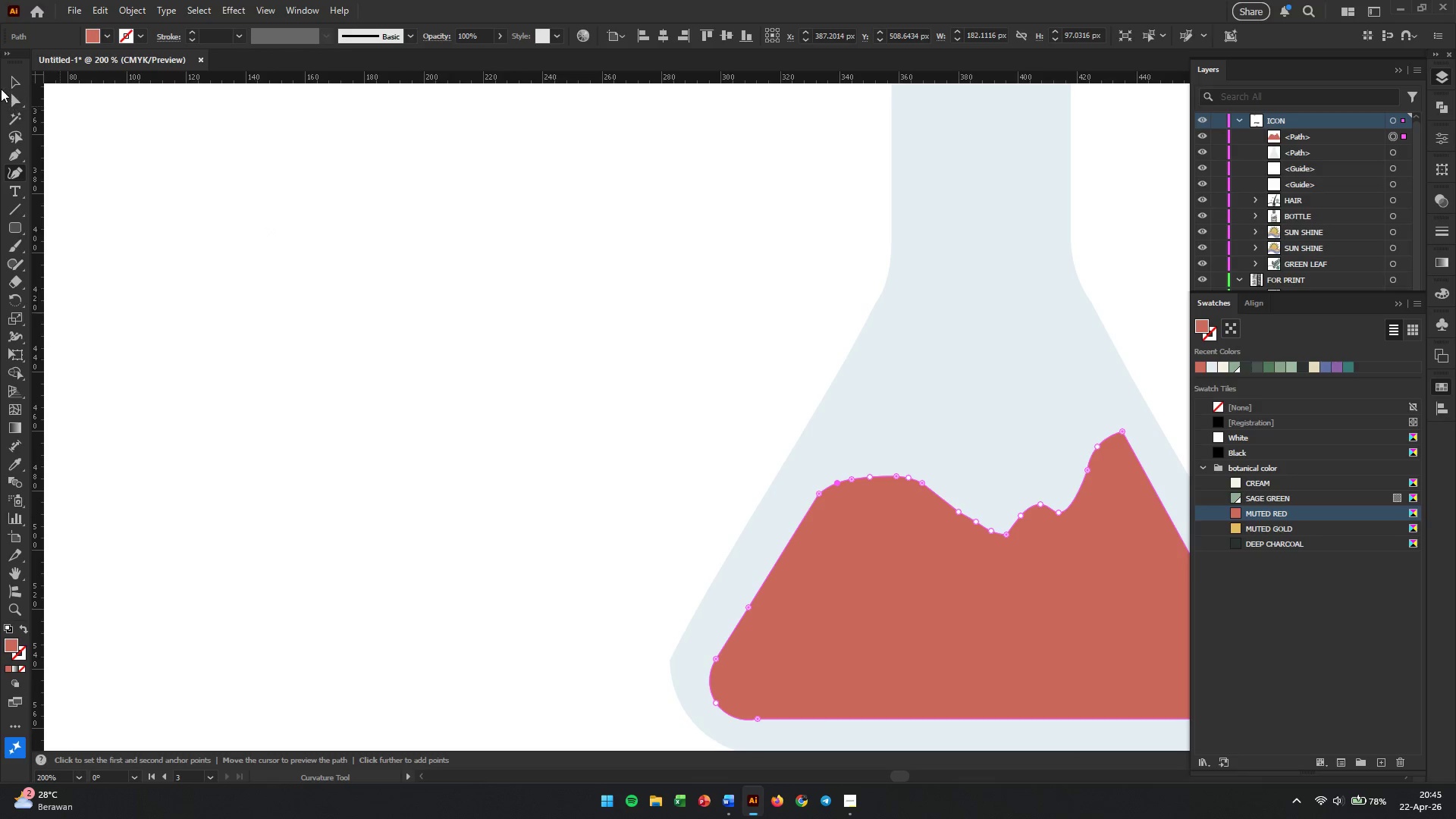 
hold_key(key=AltLeft, duration=1.31)
 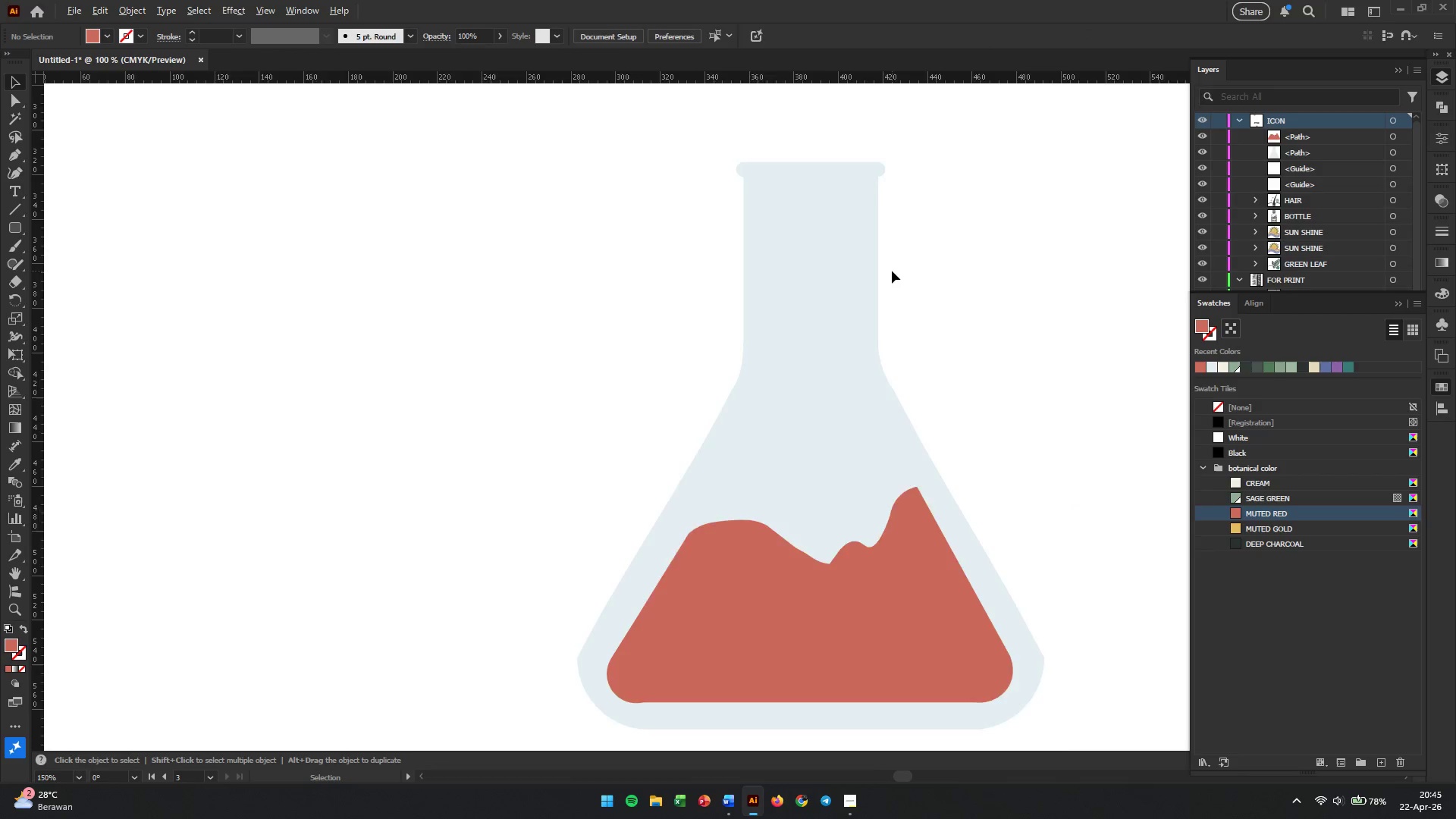 
hold_key(key=AltLeft, duration=0.44)
 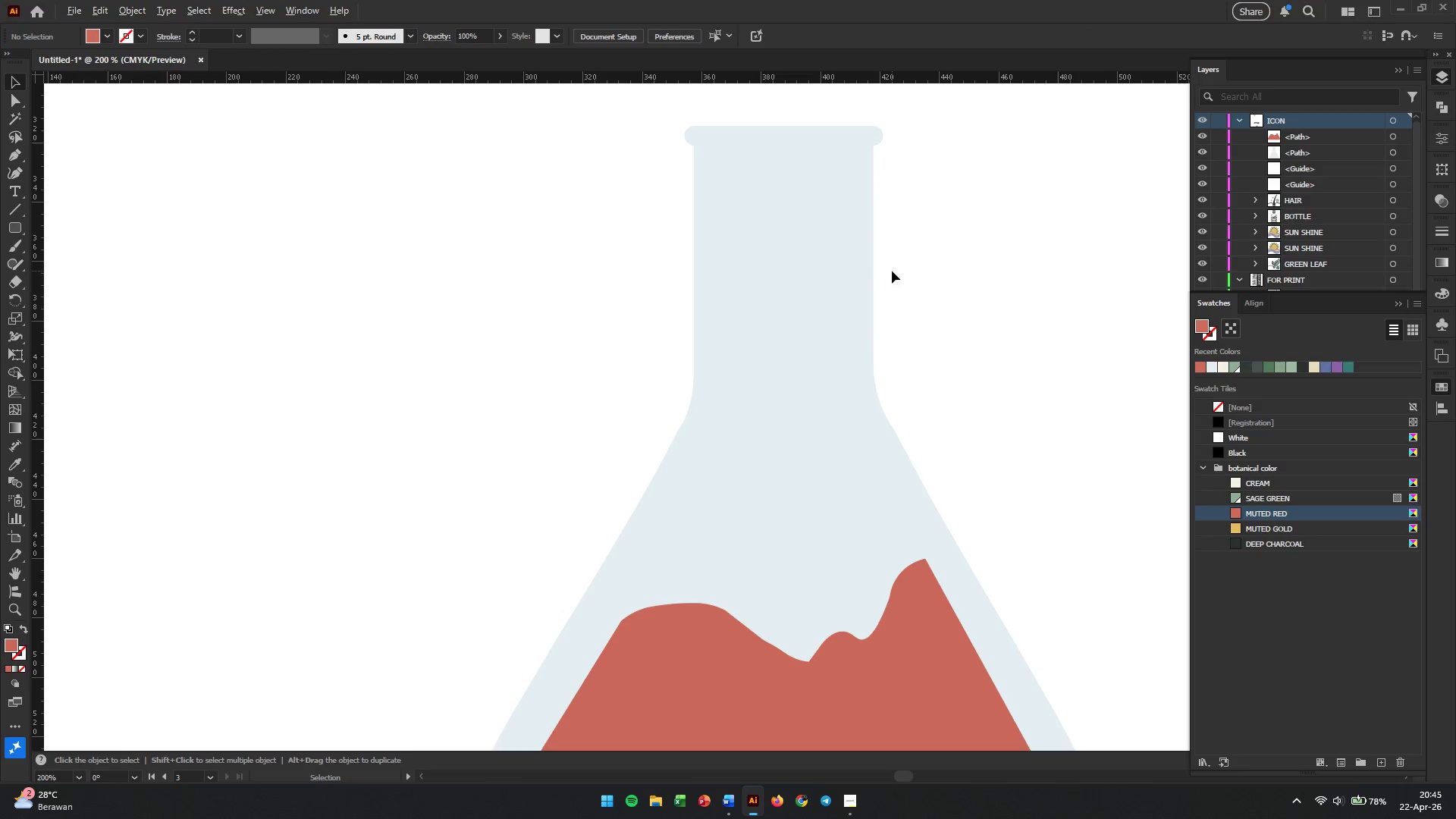 
hold_key(key=AltLeft, duration=1.01)
 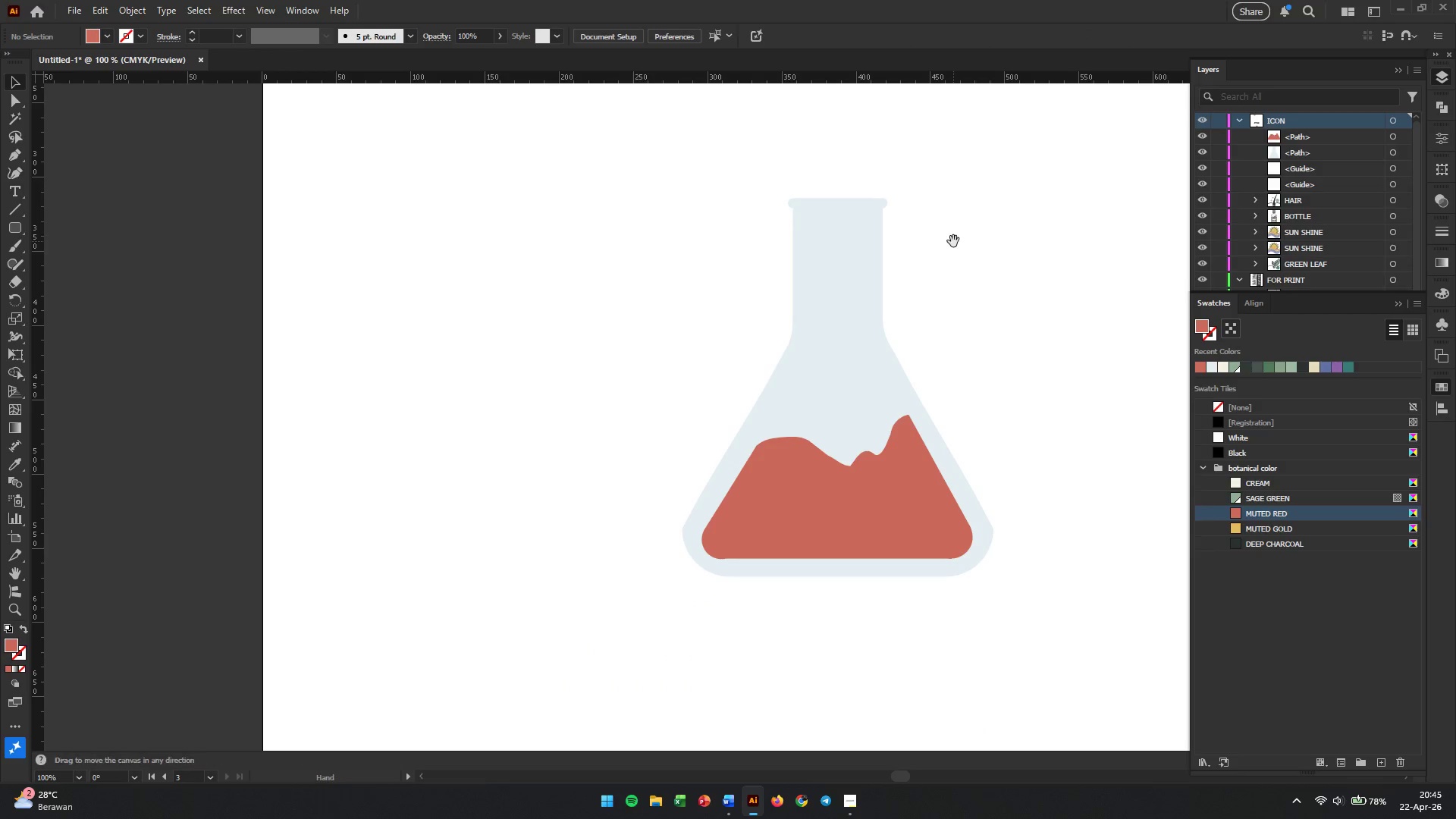 
scroll: coordinate [695, 398], scroll_direction: down, amount: 2.0
 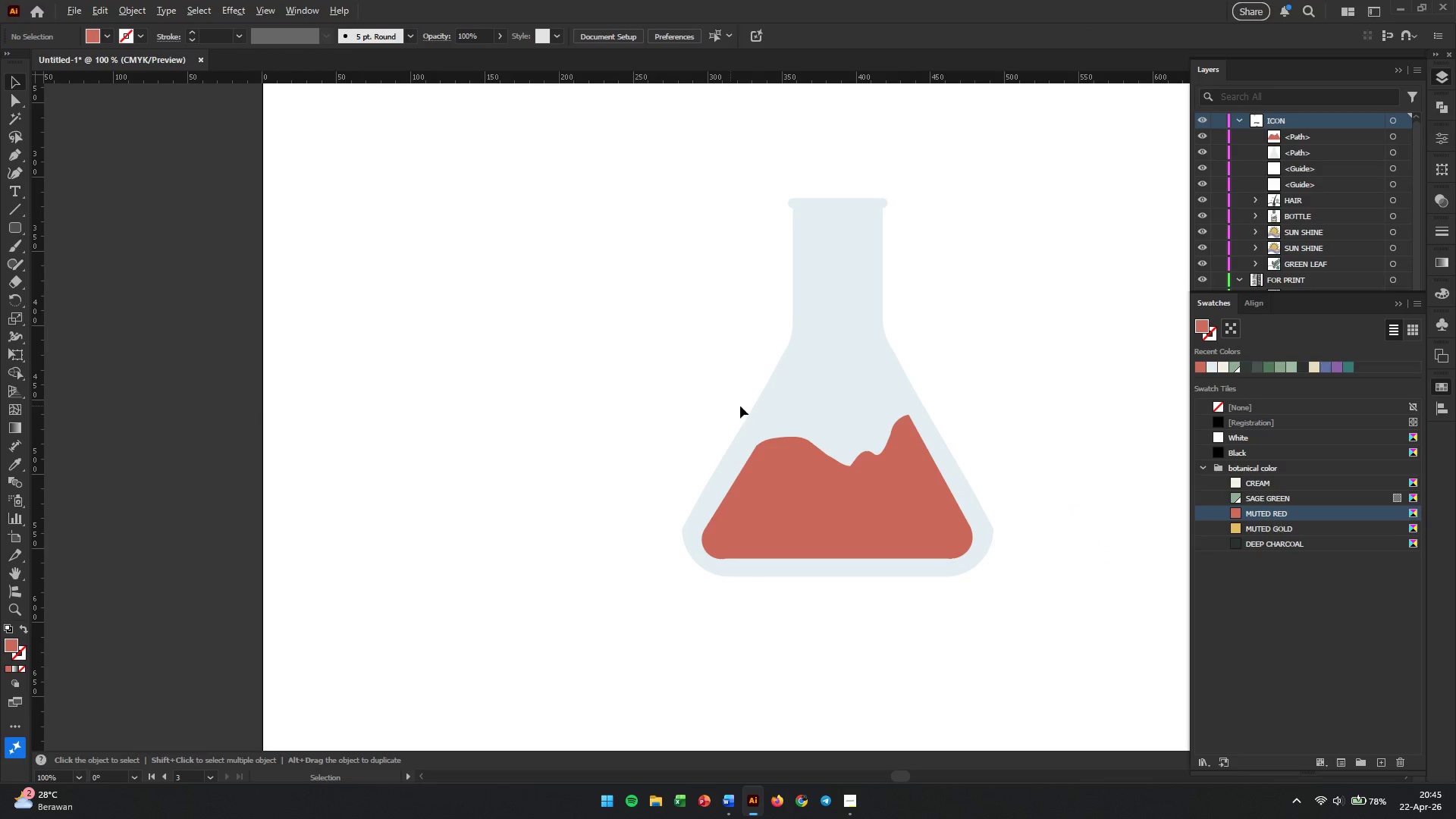 
hold_key(key=Space, duration=0.84)
 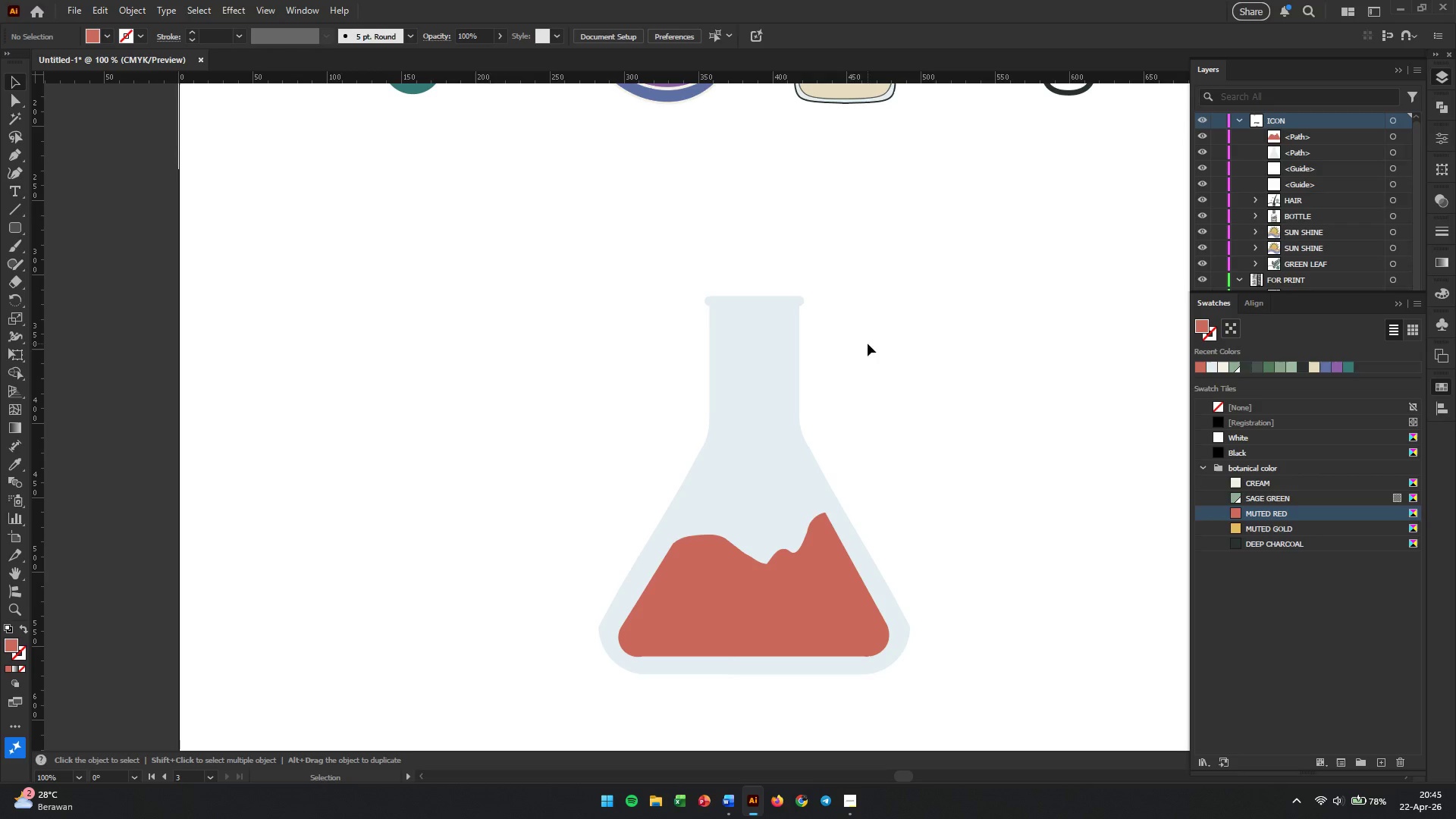 
left_click_drag(start_coordinate=[953, 241], to_coordinate=[870, 340])
 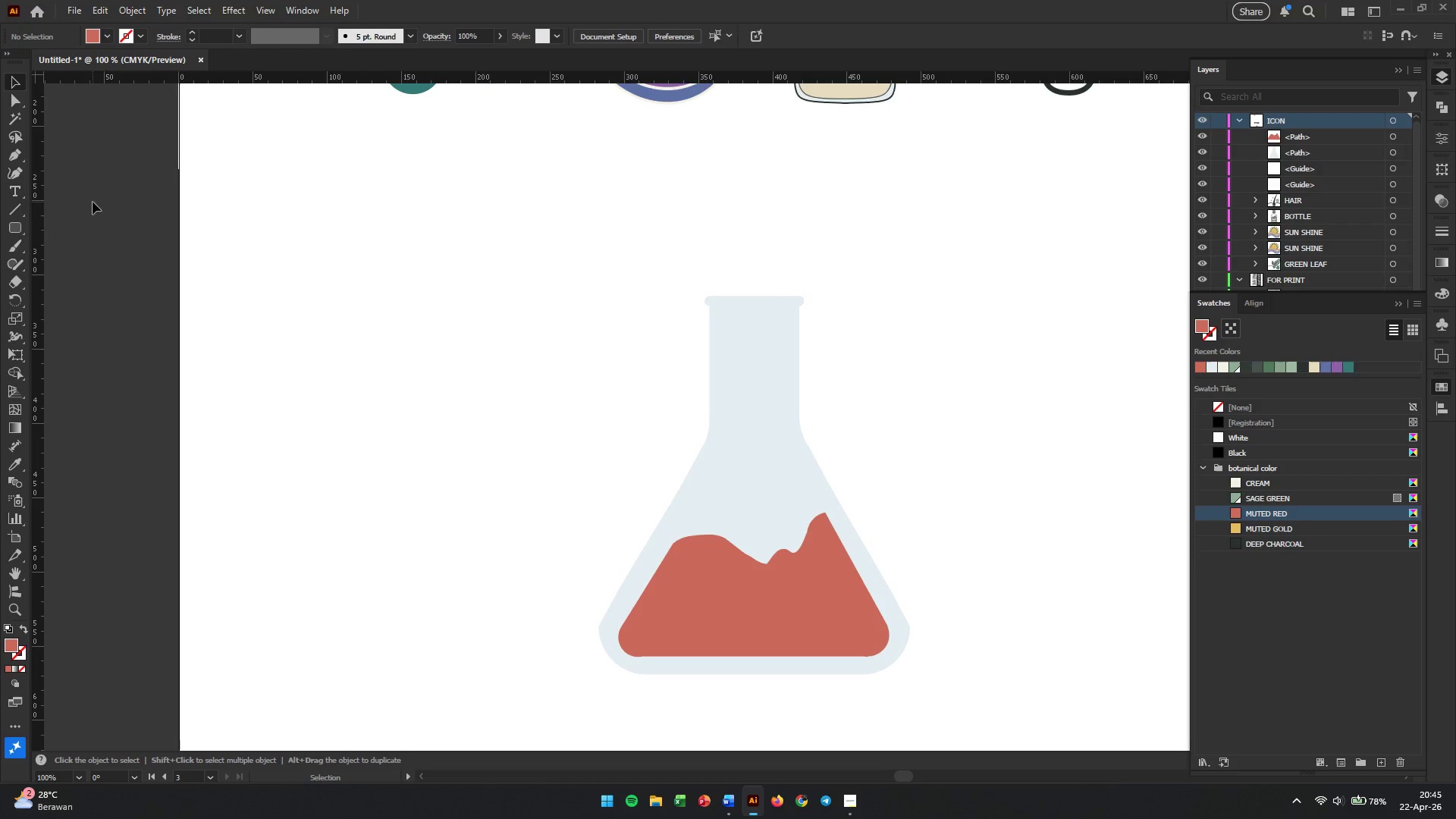 
scroll: coordinate [892, 271], scroll_direction: up, amount: 2.0
 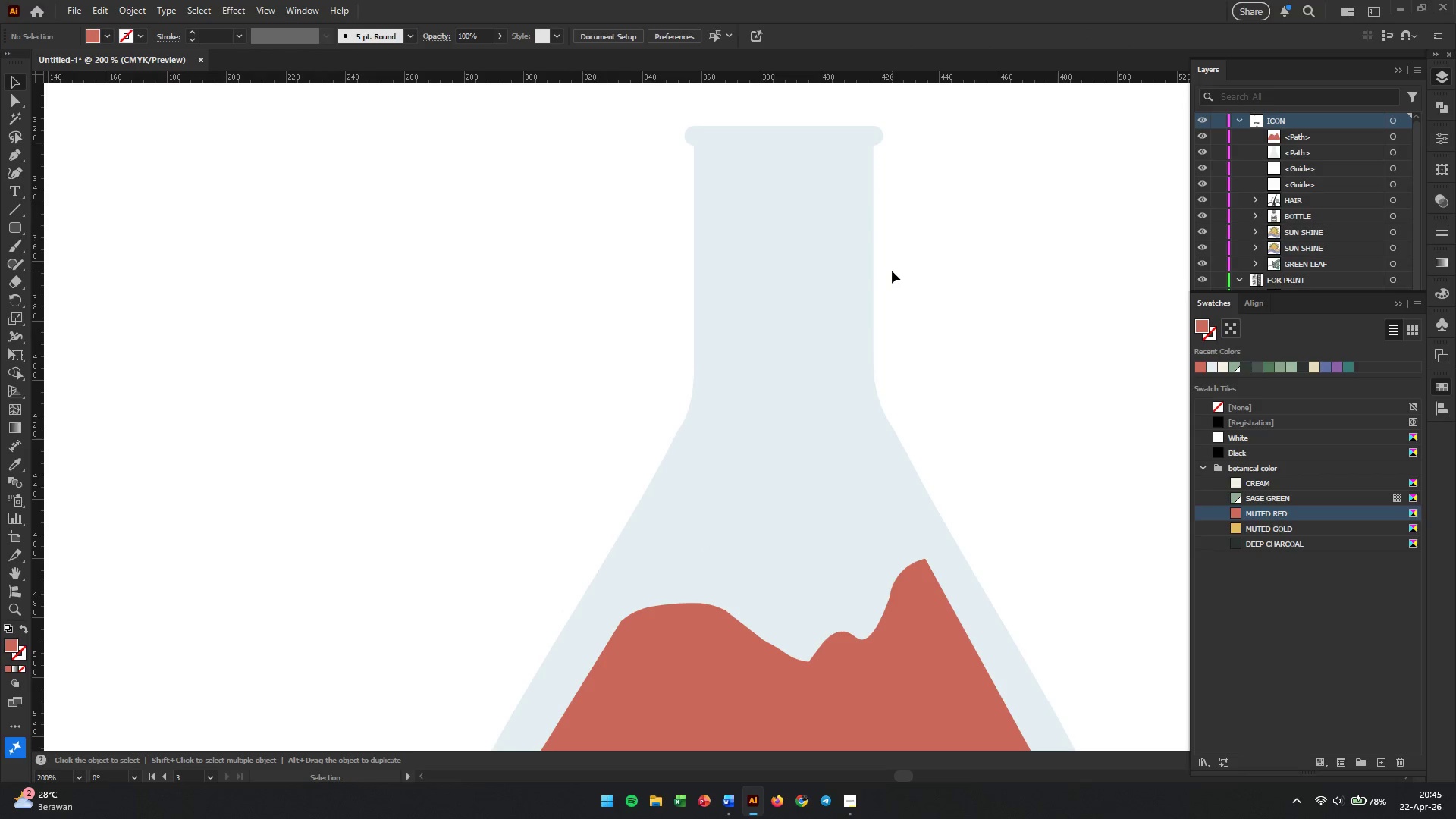 
scroll: coordinate [892, 271], scroll_direction: down, amount: 2.0
 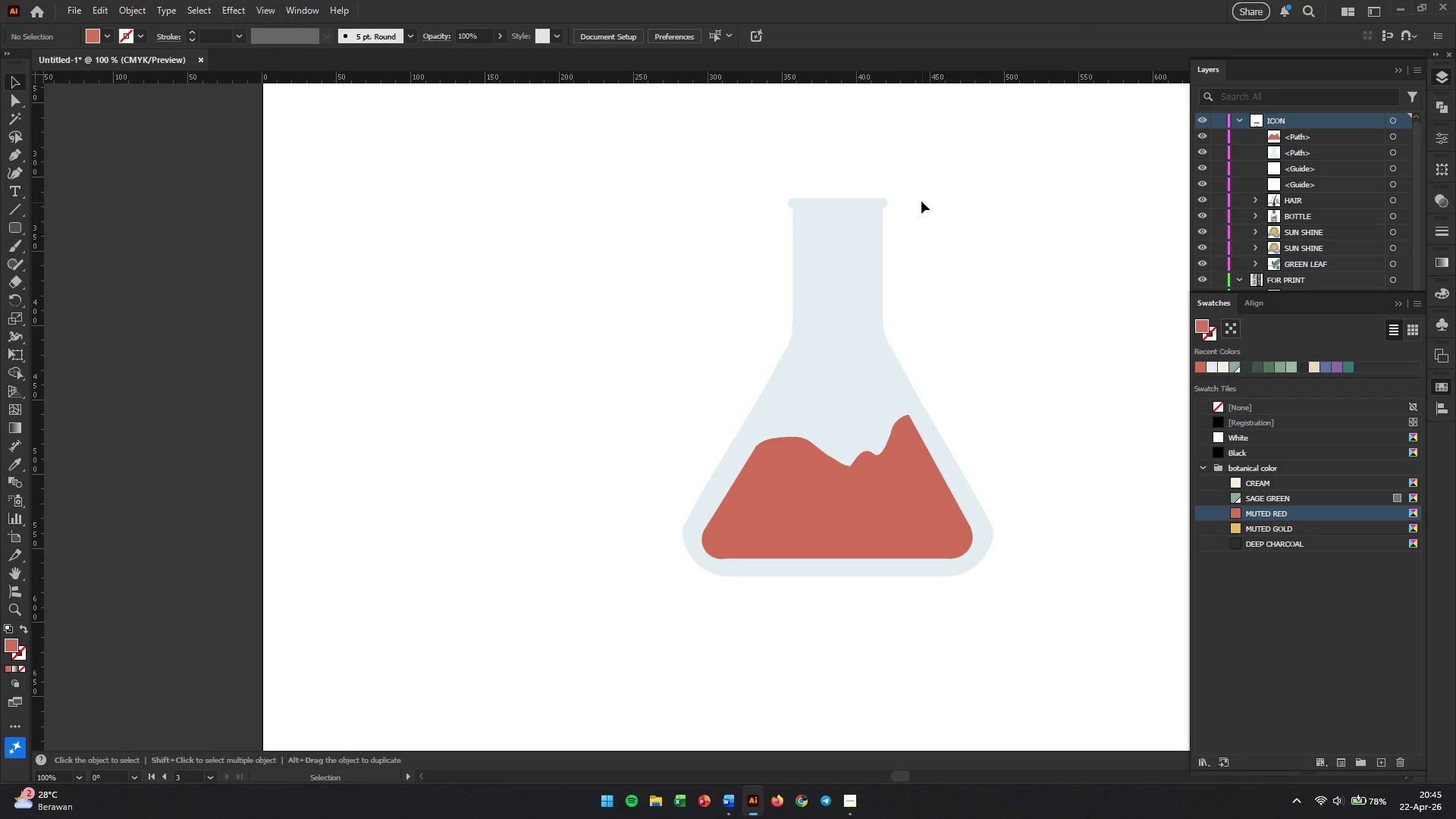 
right_click([20, 231])
 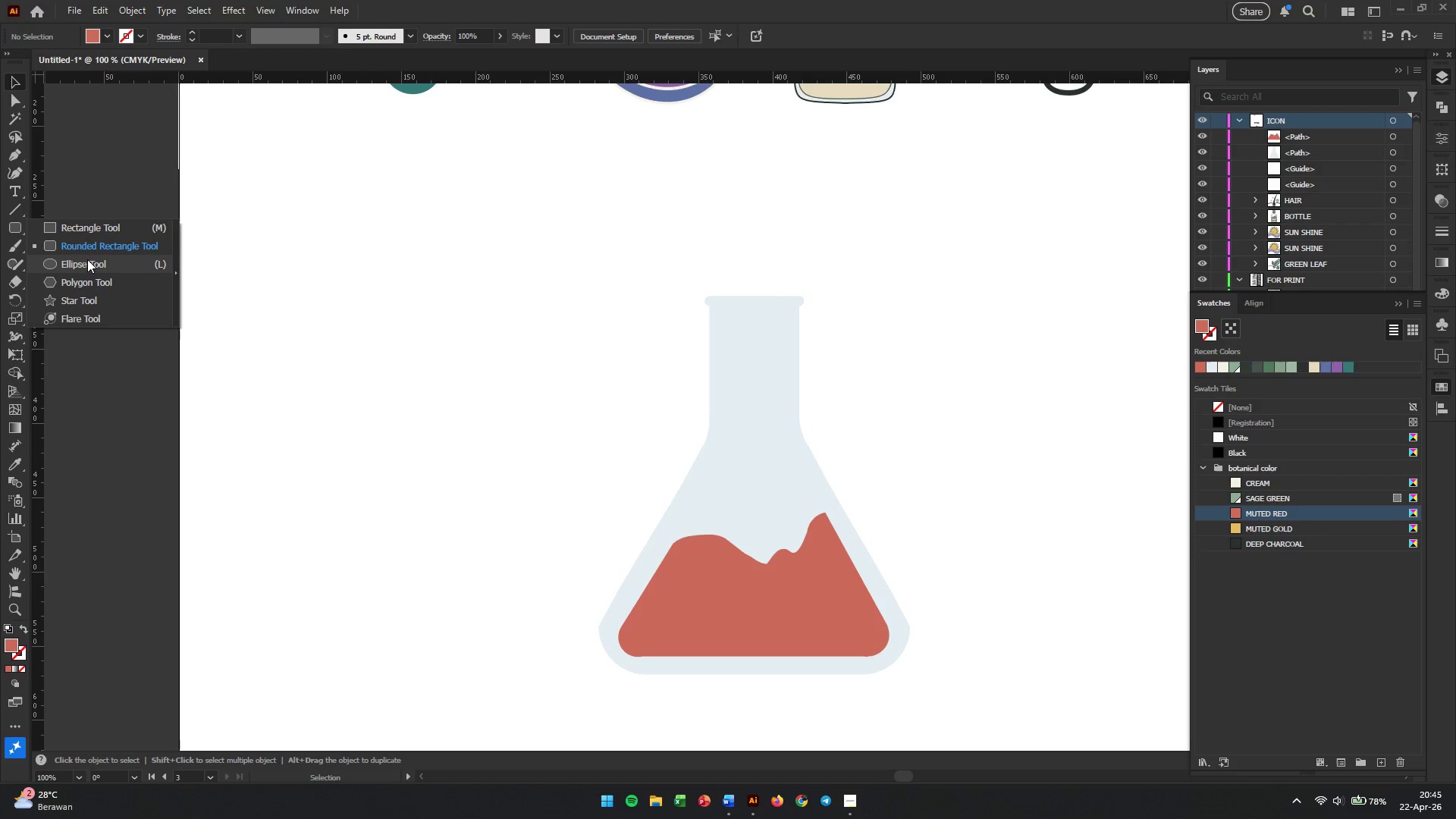 
left_click([87, 259])
 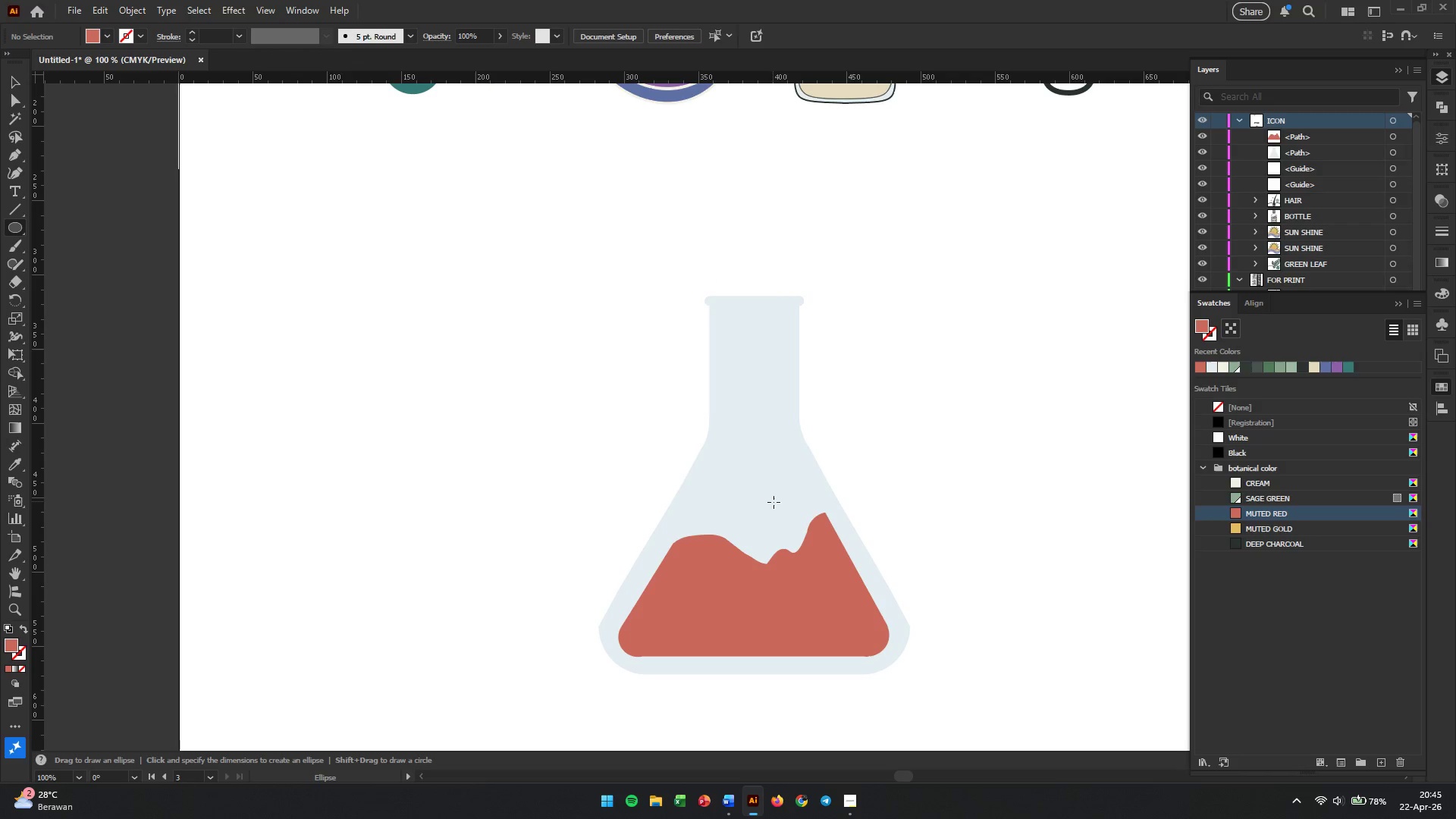 
left_click_drag(start_coordinate=[769, 508], to_coordinate=[782, 528])
 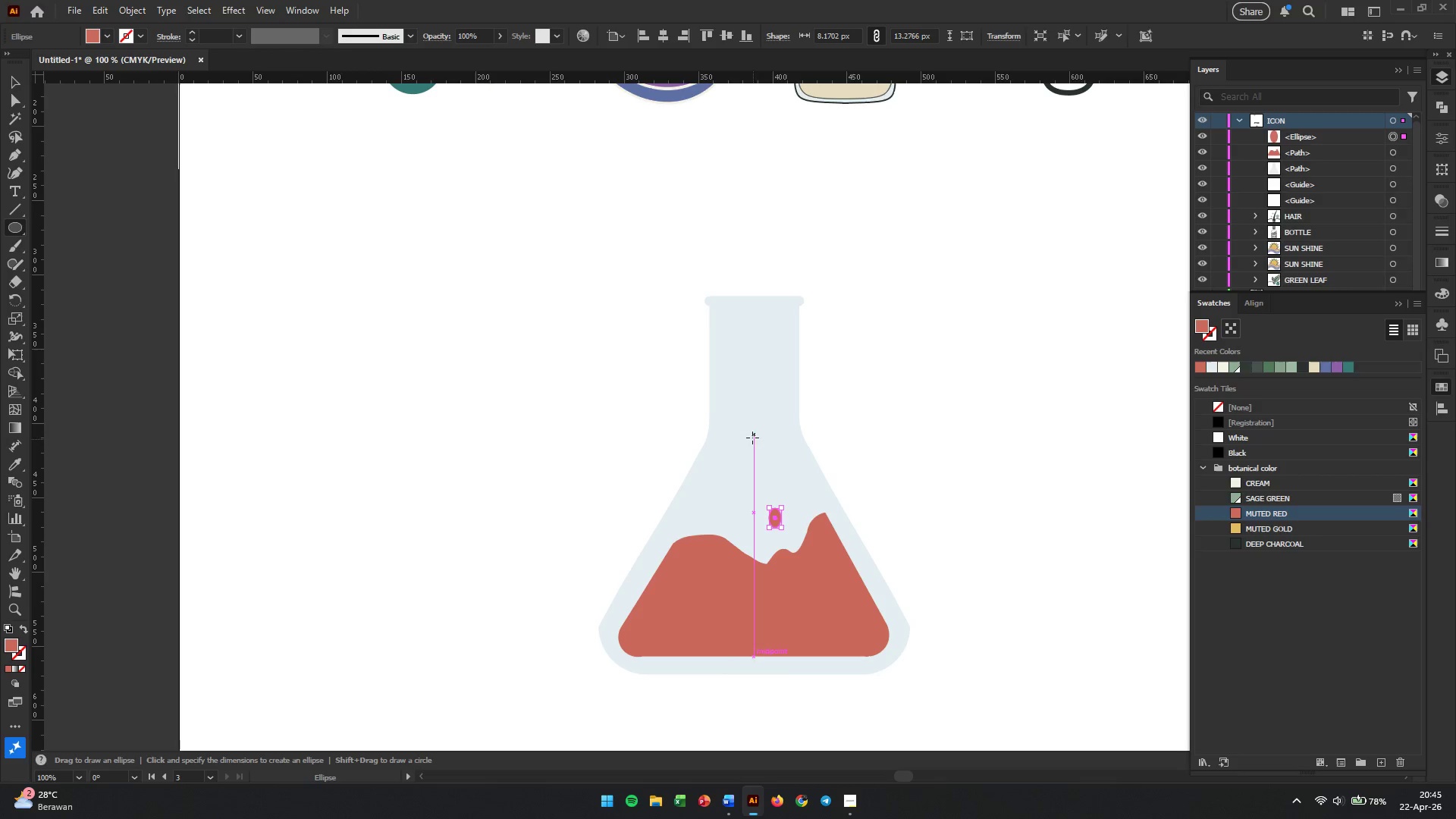 
left_click_drag(start_coordinate=[752, 465], to_coordinate=[761, 478])
 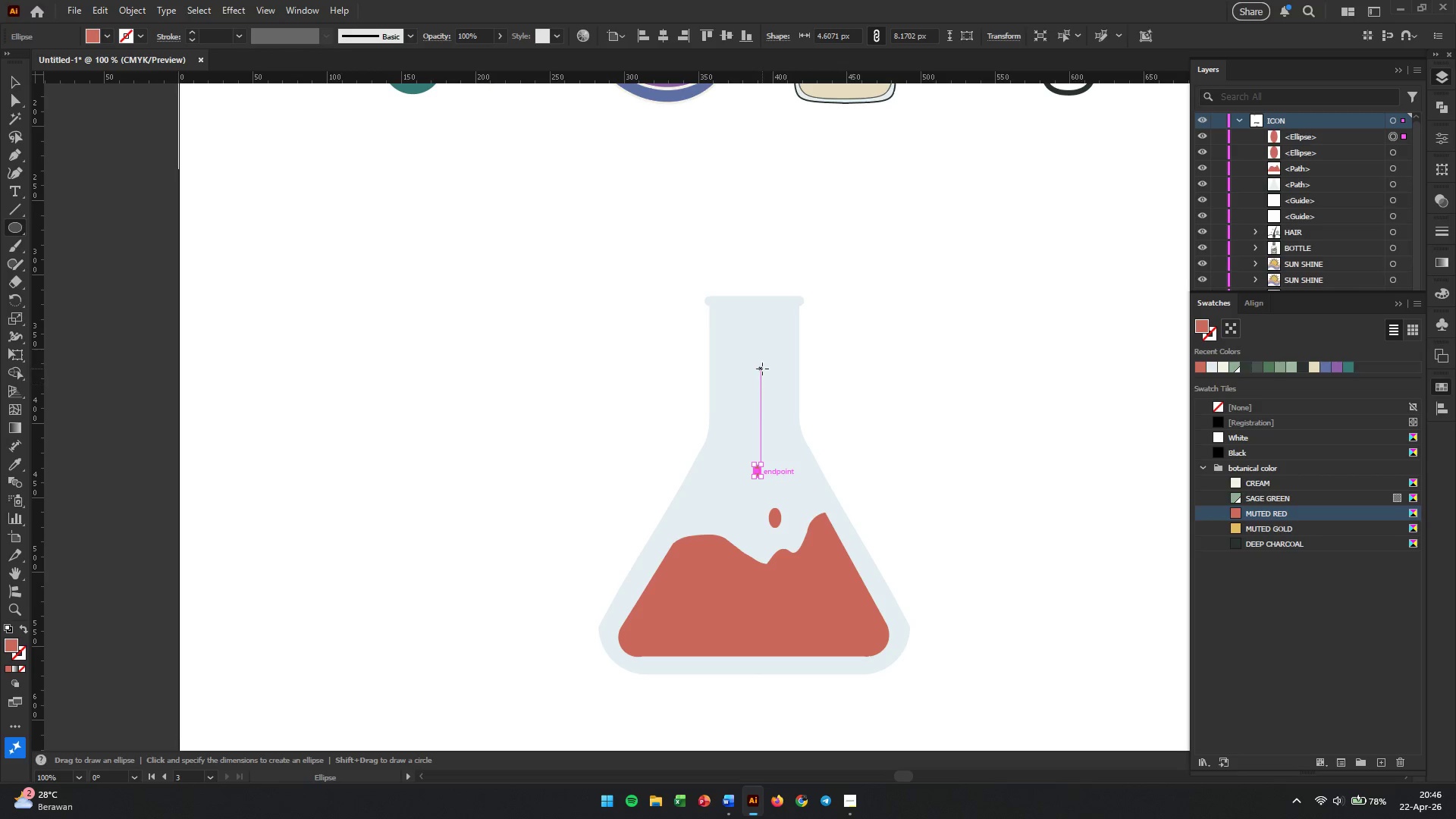 
left_click_drag(start_coordinate=[762, 367], to_coordinate=[777, 392])
 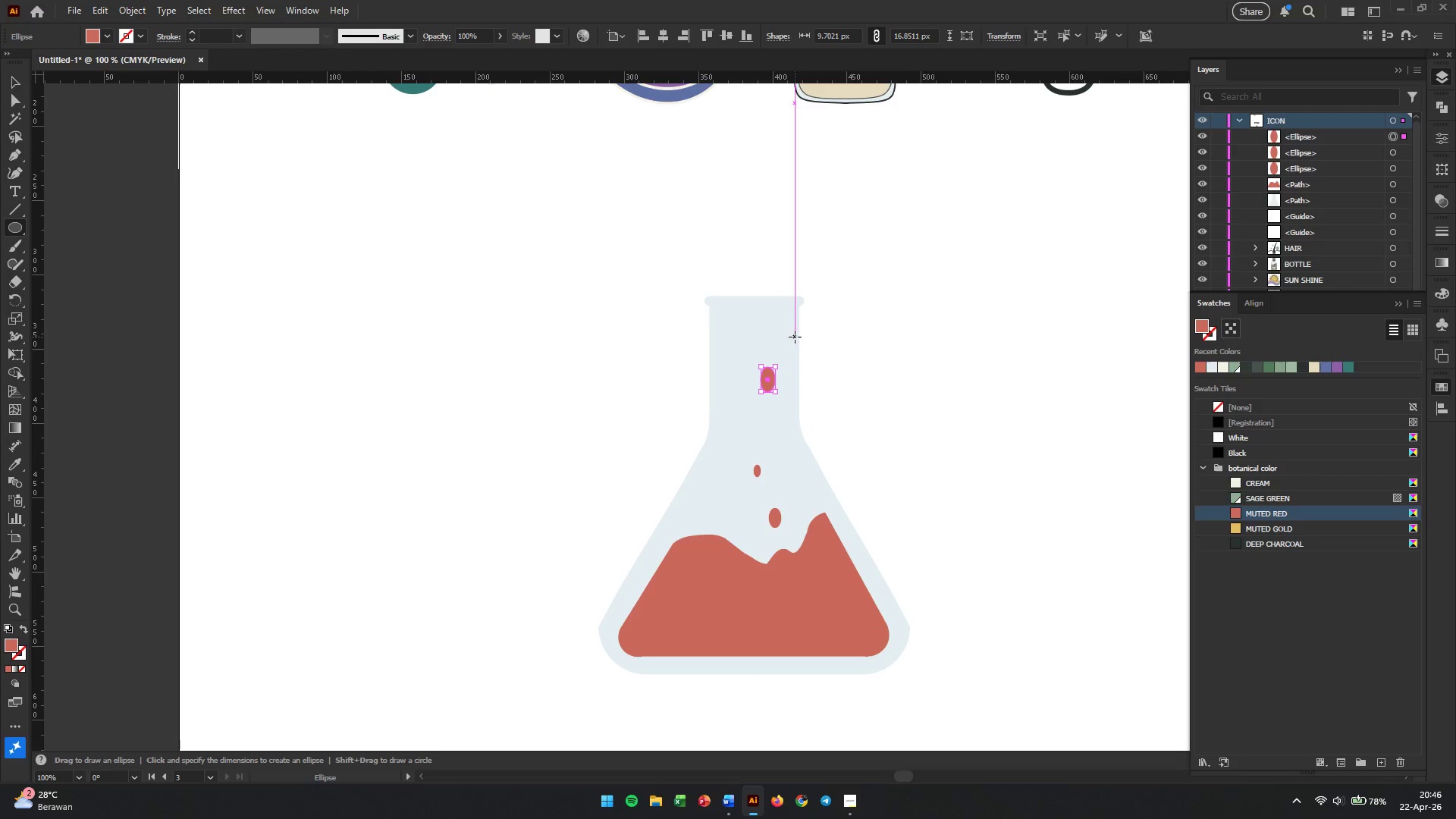 
left_click_drag(start_coordinate=[751, 362], to_coordinate=[768, 379])
 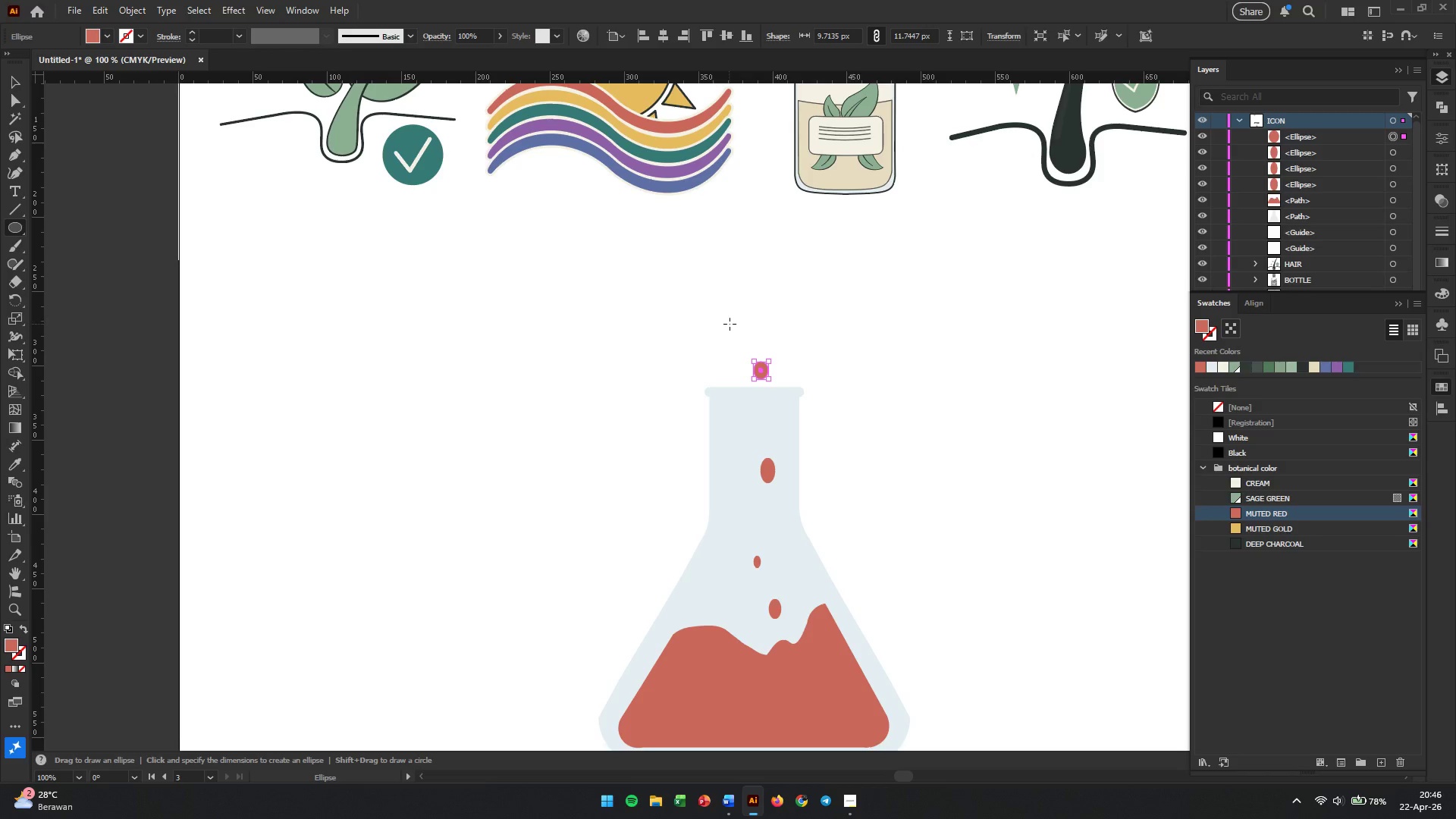 
scroll: coordinate [821, 382], scroll_direction: up, amount: 5.0
 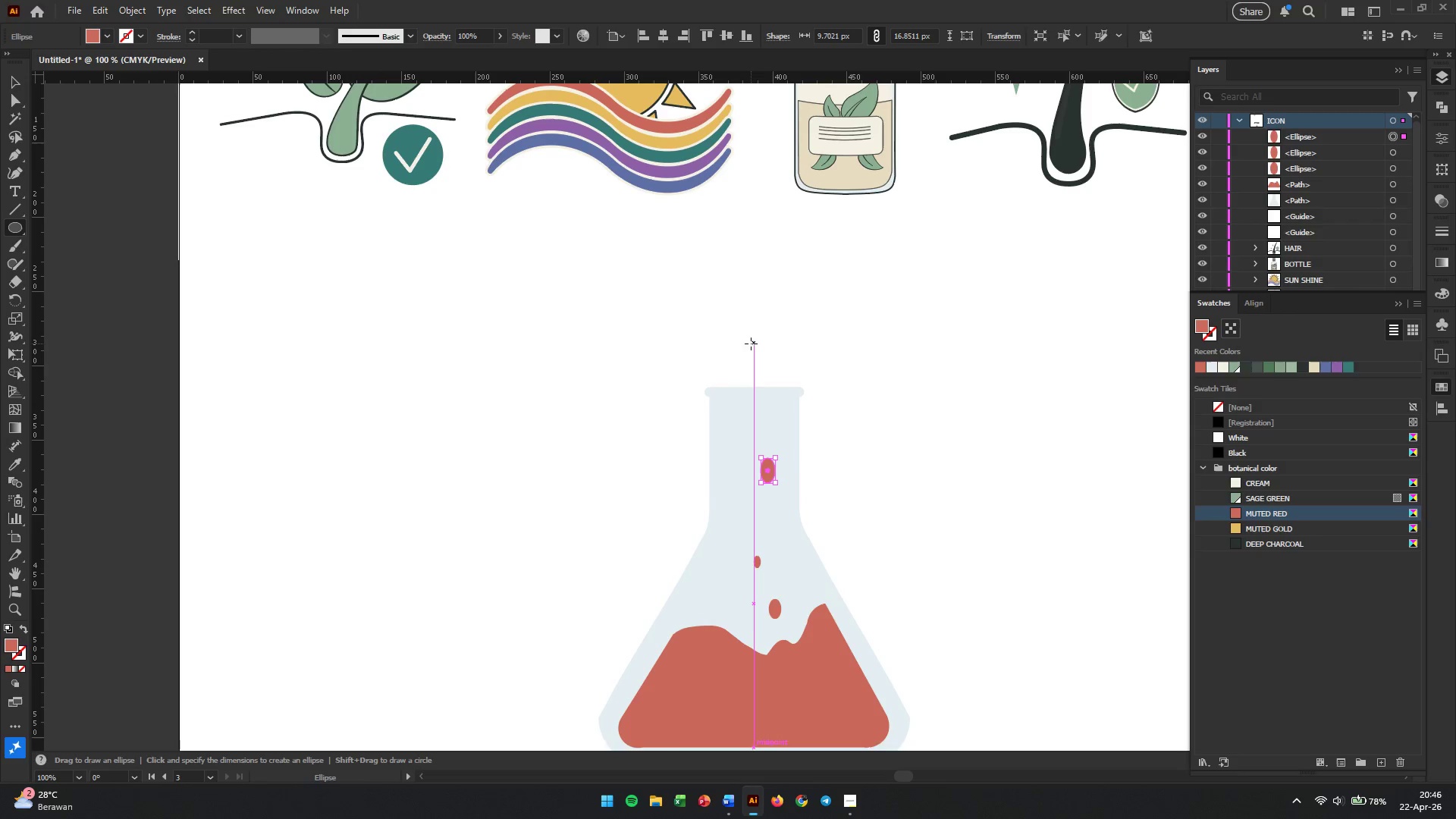 
left_click_drag(start_coordinate=[730, 325], to_coordinate=[754, 352])
 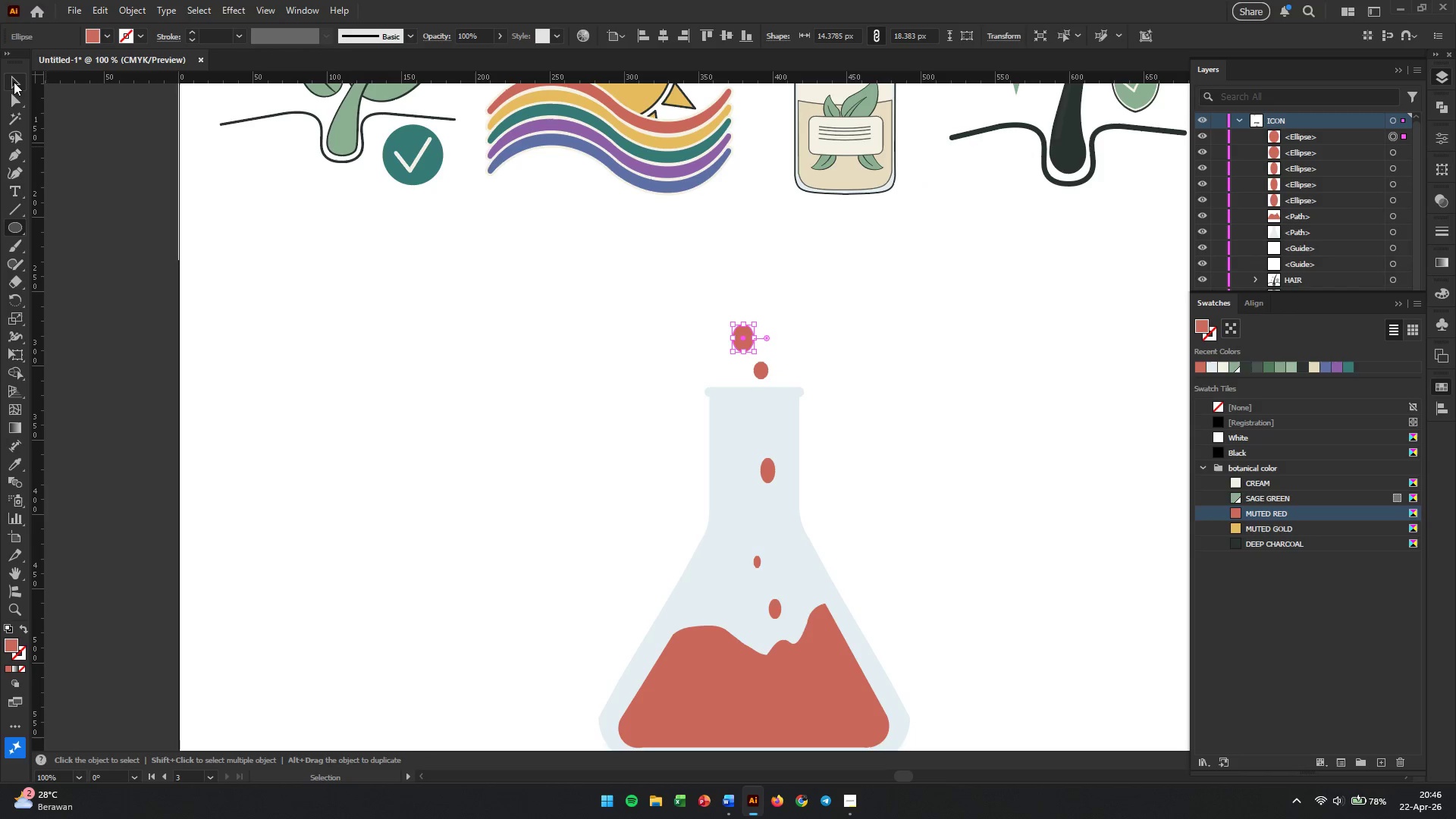 
double_click([501, 413])
 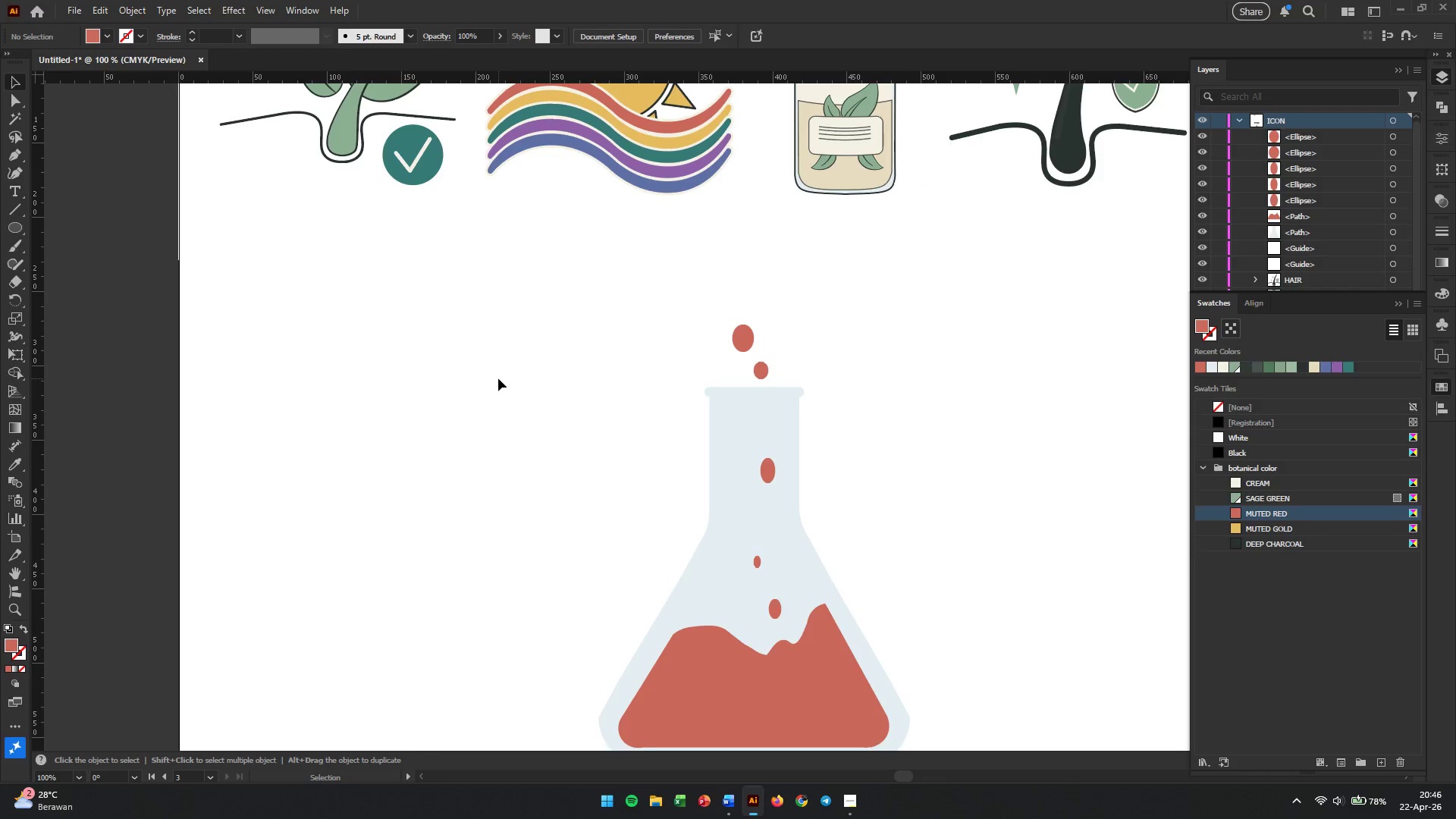 
hold_key(key=AltLeft, duration=0.39)
 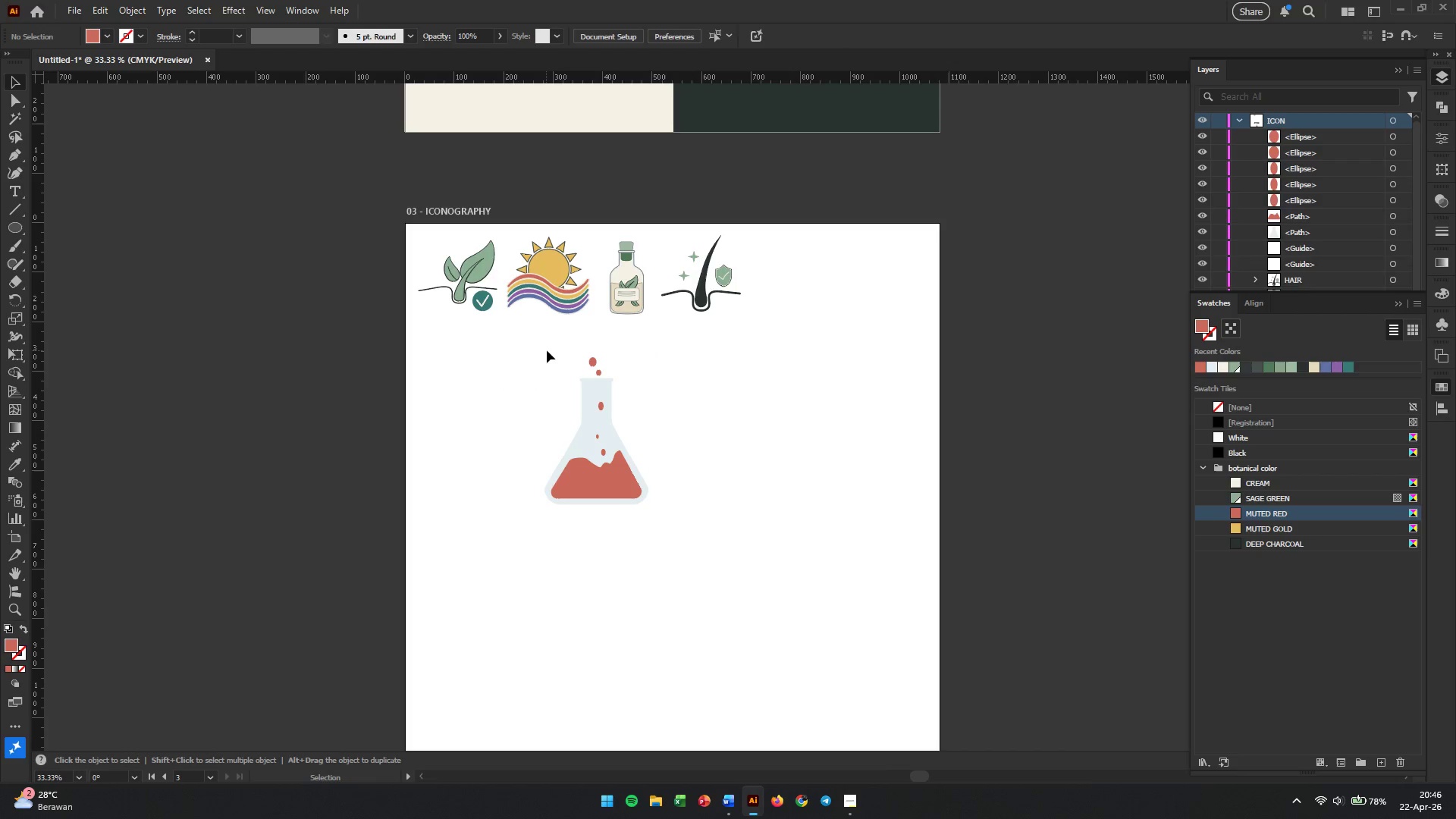 
key(Alt+Shift+ShiftLeft)
 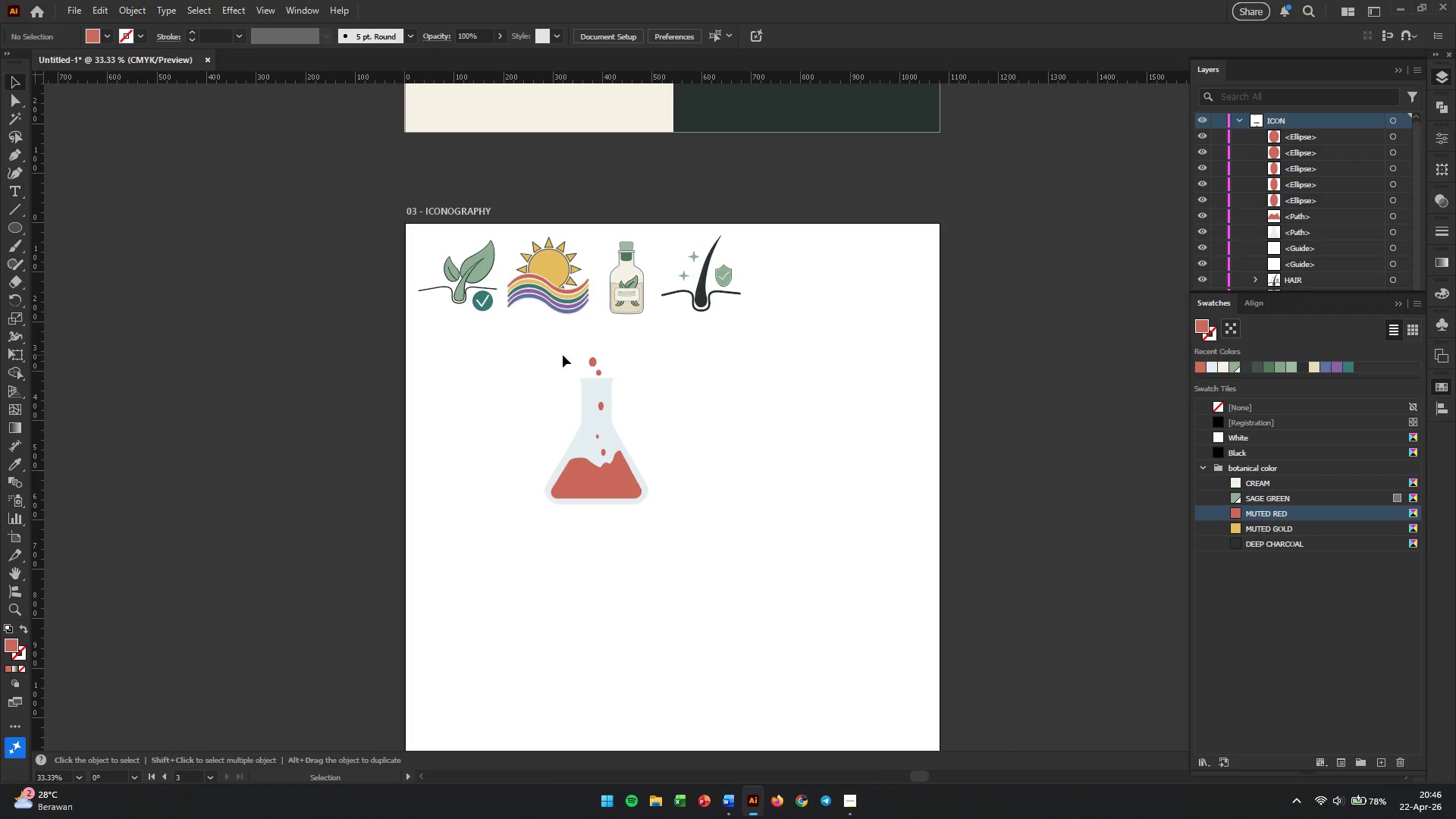 
left_click_drag(start_coordinate=[538, 350], to_coordinate=[672, 598])
 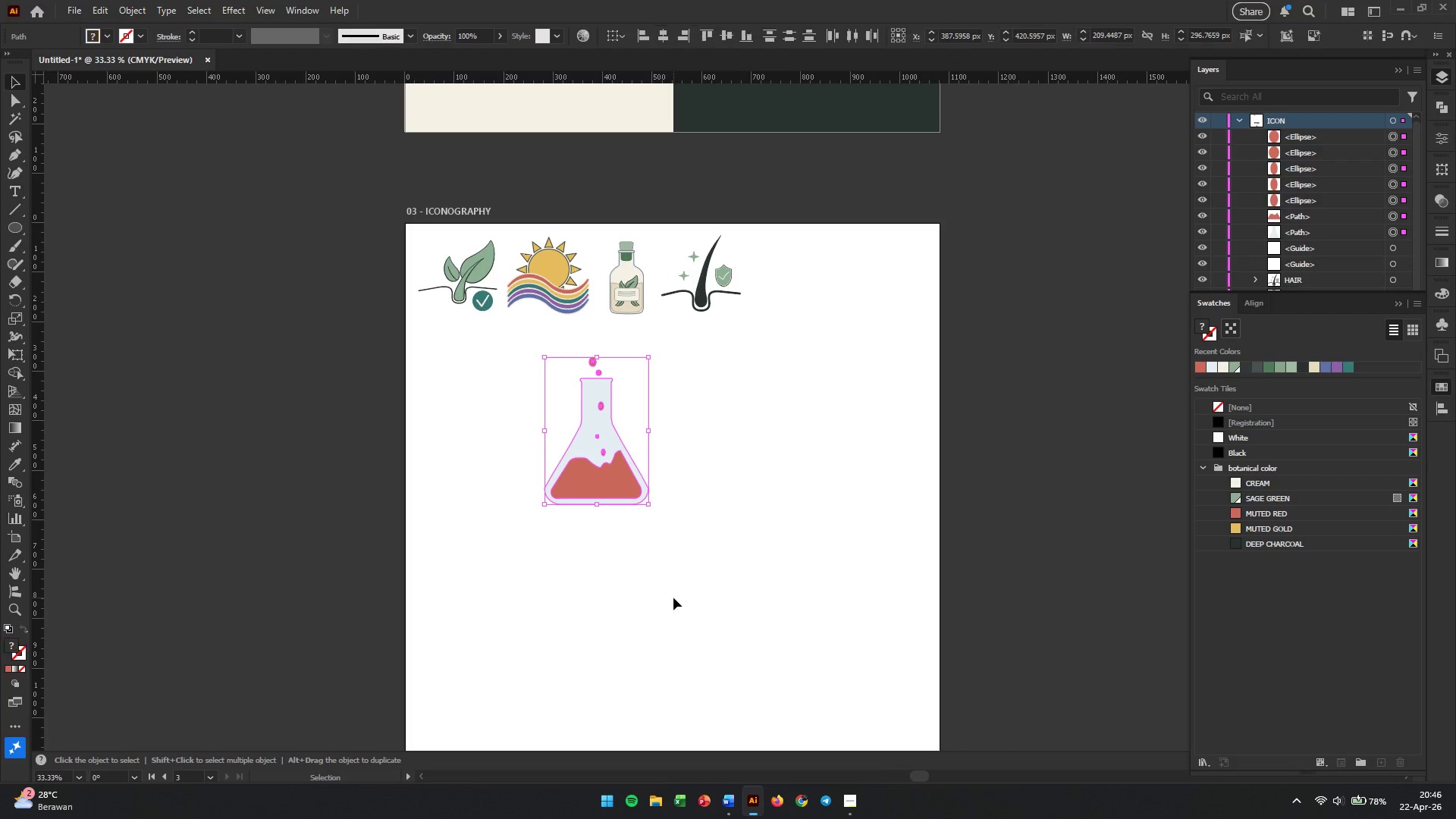 
key(Control+G)
 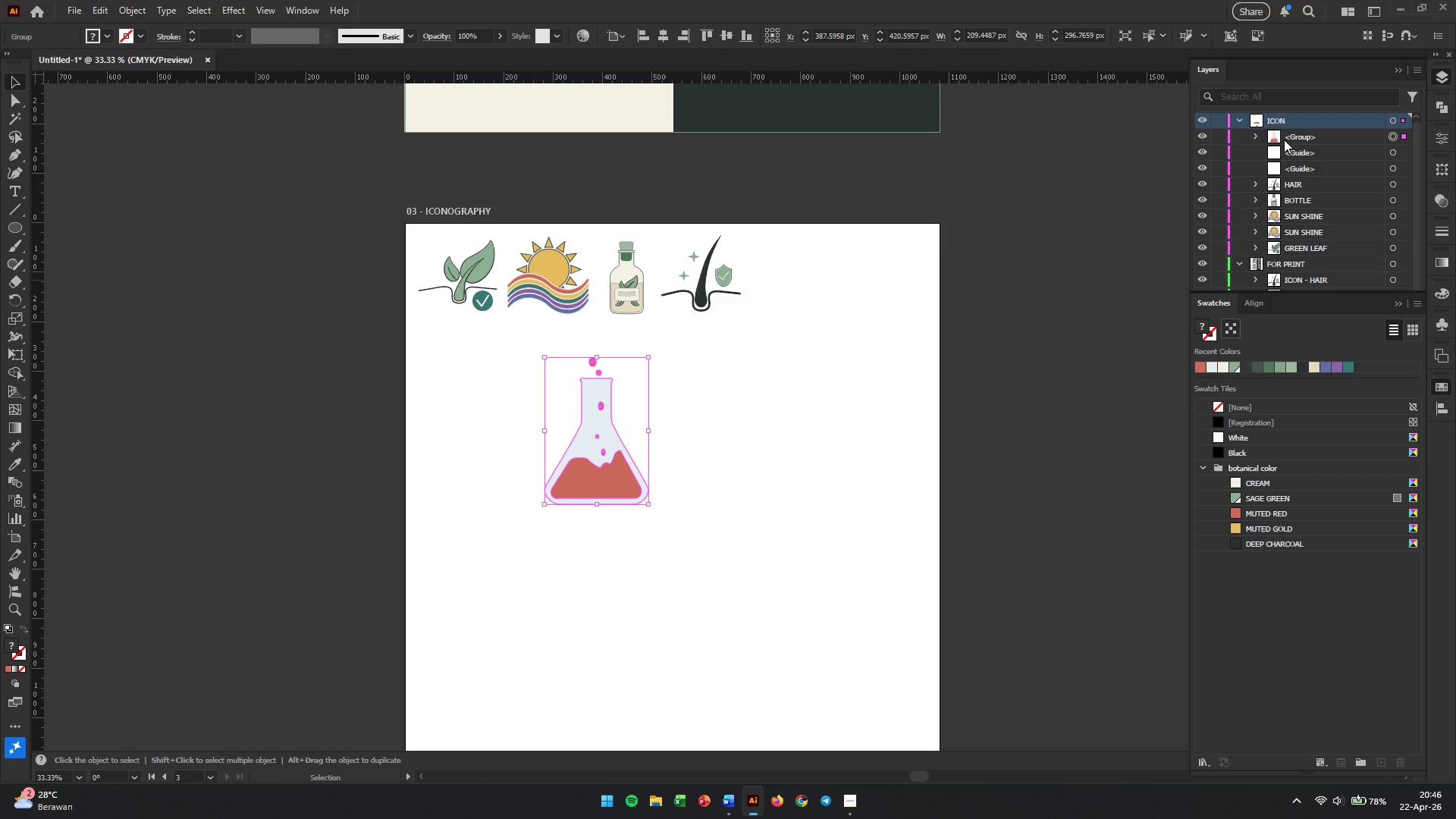 
scroll: coordinate [522, 380], scroll_direction: down, amount: 3.0
 